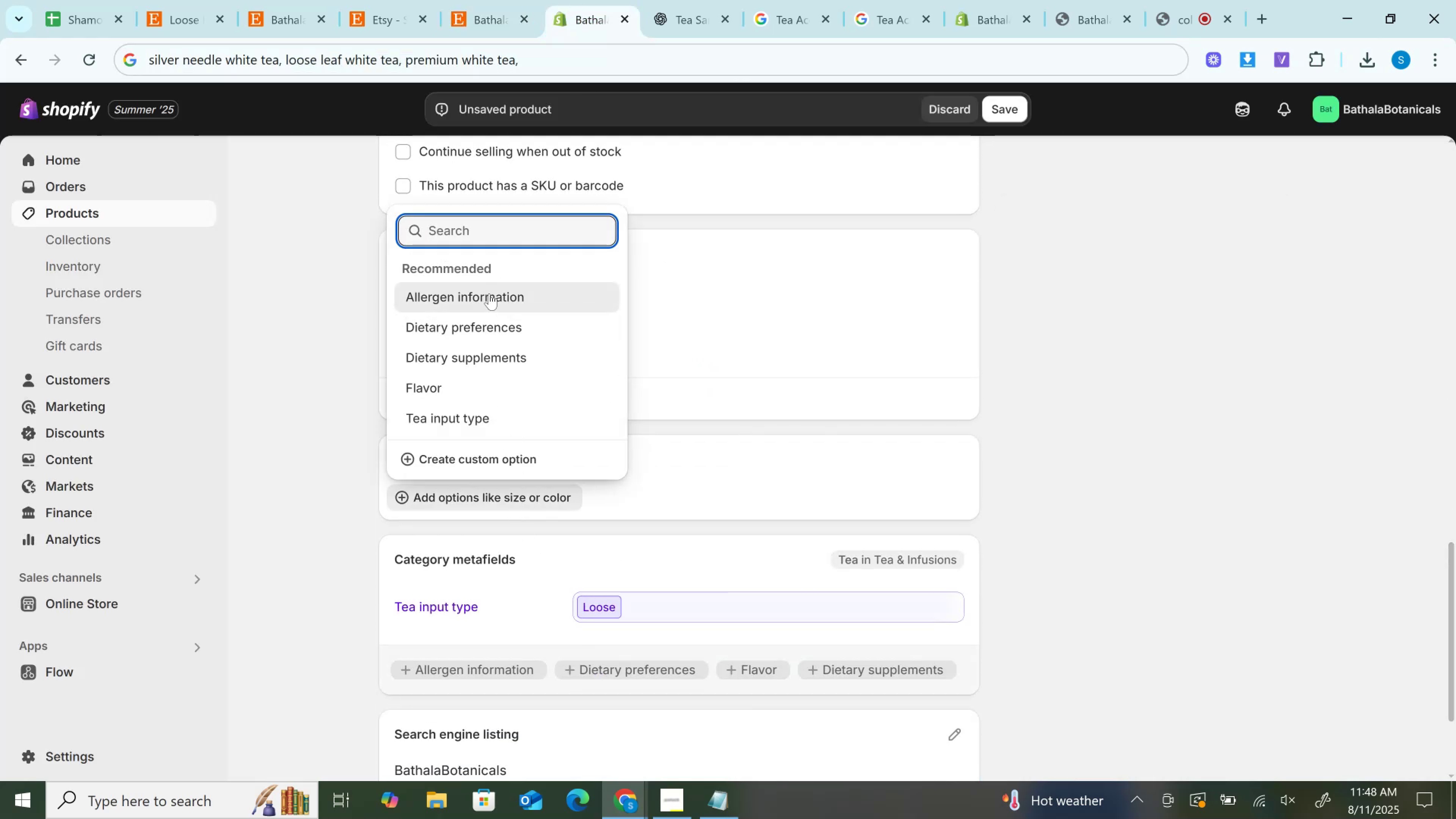 
type(Sizwe)
key(Backspace)
key(Backspace)
type(e)
 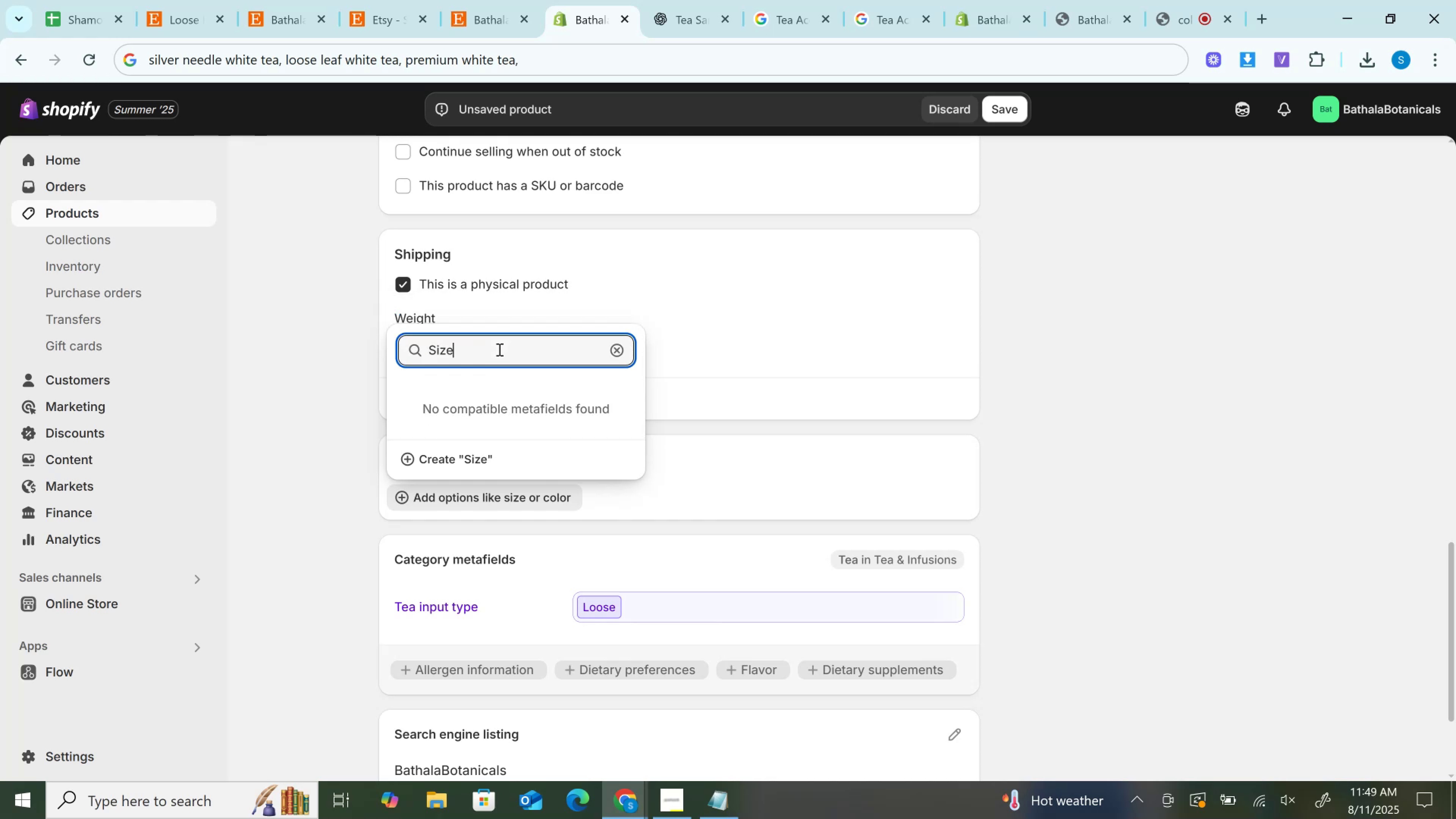 
key(Enter)
 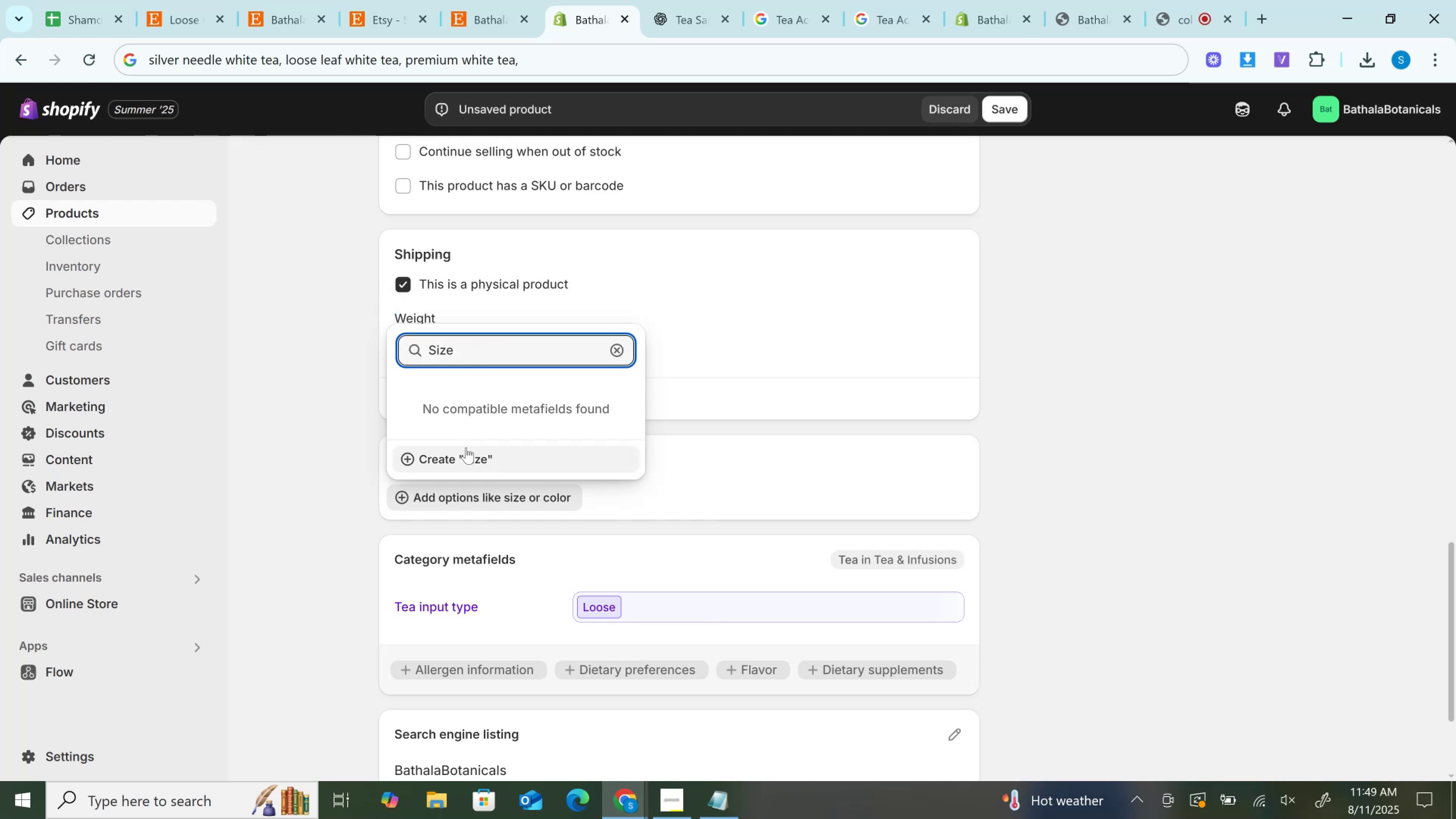 
left_click([467, 453])
 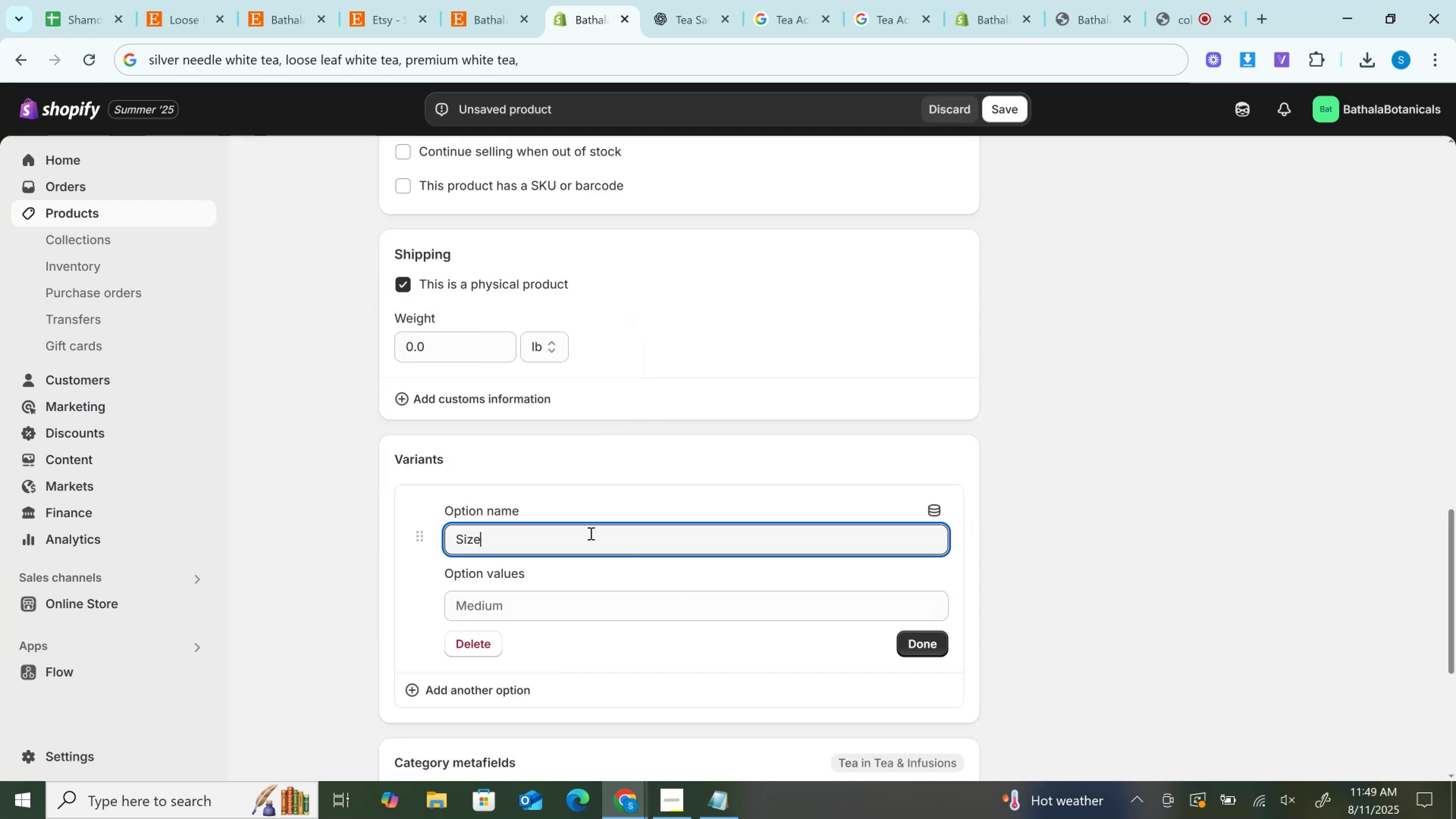 
scroll: coordinate [590, 533], scroll_direction: down, amount: 1.0
 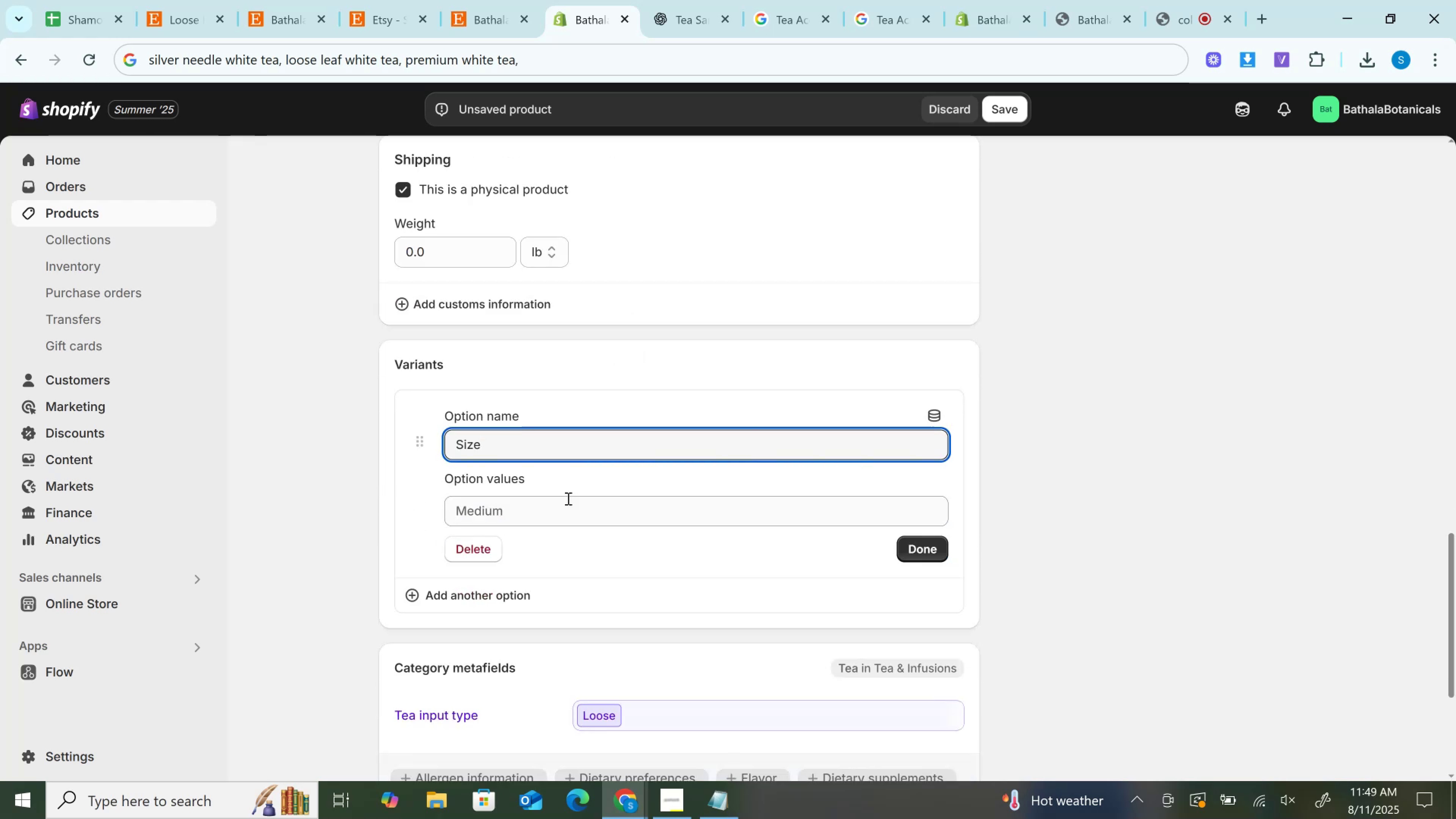 
left_click([567, 498])
 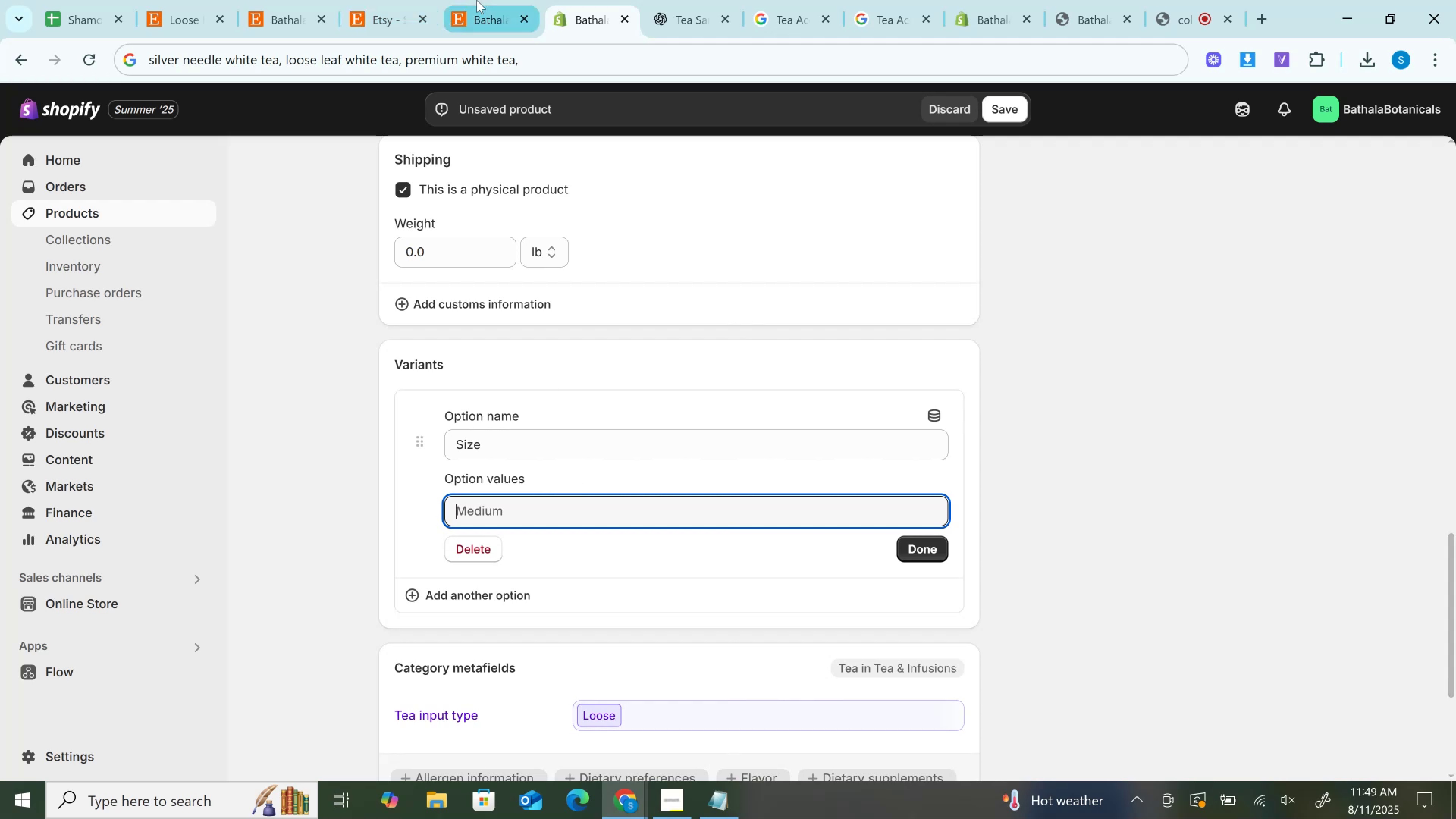 
left_click([477, 0])
 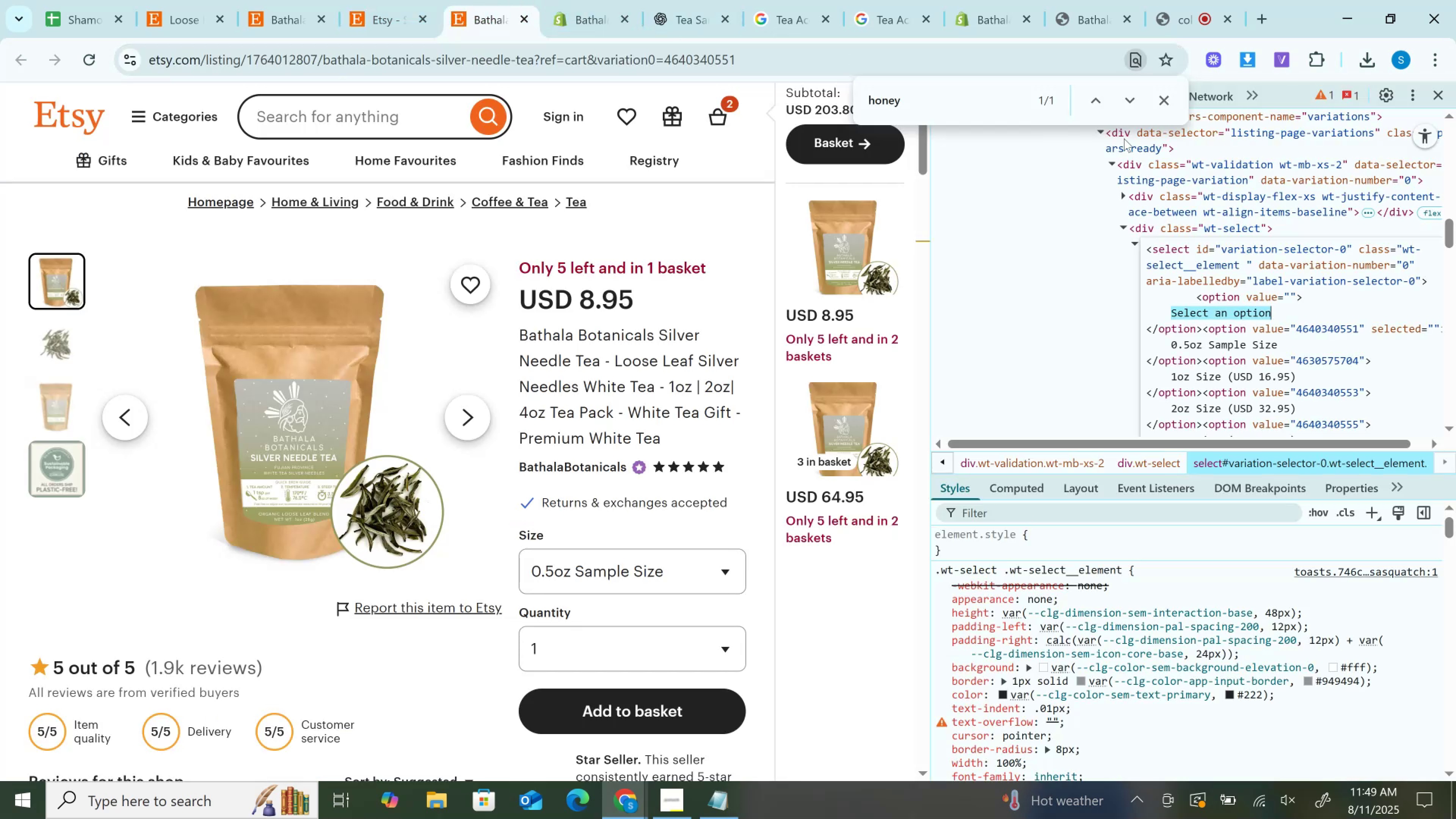 
hold_key(key=ControlLeft, duration=0.39)
 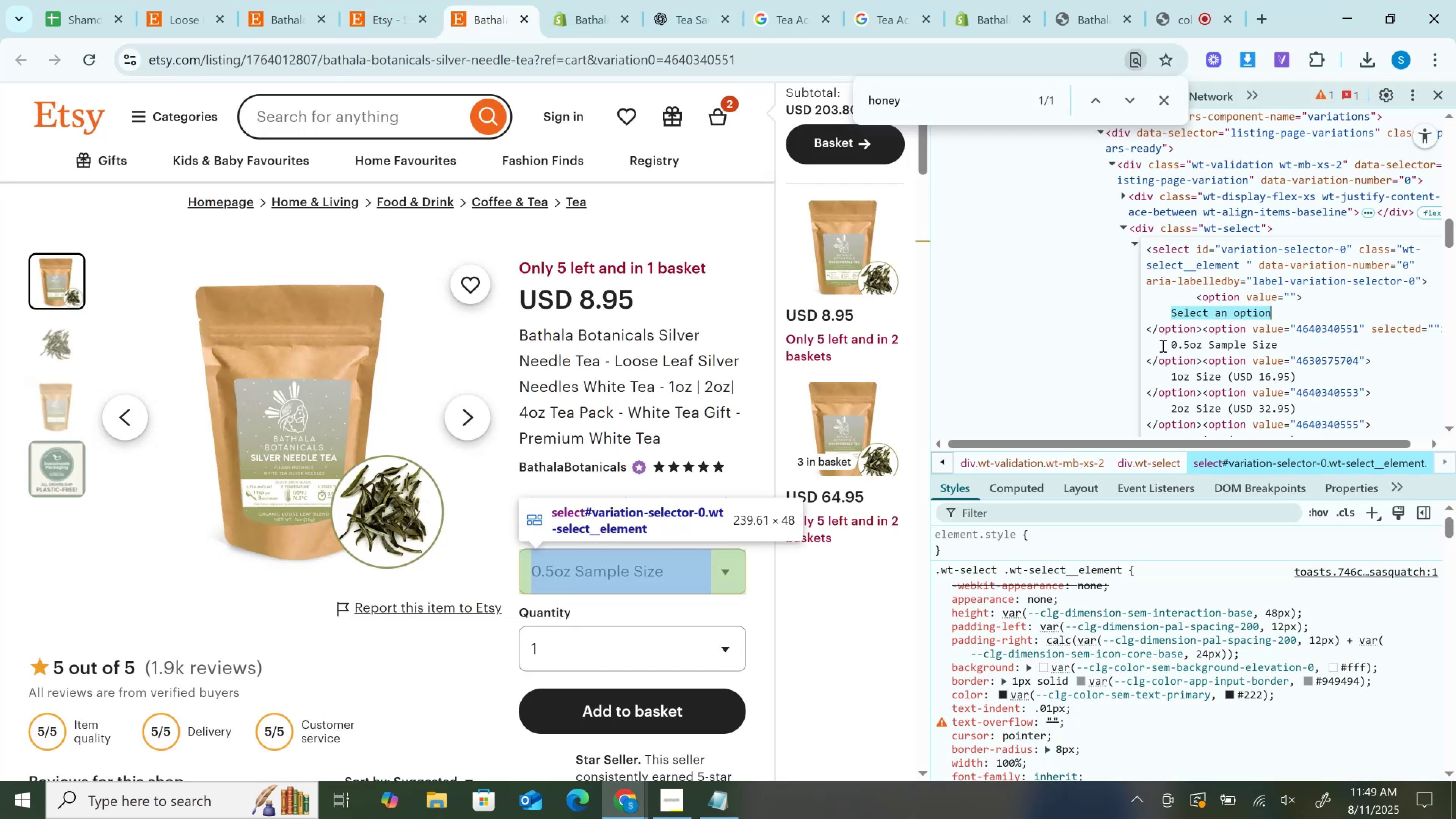 
left_click_drag(start_coordinate=[1161, 345], to_coordinate=[1293, 346])
 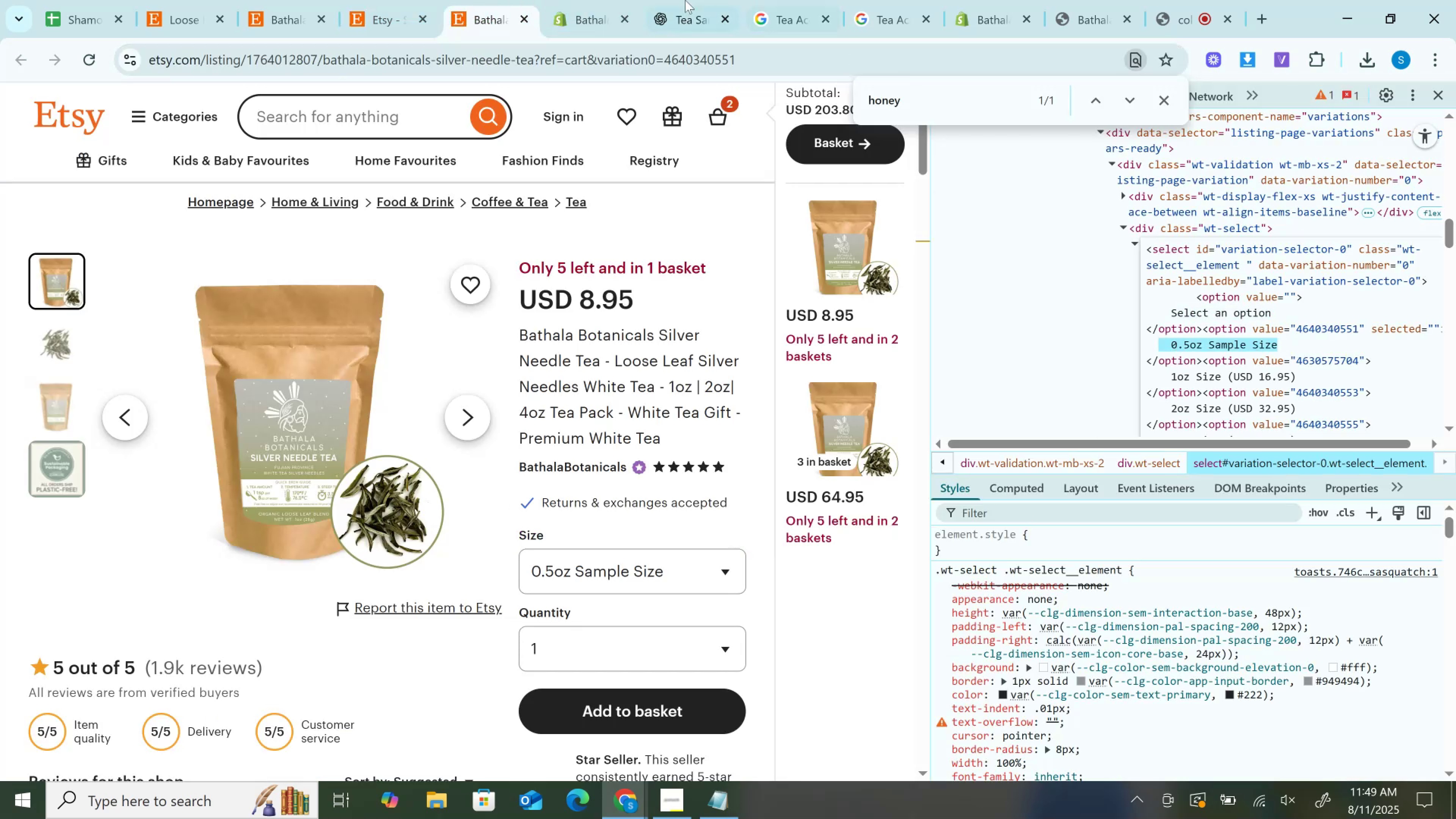 
key(Control+C)
 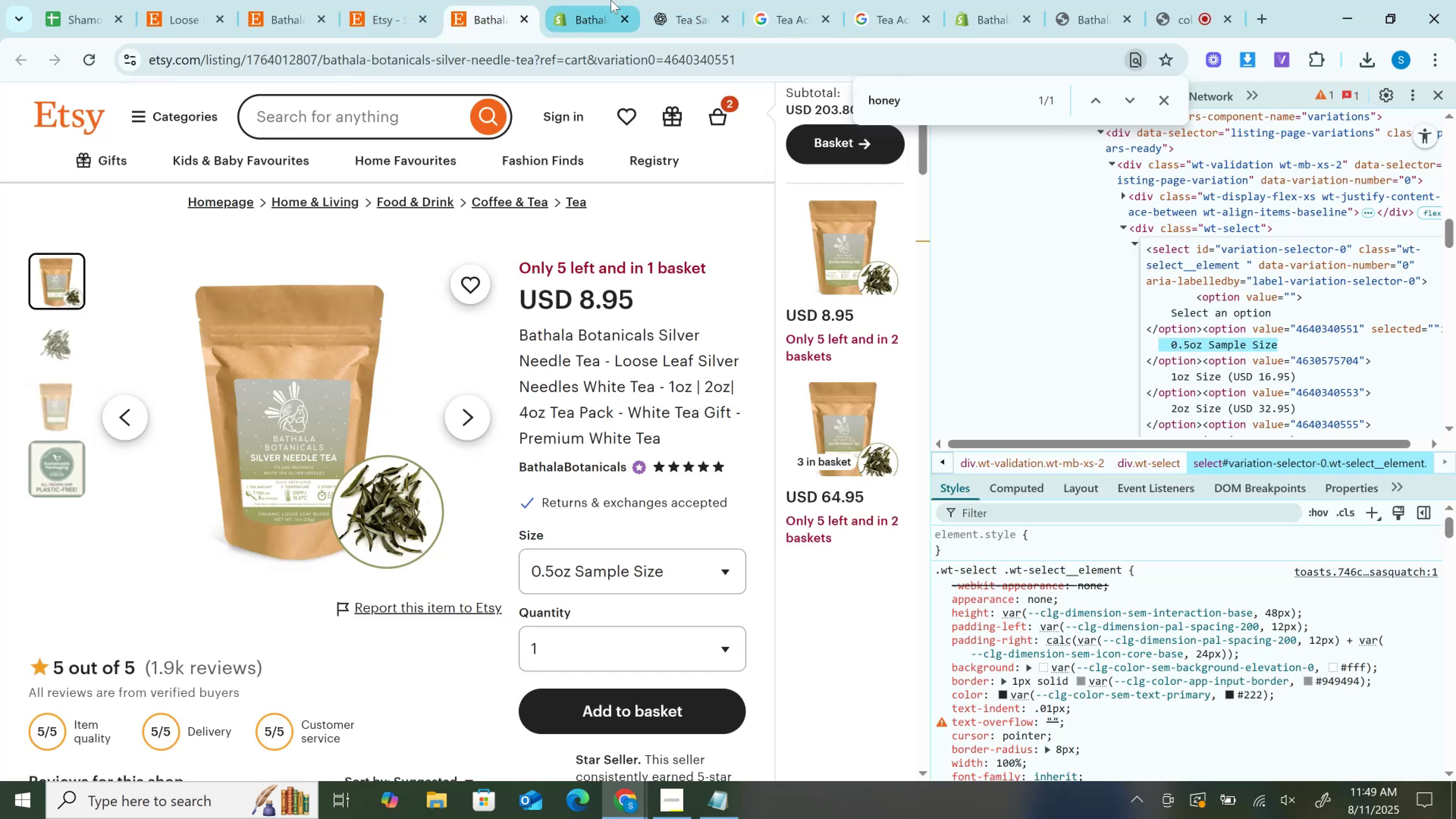 
left_click([609, 0])
 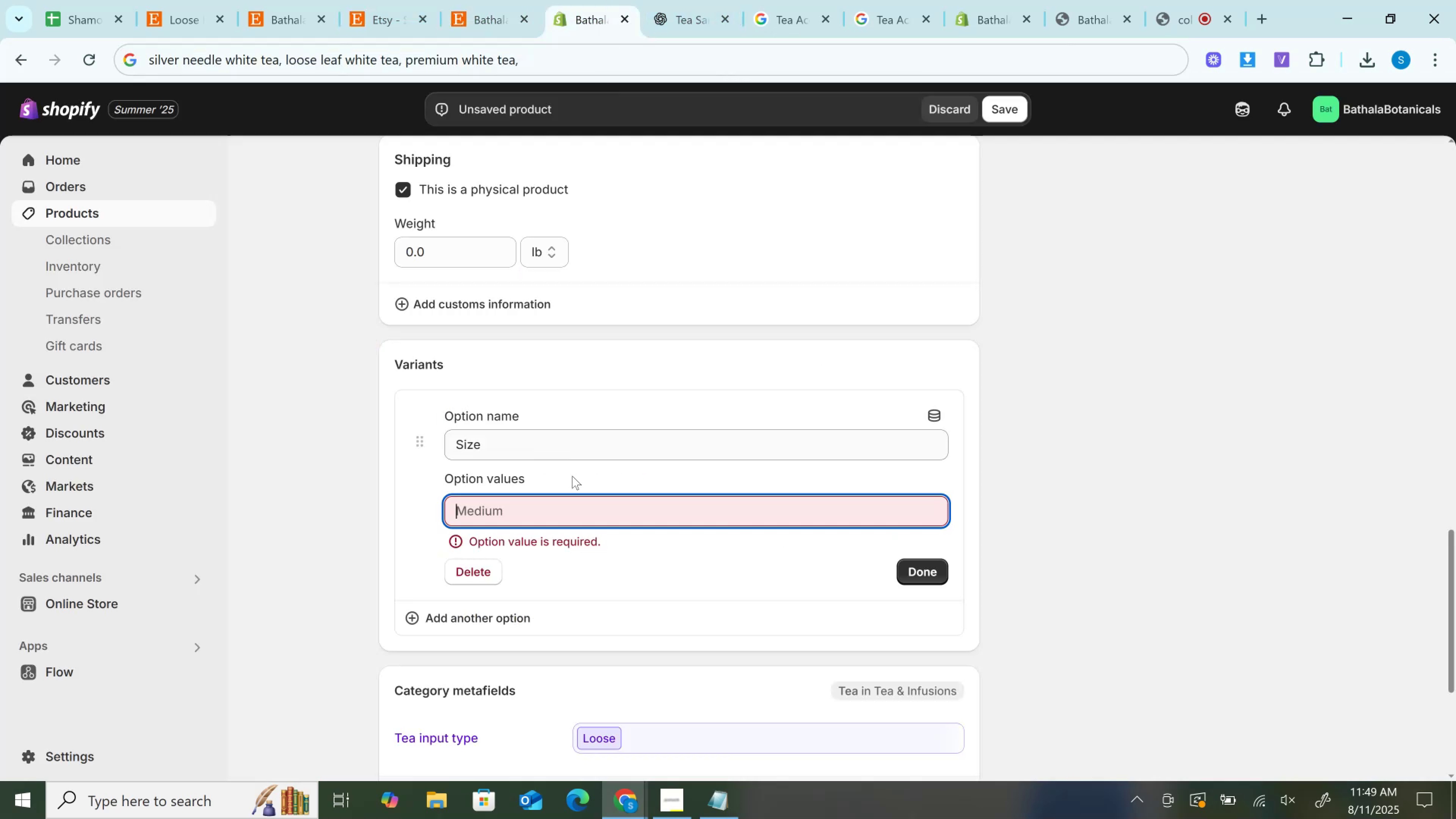 
key(Control+V)
 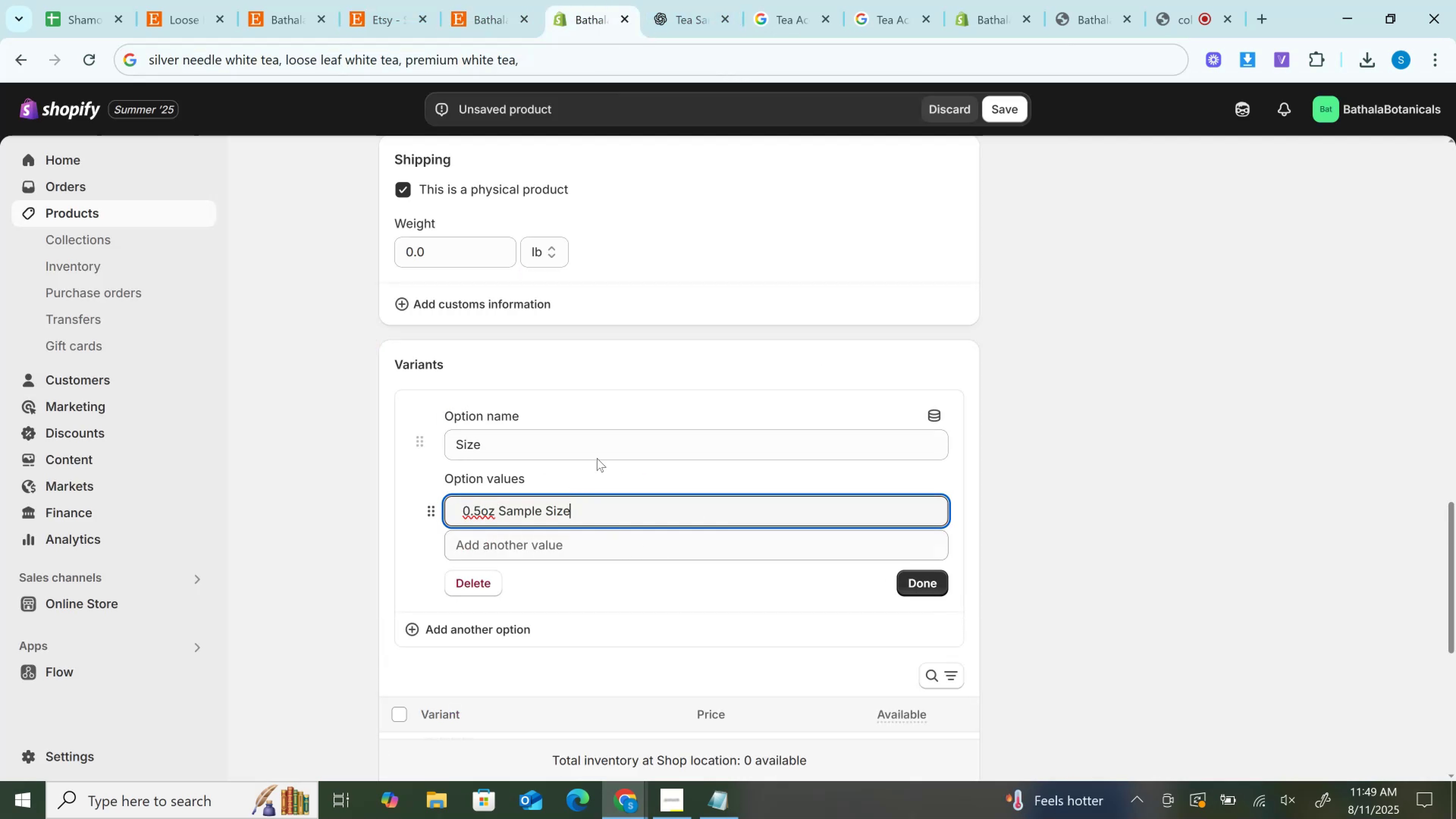 
left_click([502, 0])
 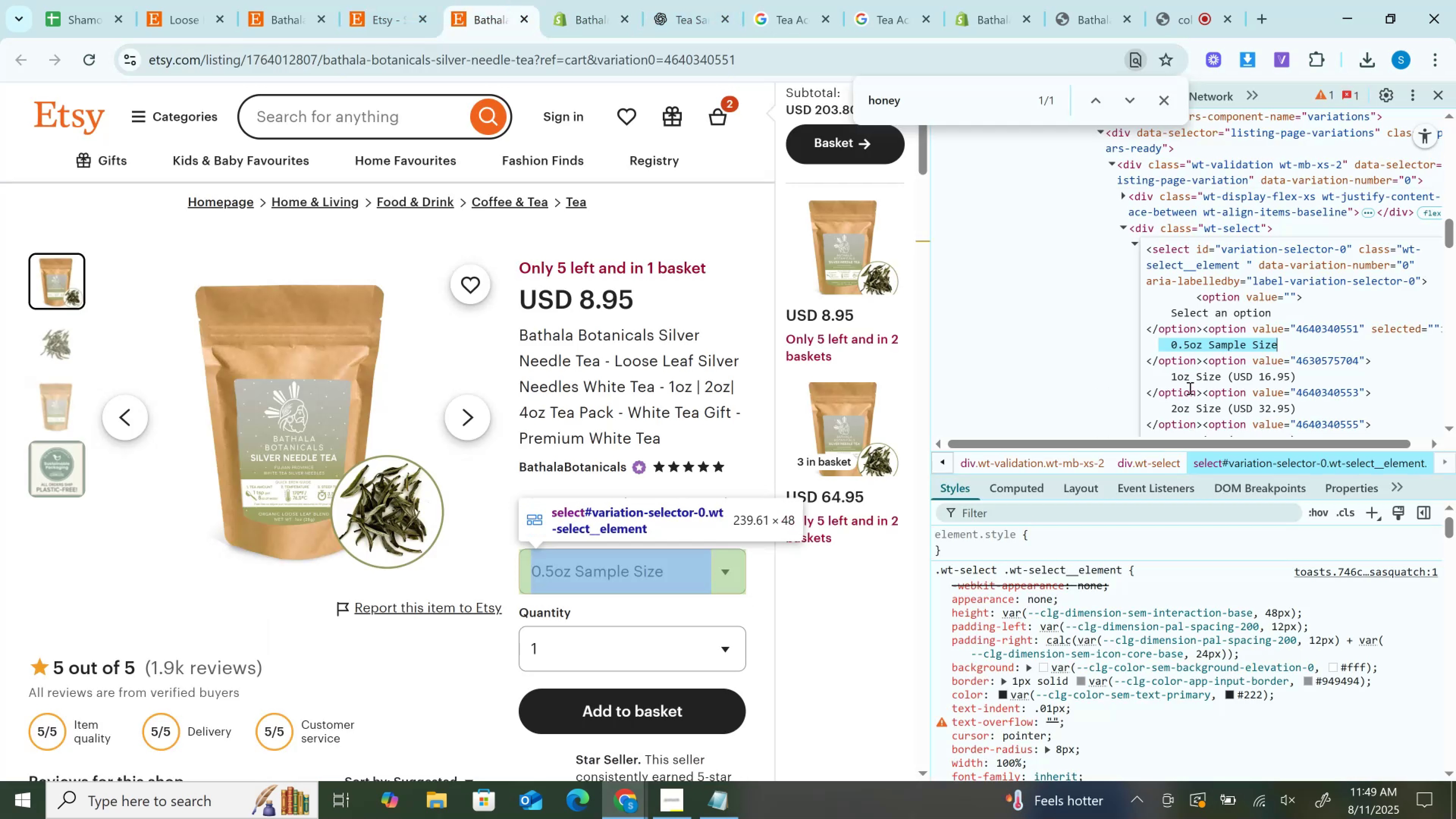 
left_click_drag(start_coordinate=[1165, 378], to_coordinate=[1324, 371])
 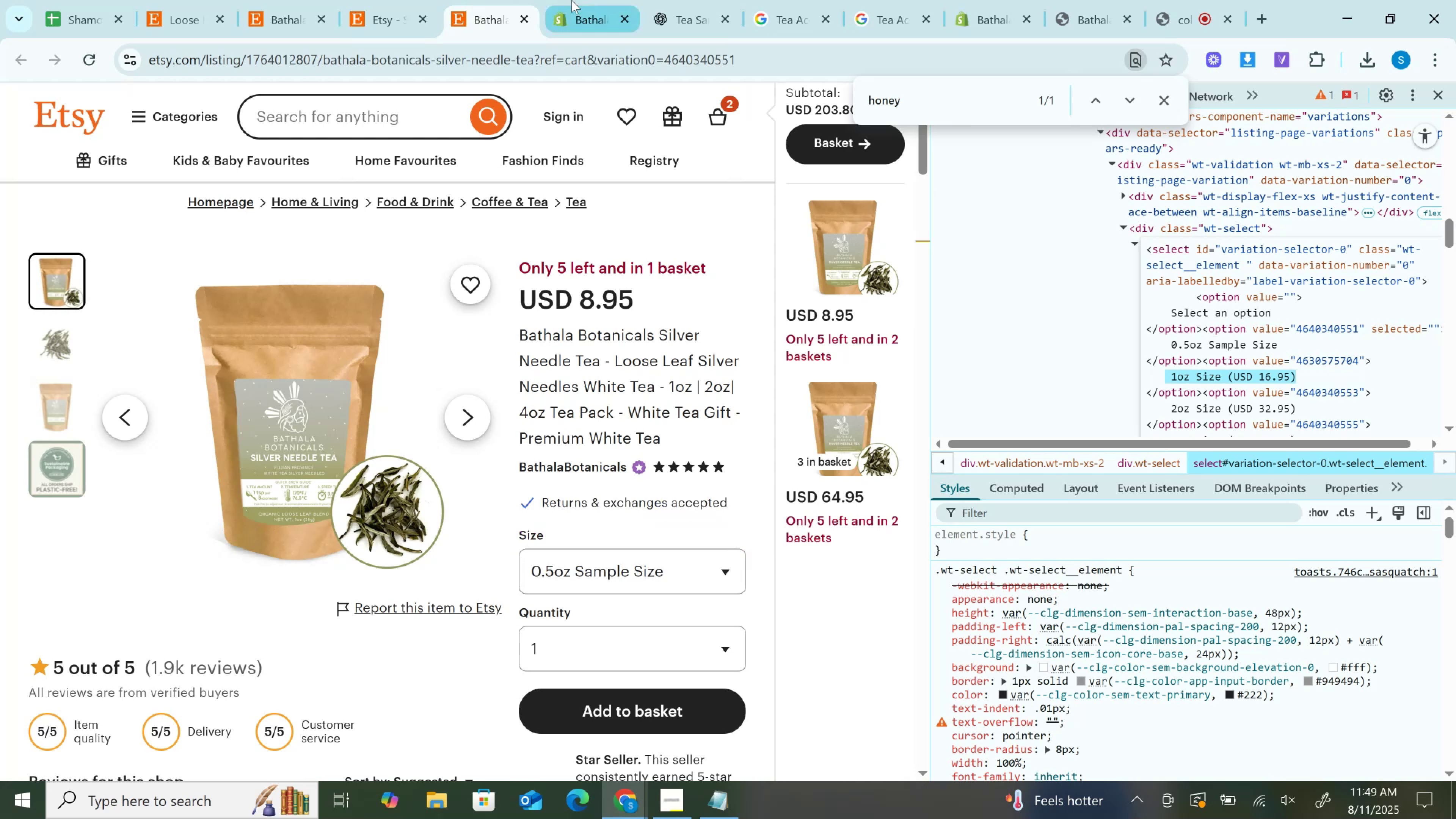 
key(Control+C)
 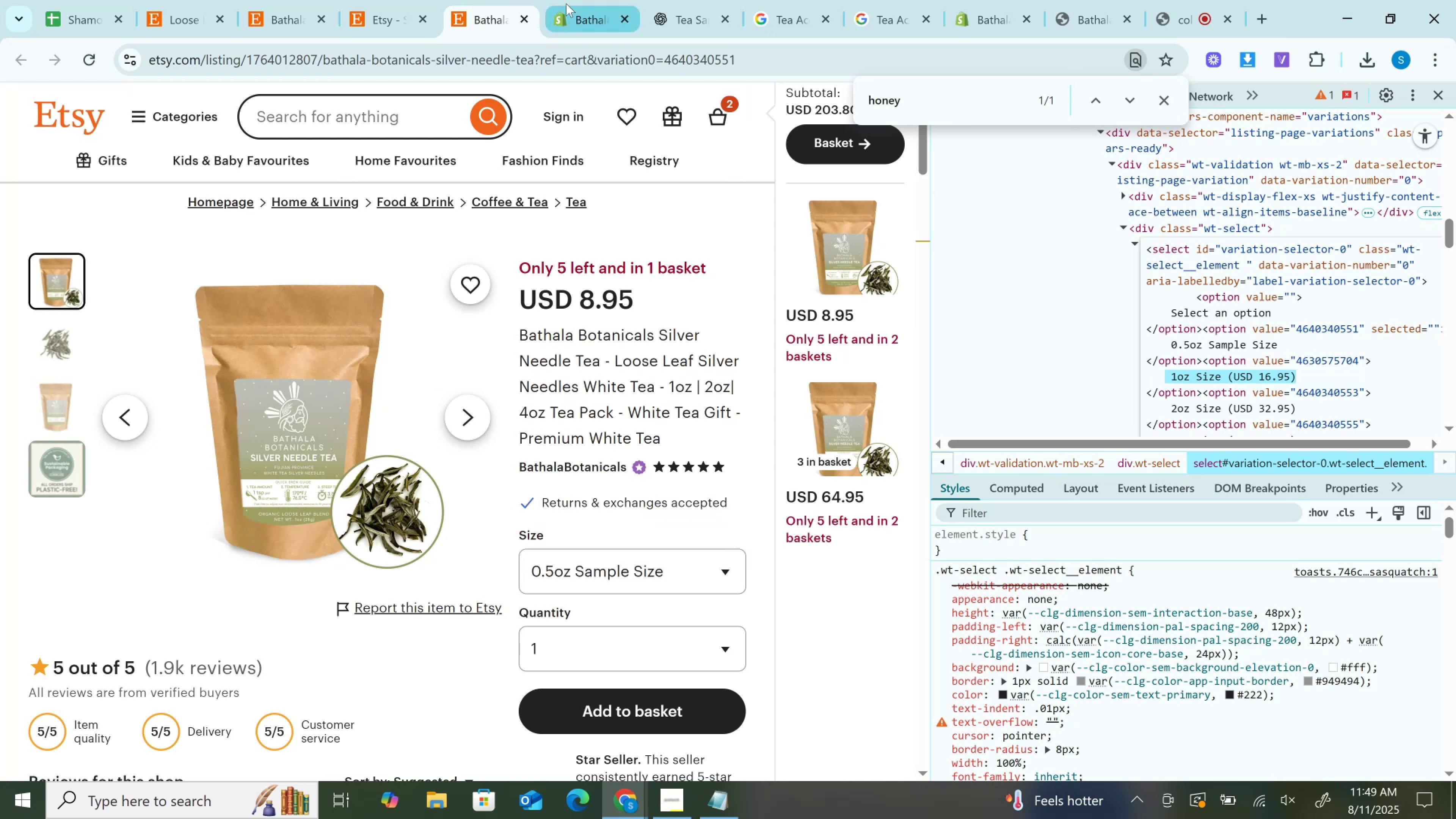 
left_click([567, 3])
 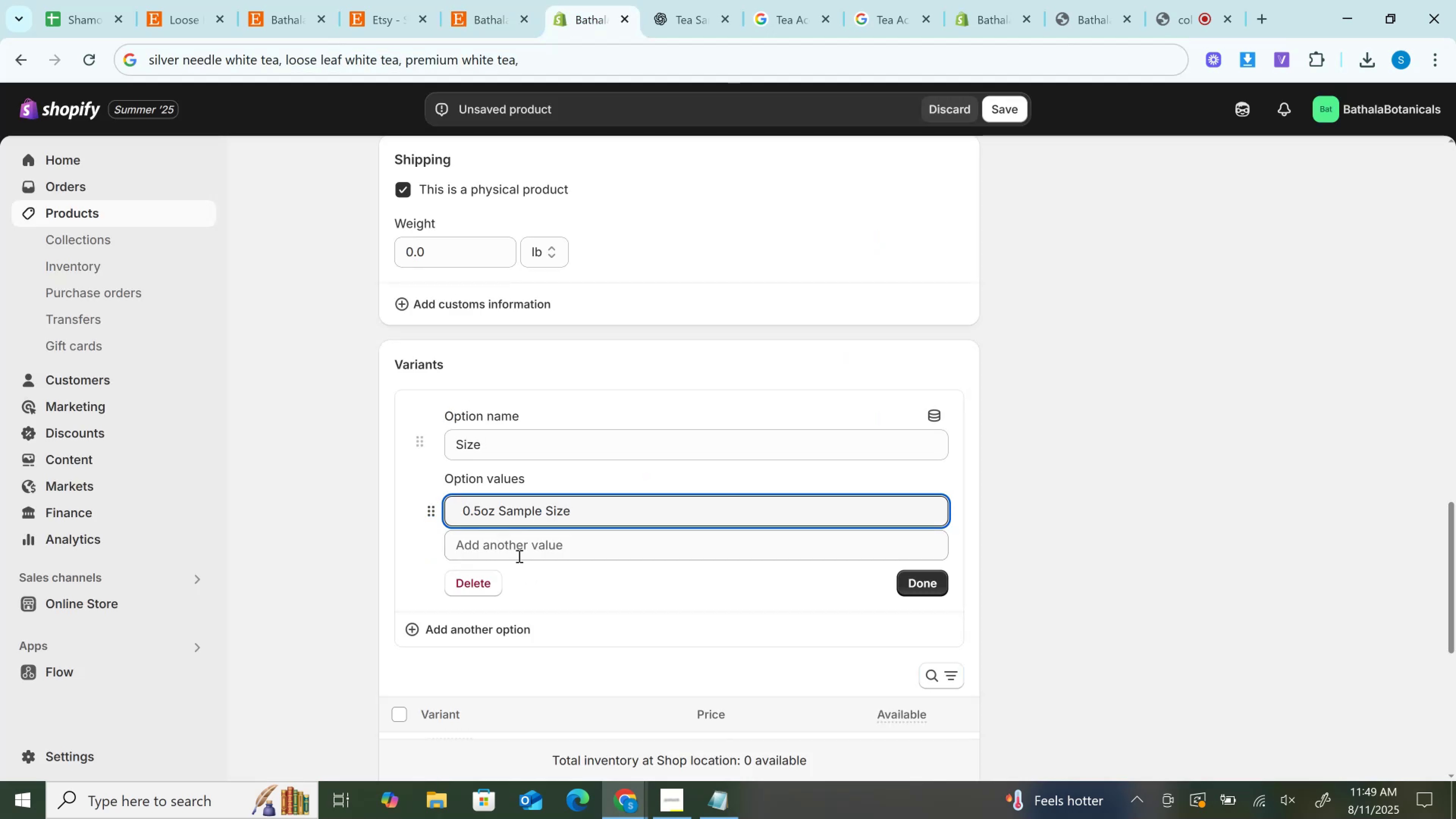 
key(Control+V)
 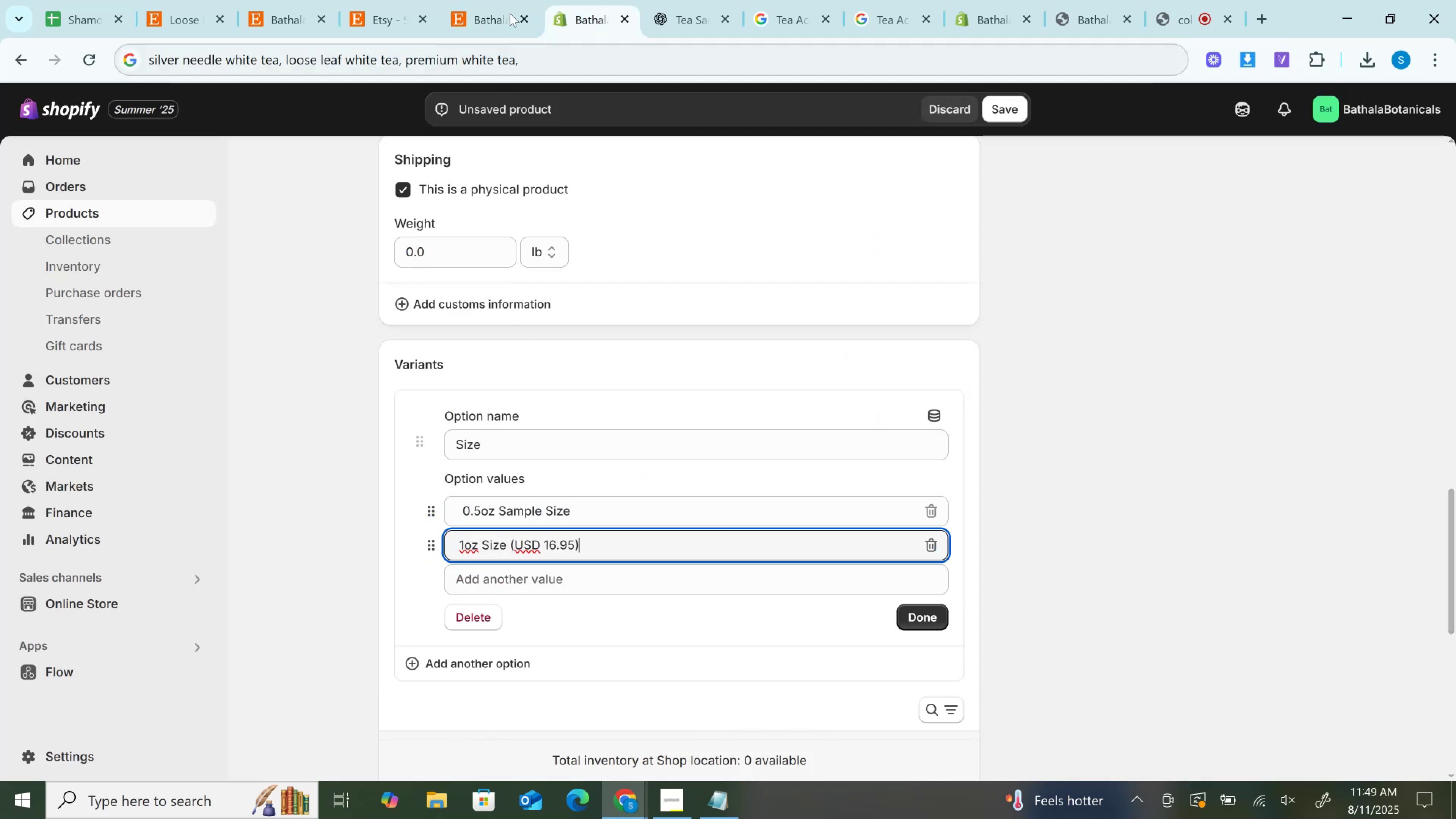 
left_click([506, 0])
 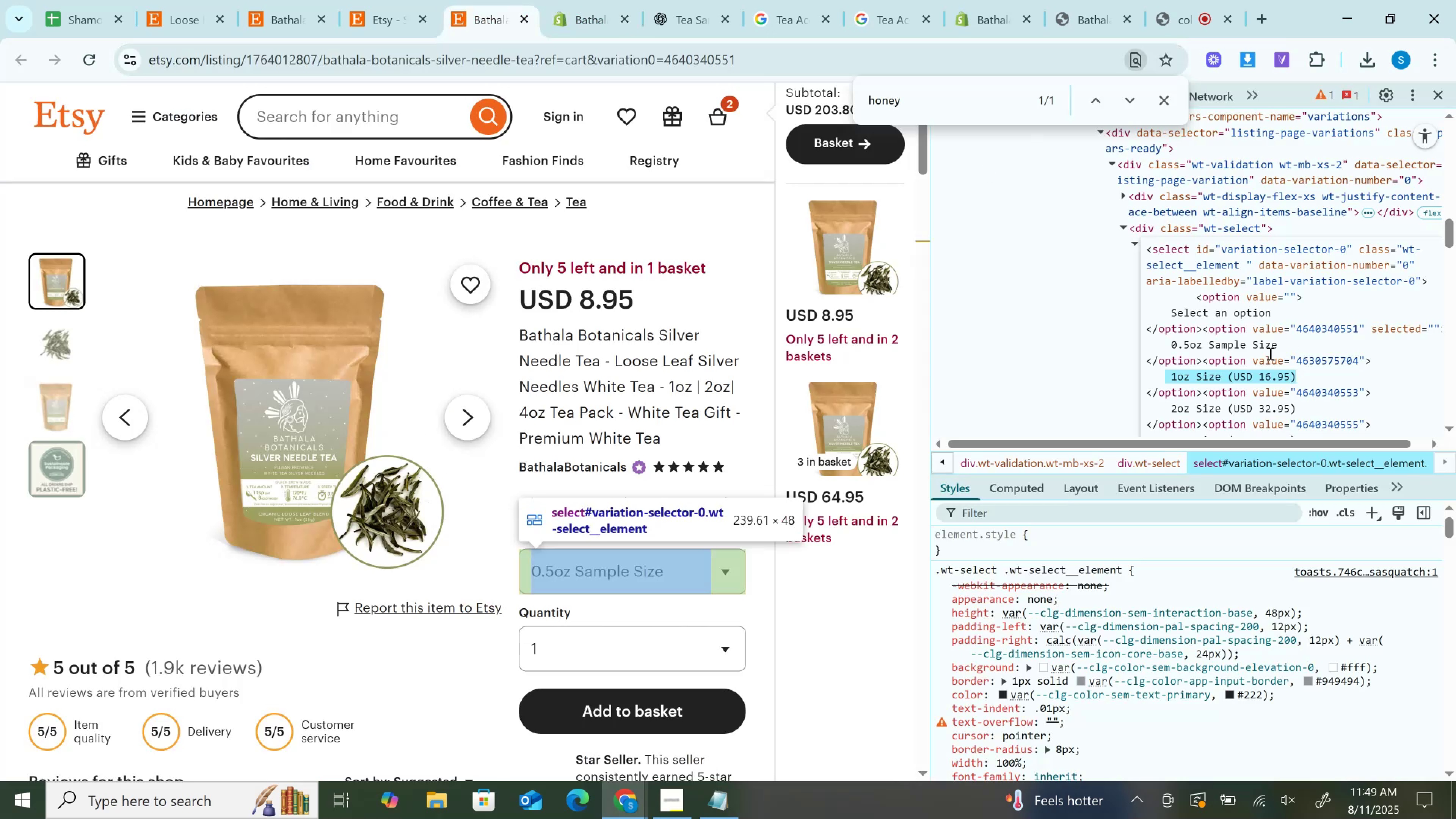 
scroll: coordinate [1269, 353], scroll_direction: down, amount: 1.0
 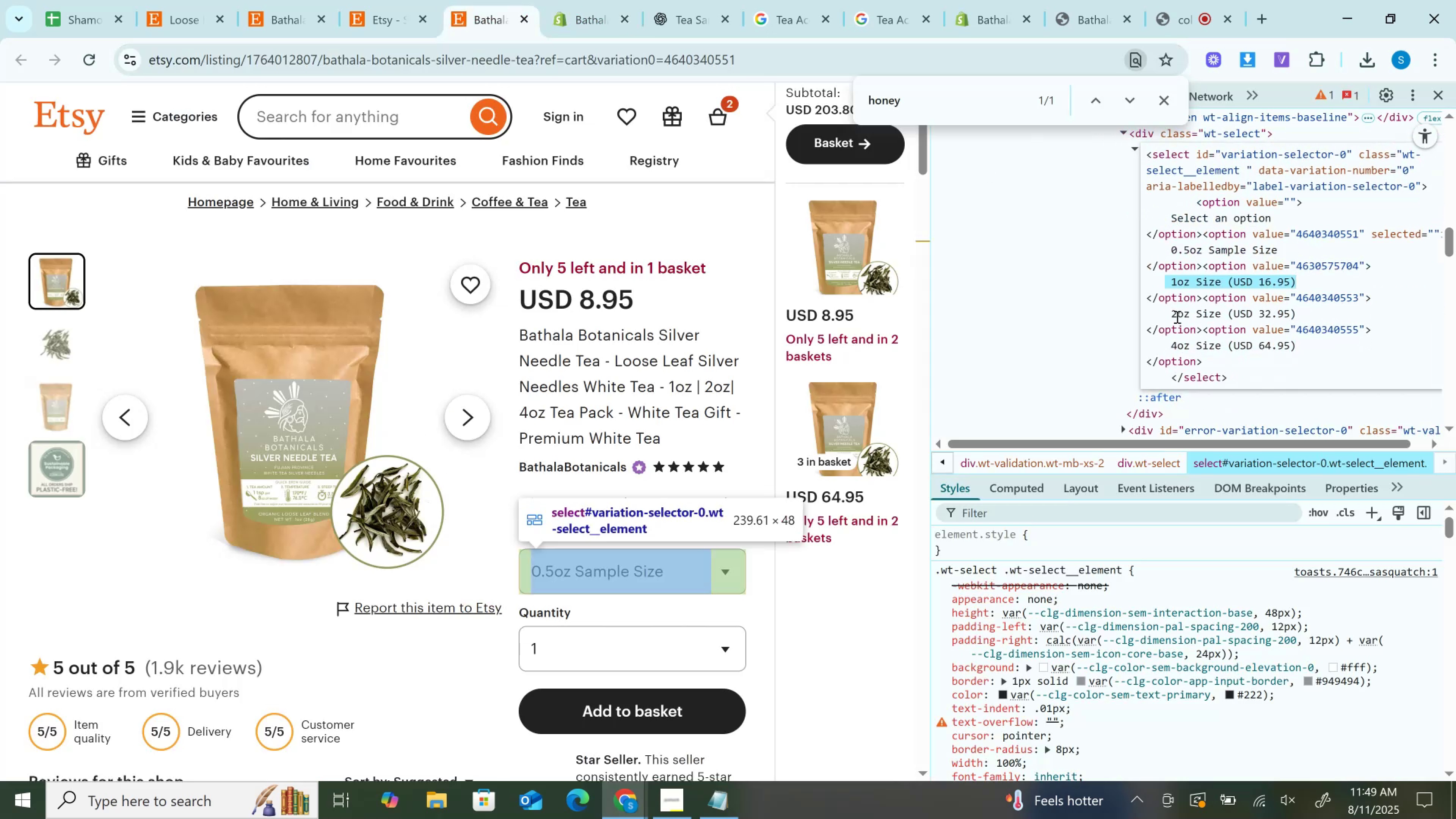 
left_click_drag(start_coordinate=[1170, 317], to_coordinate=[1307, 317])
 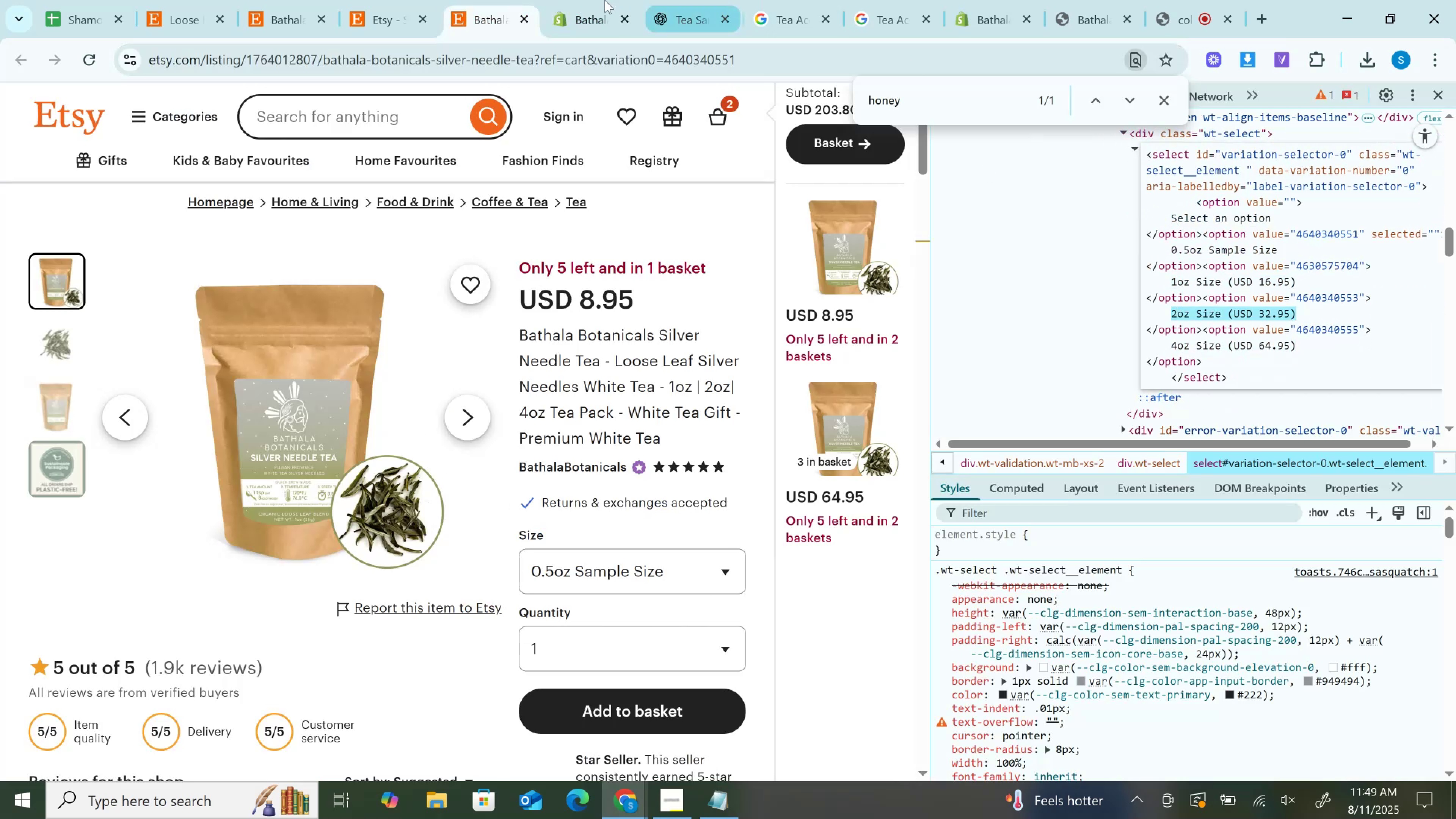 
key(Control+C)
 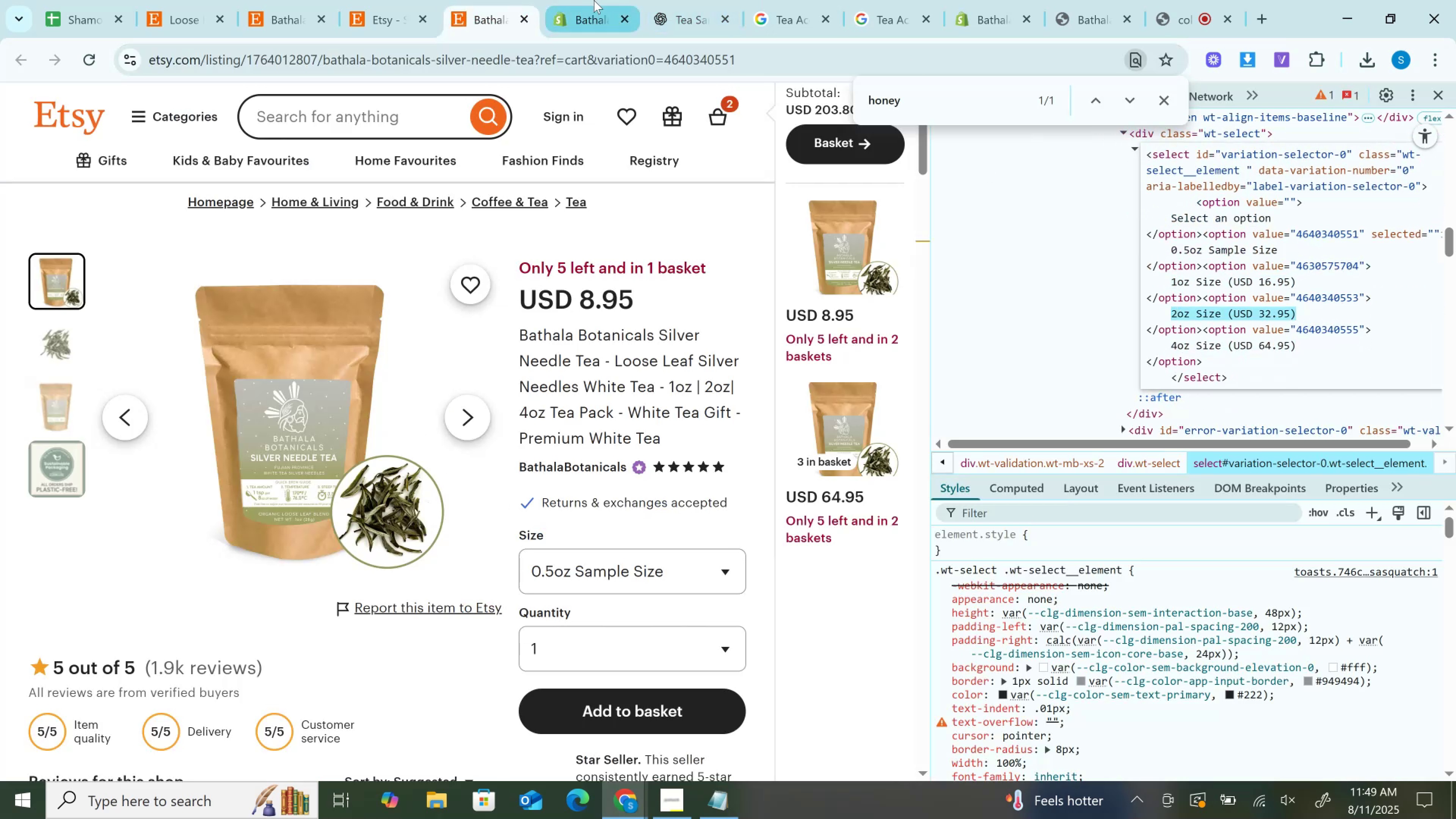 
left_click([592, 0])
 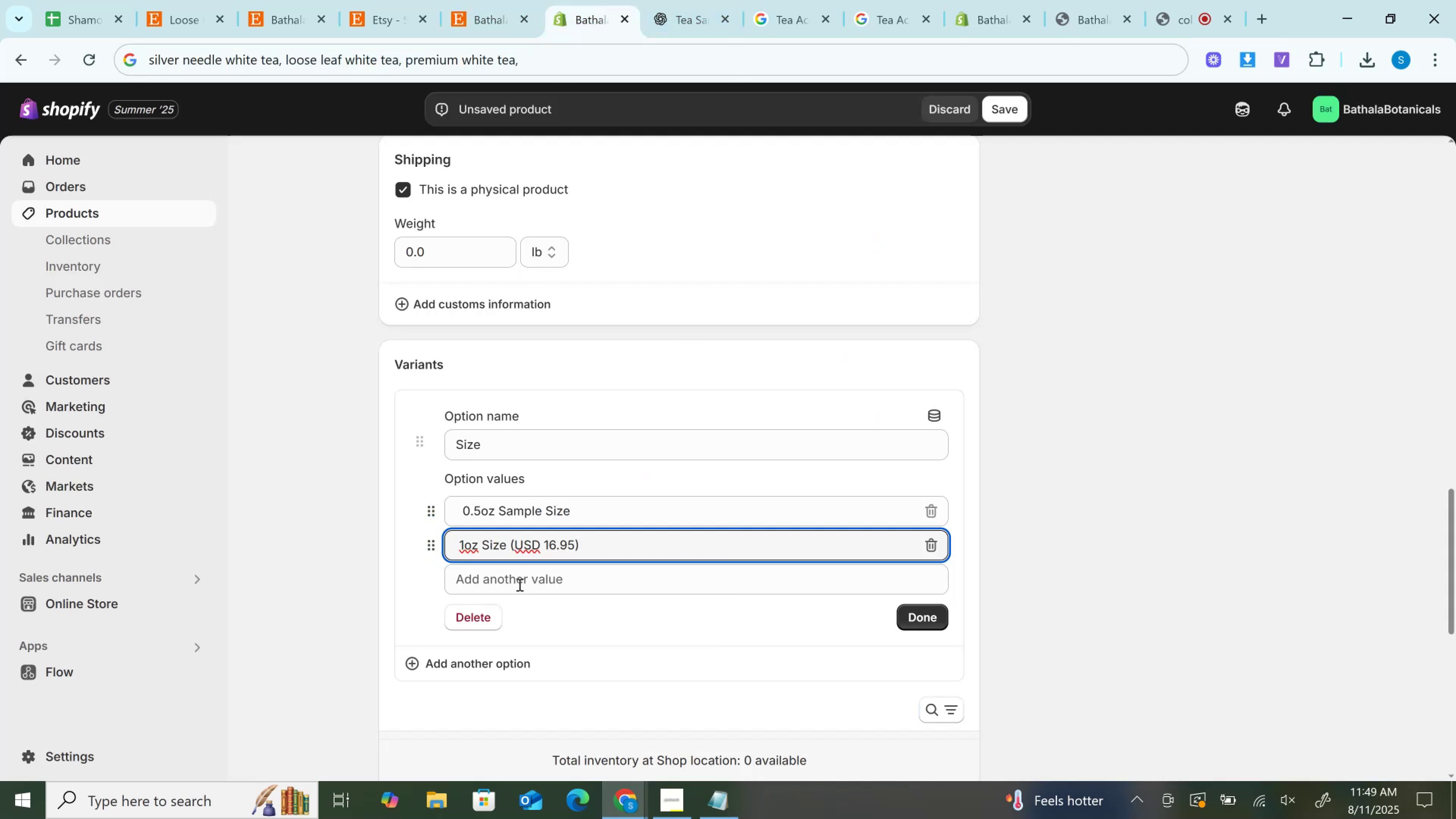 
left_click([519, 584])
 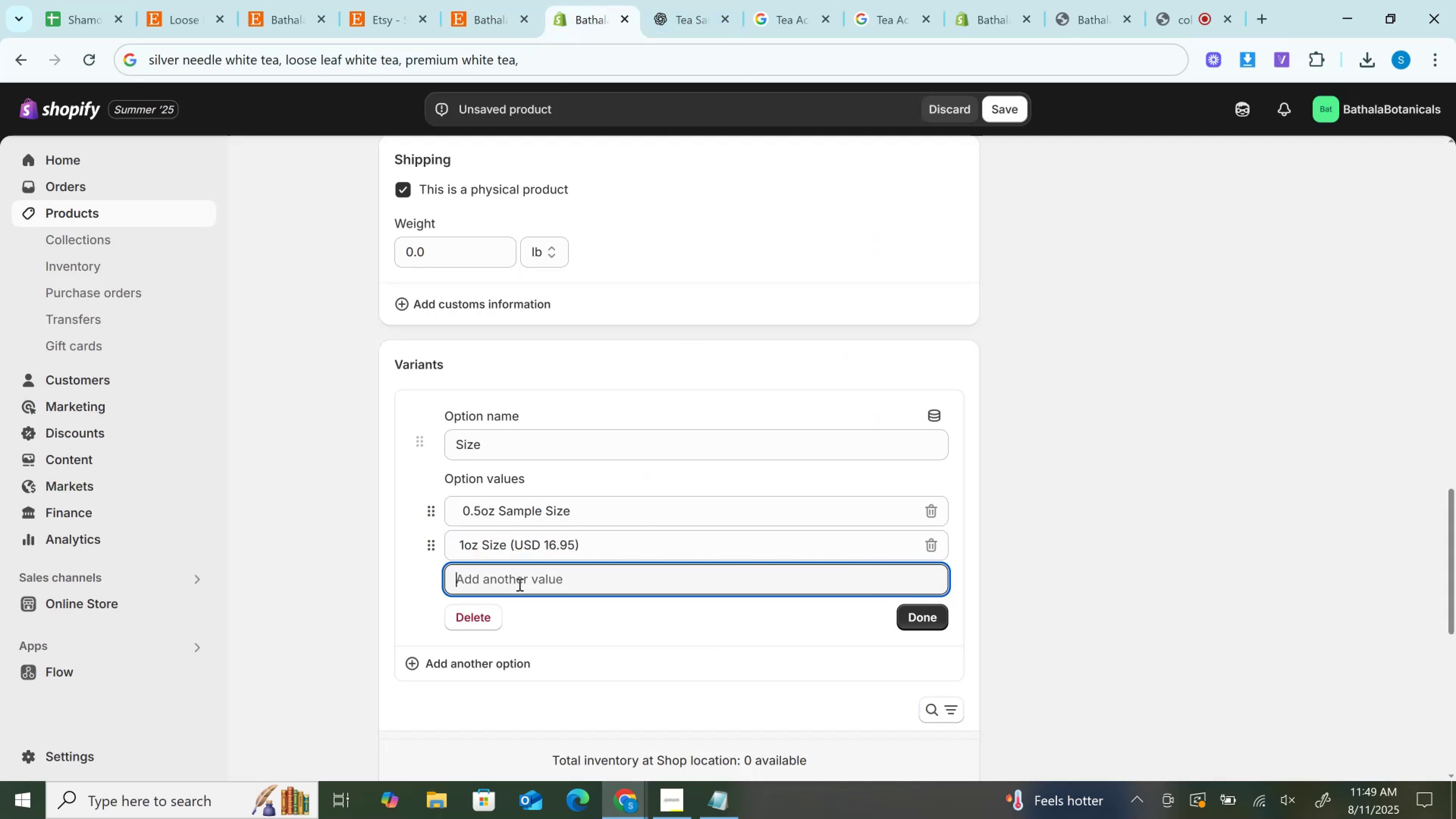 
key(Control+V)
 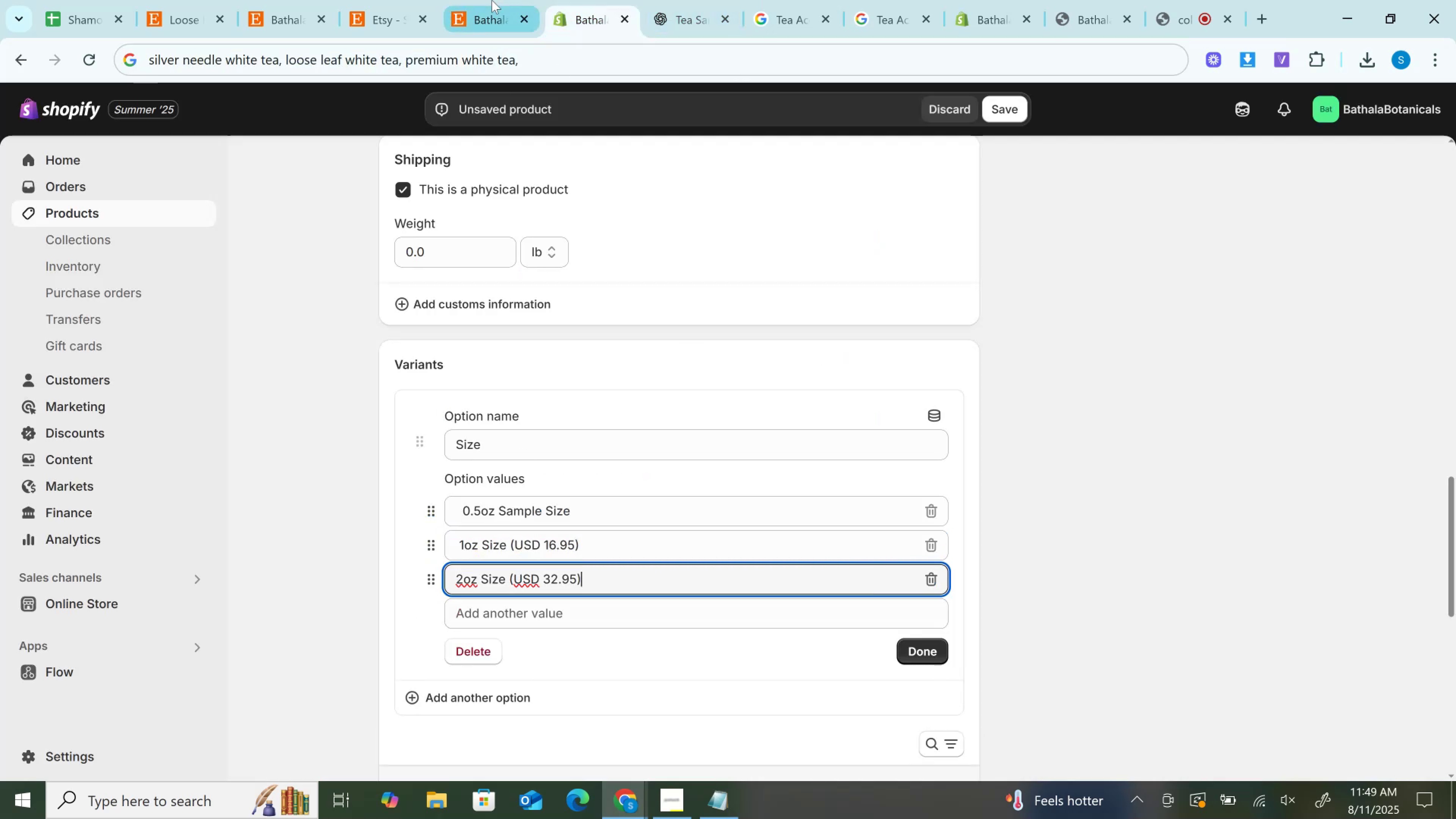 
left_click([497, 0])
 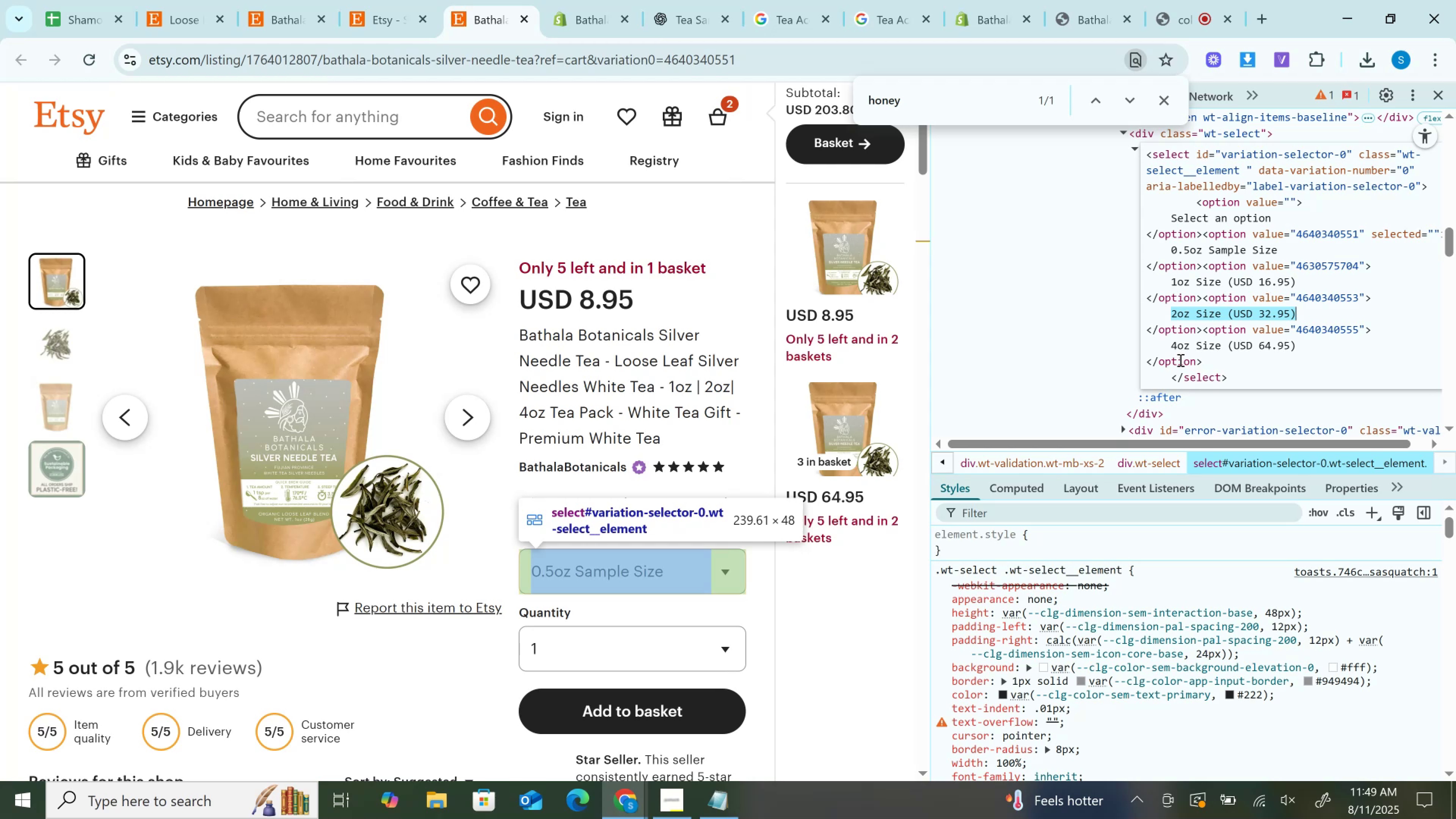 
left_click_drag(start_coordinate=[1159, 337], to_coordinate=[1295, 336])
 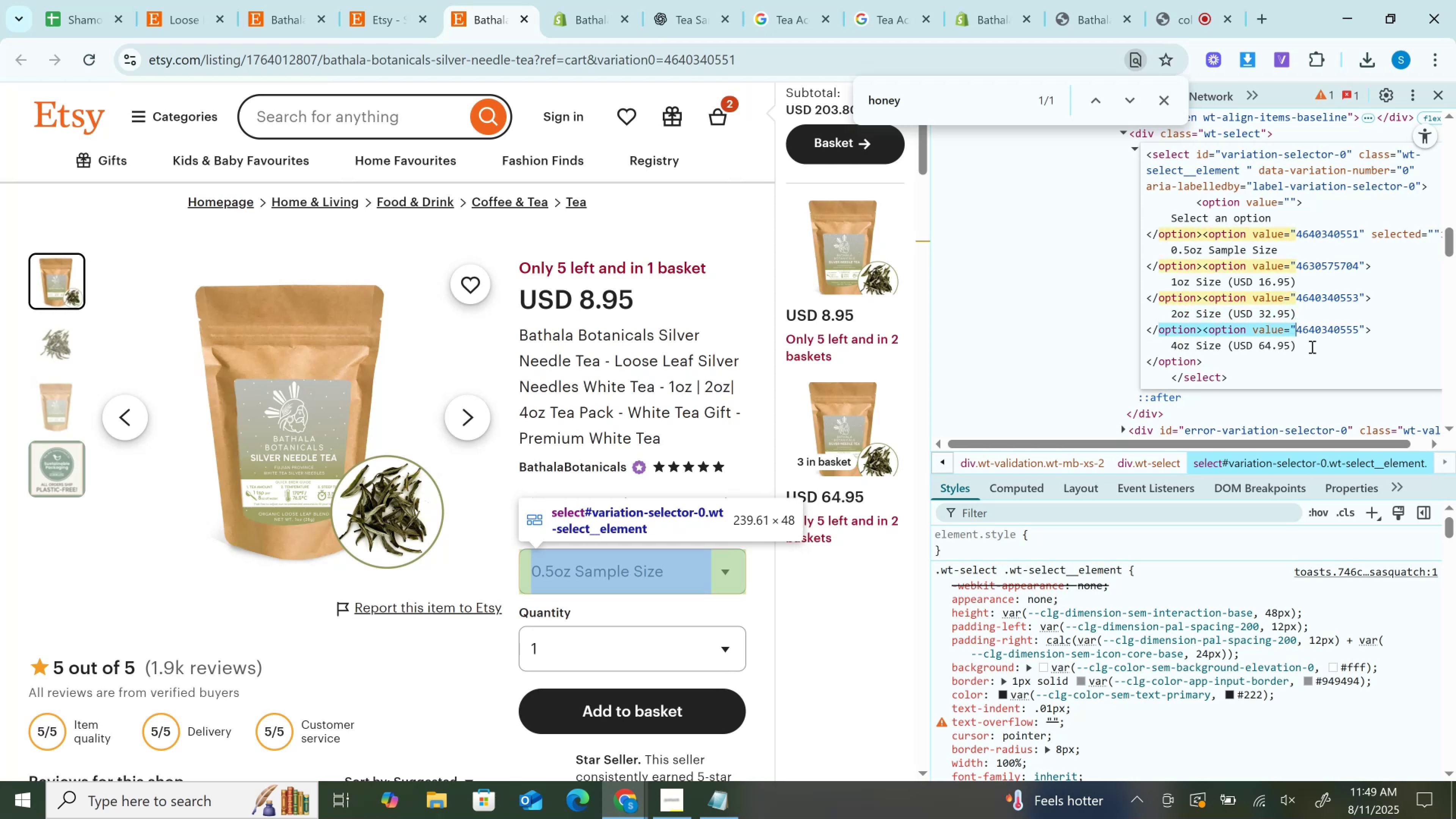 
left_click([1311, 347])
 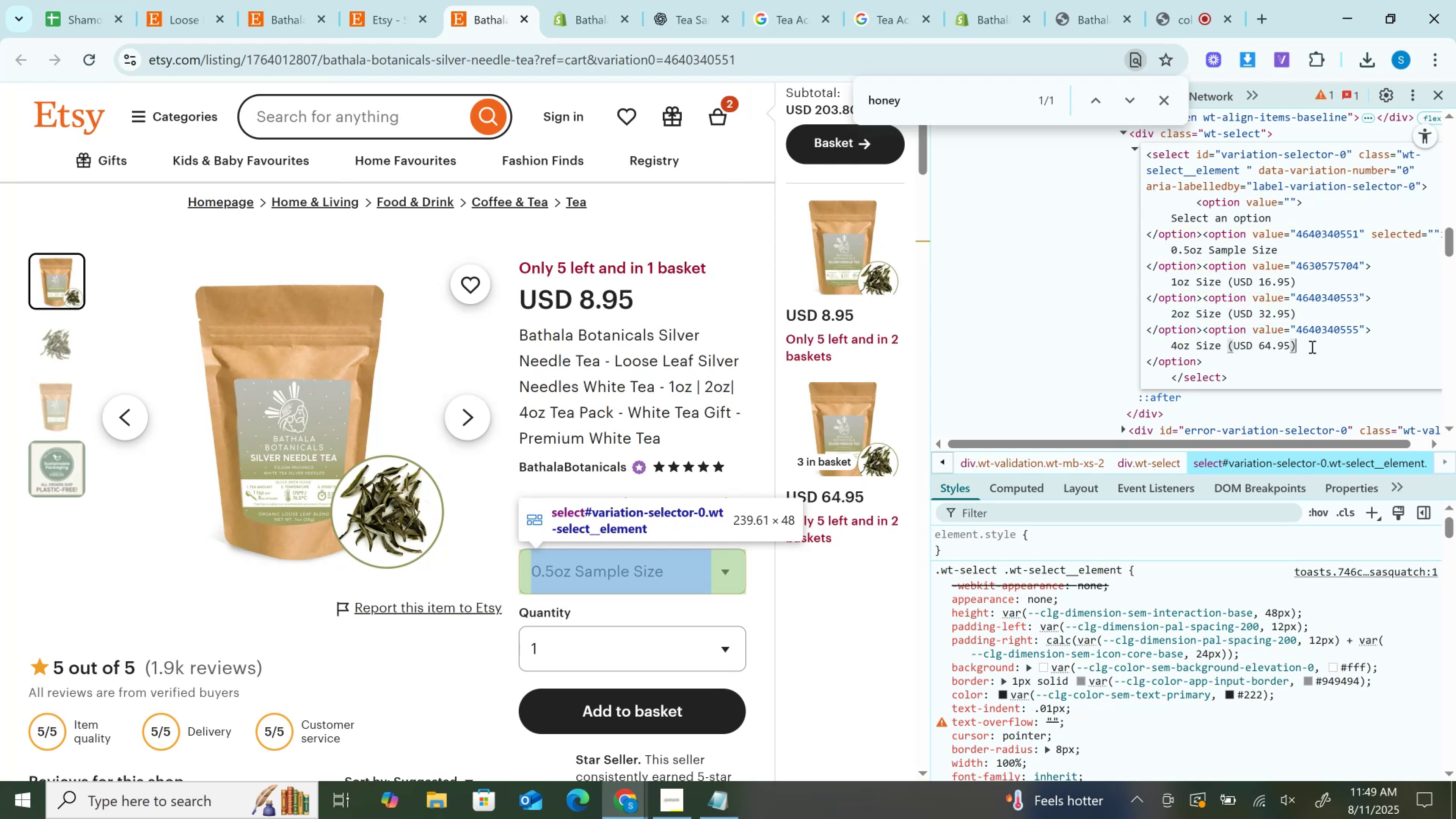 
left_click_drag(start_coordinate=[1311, 347], to_coordinate=[1175, 343])
 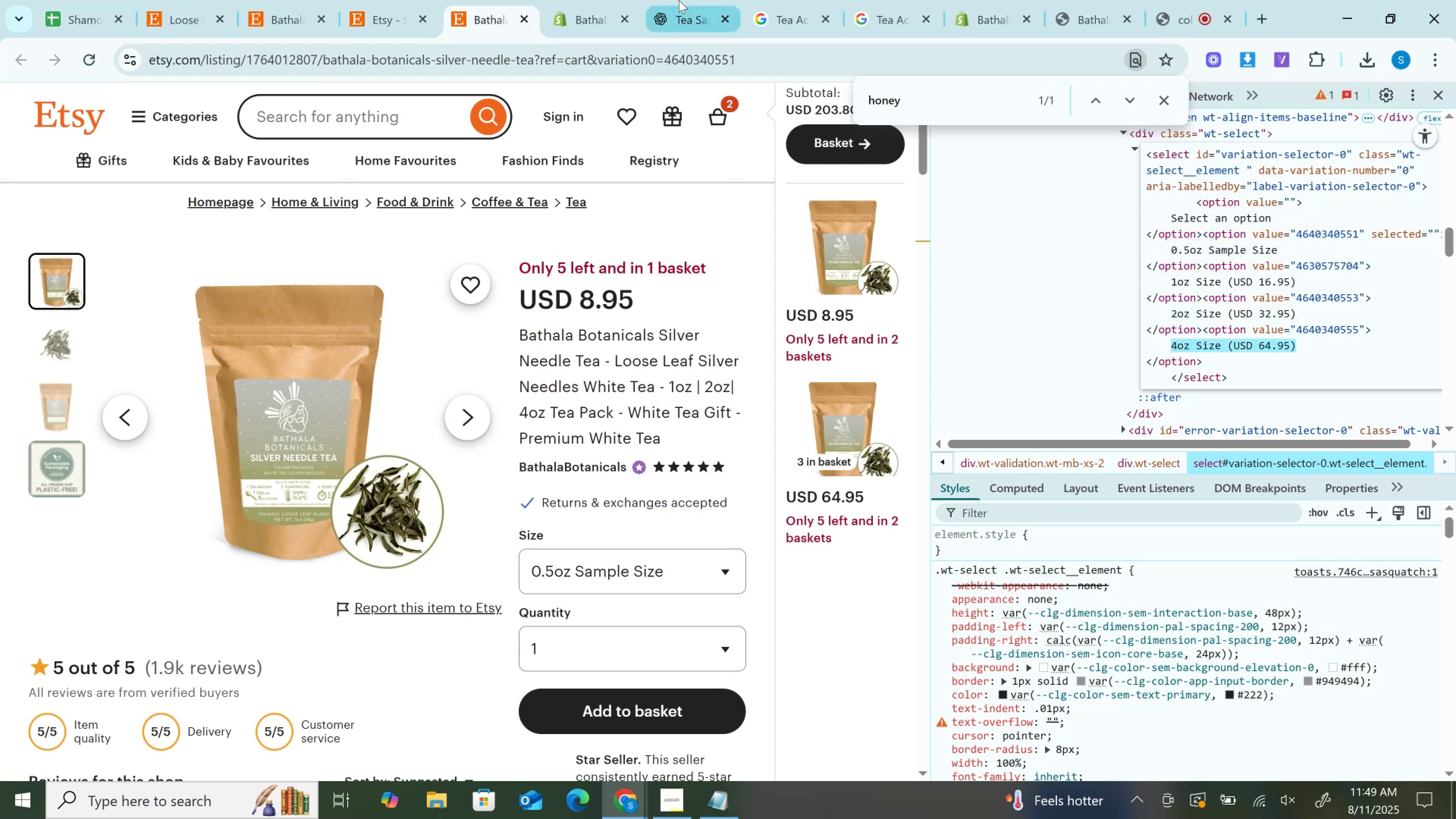 
key(Control+C)
 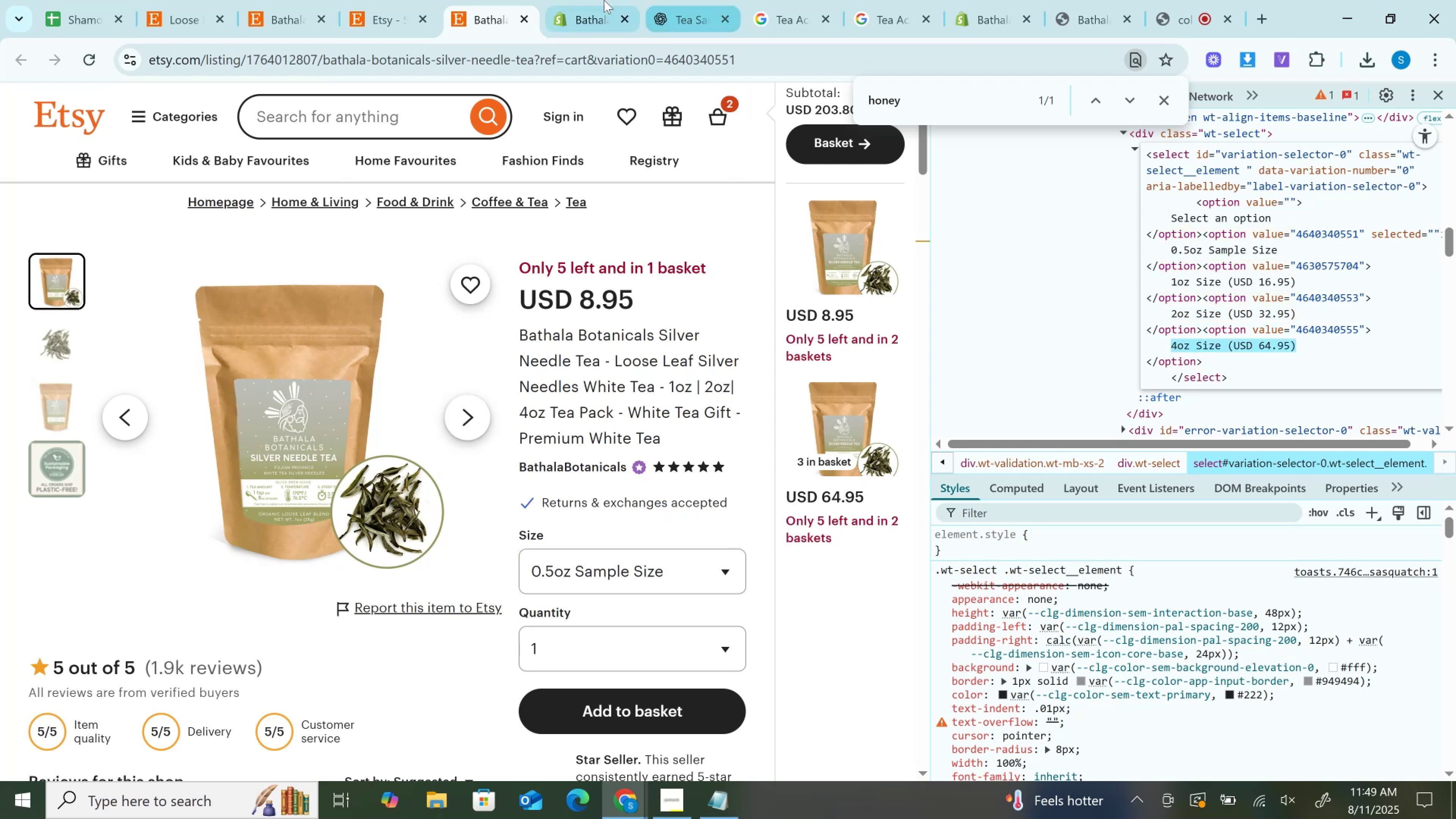 
left_click([602, 0])
 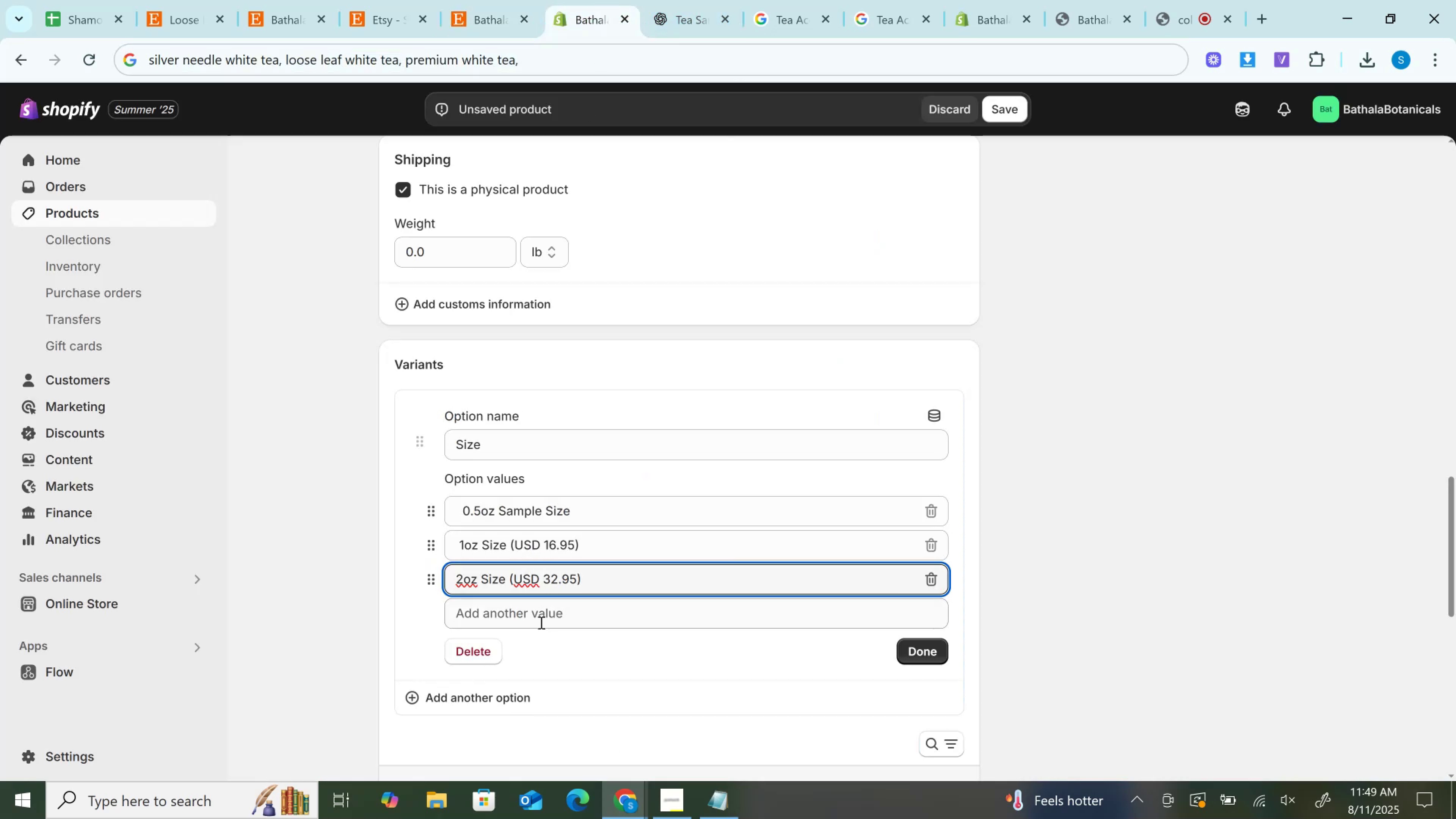 
left_click([539, 624])
 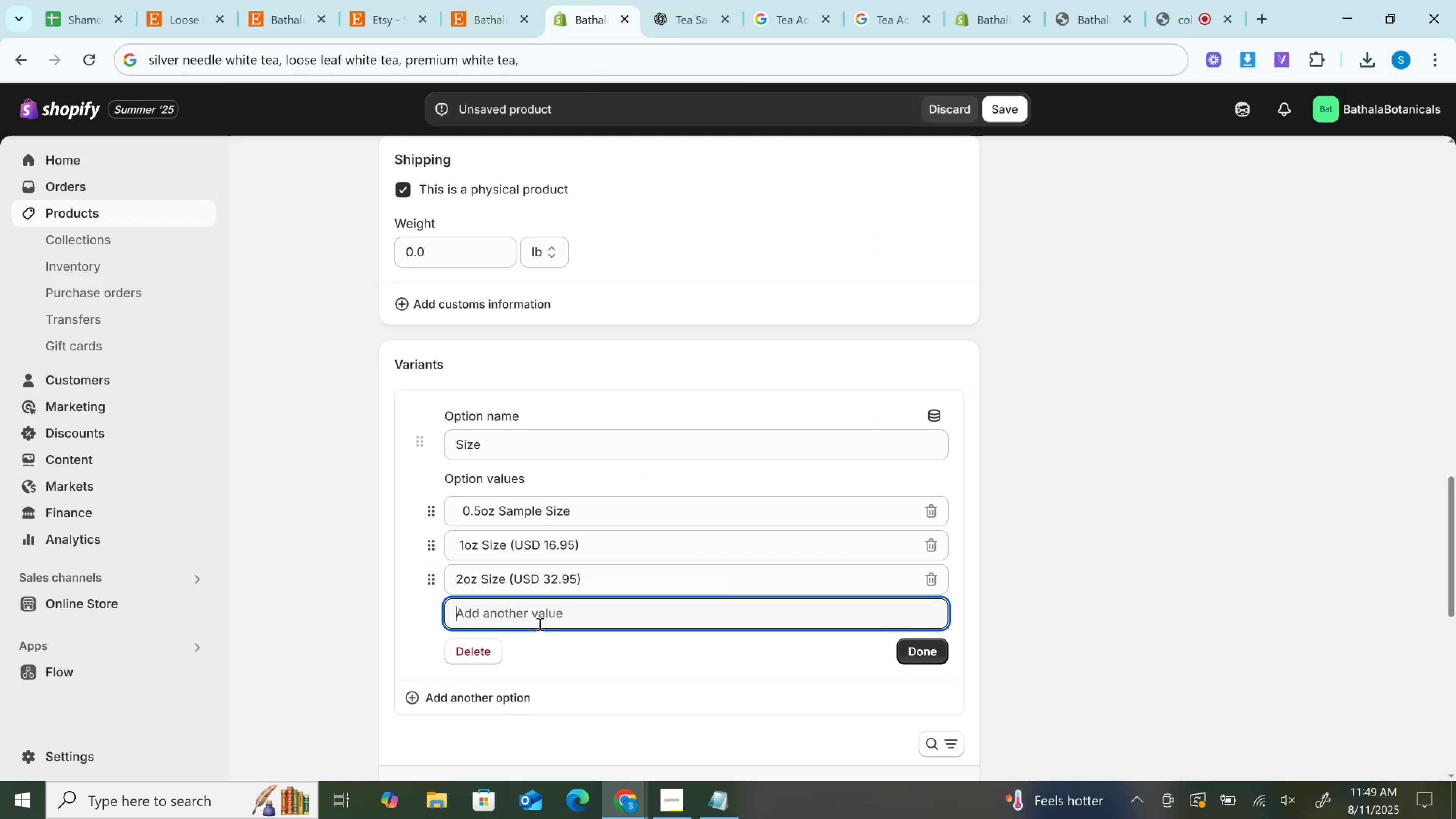 
key(Control+V)
 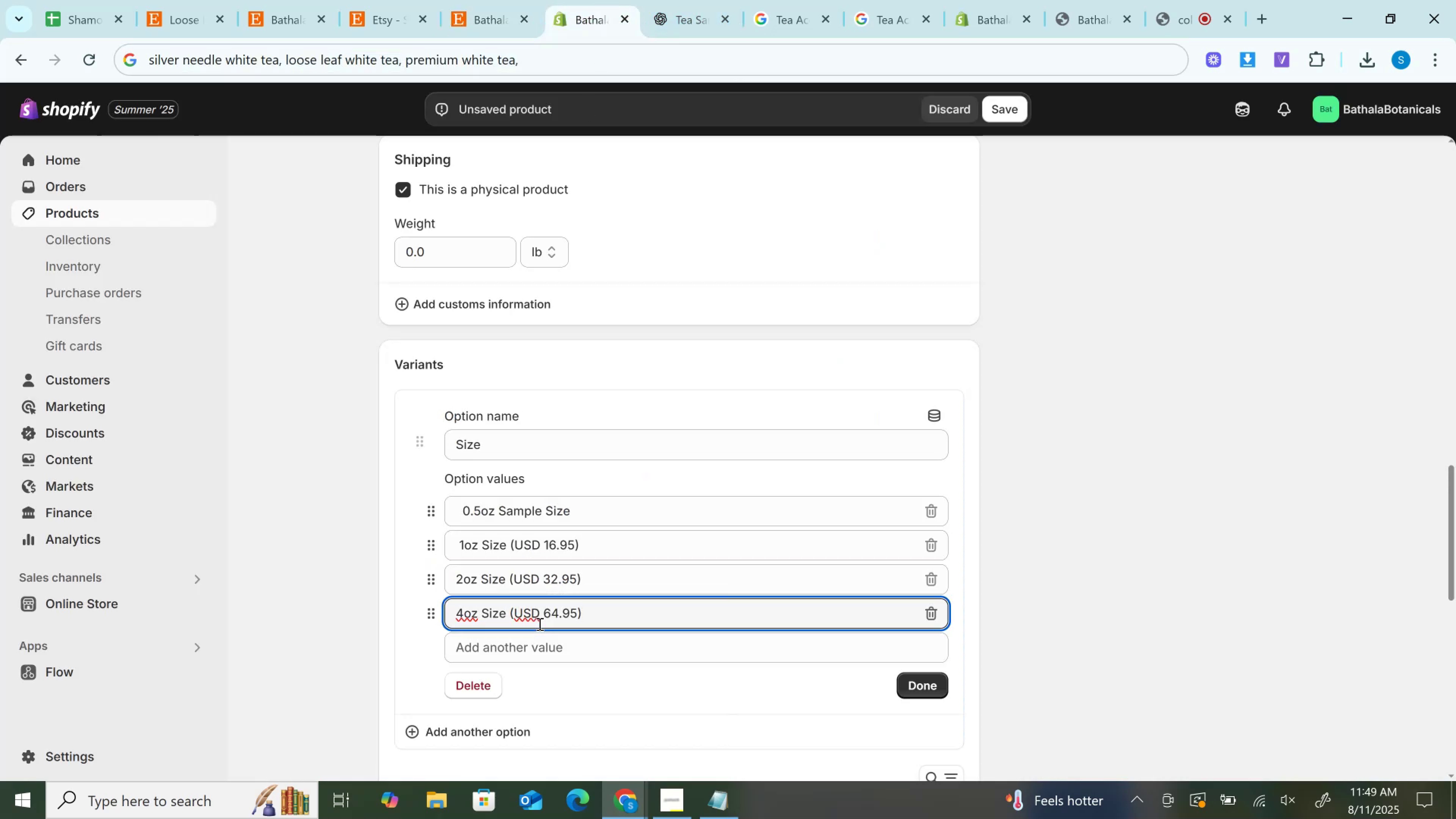 
scroll: coordinate [539, 624], scroll_direction: down, amount: 1.0
 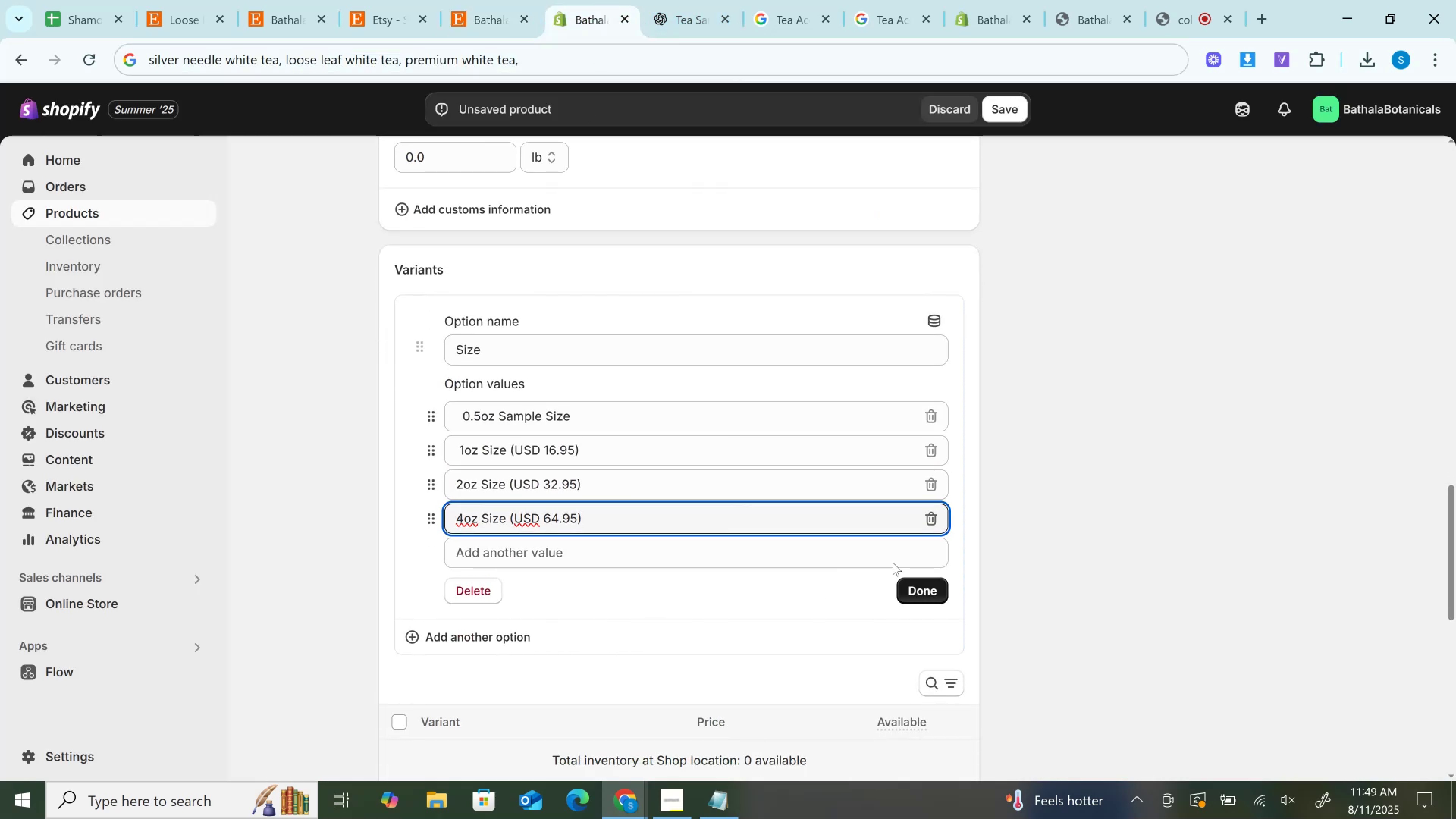 
left_click([482, 0])
 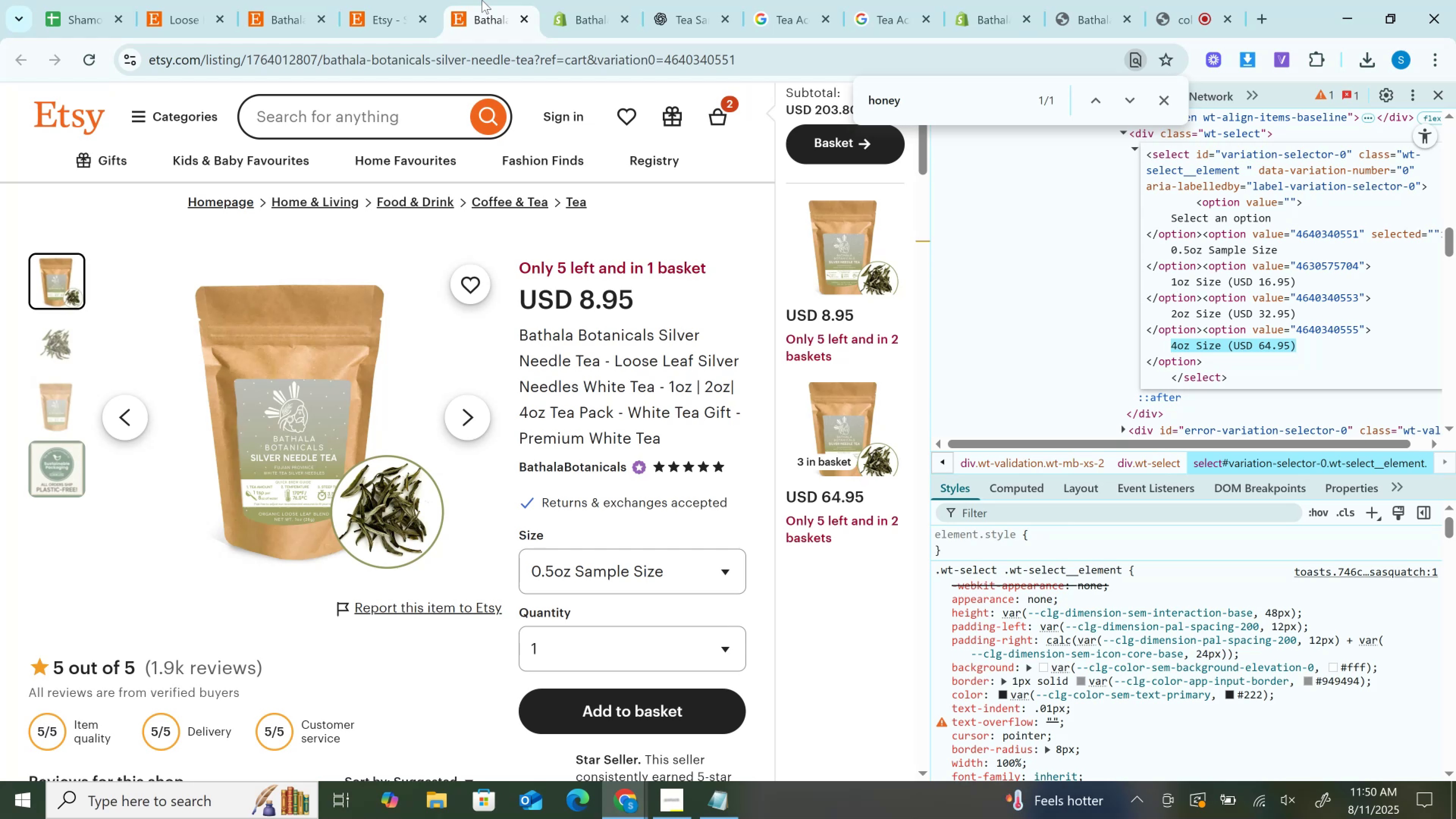 
wait(53.23)
 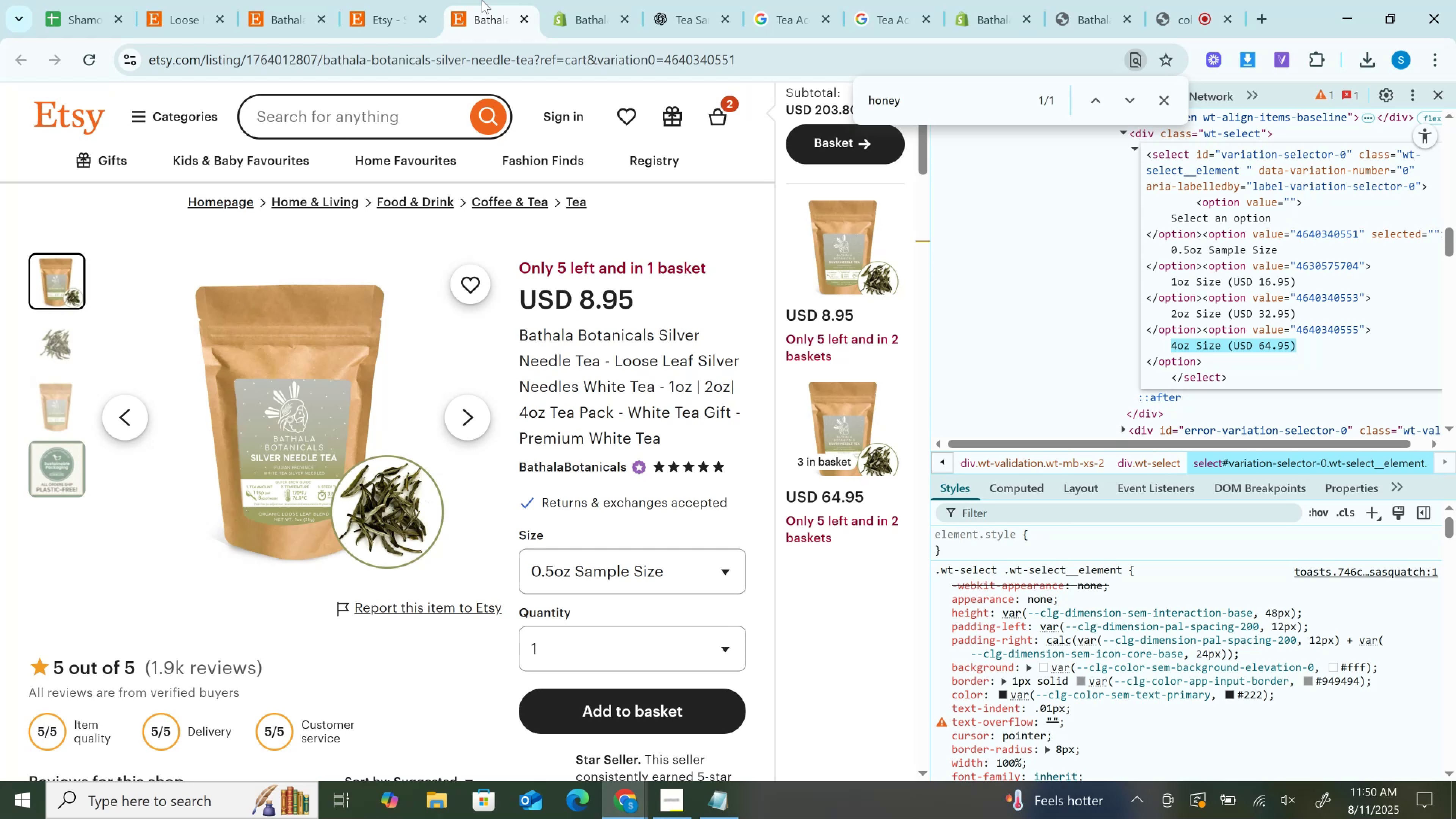 
left_click([633, 651])
 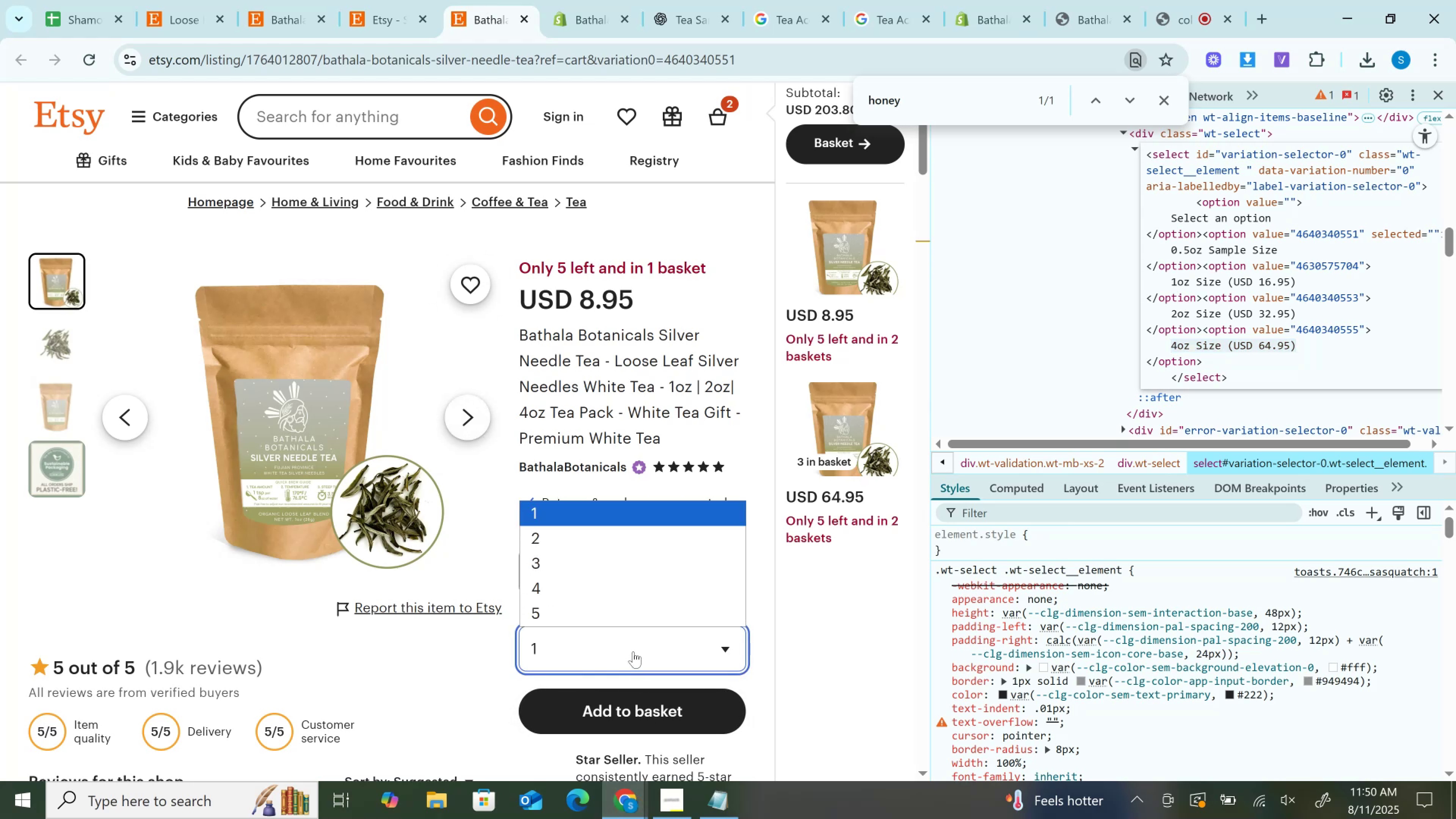 
left_click([633, 651])
 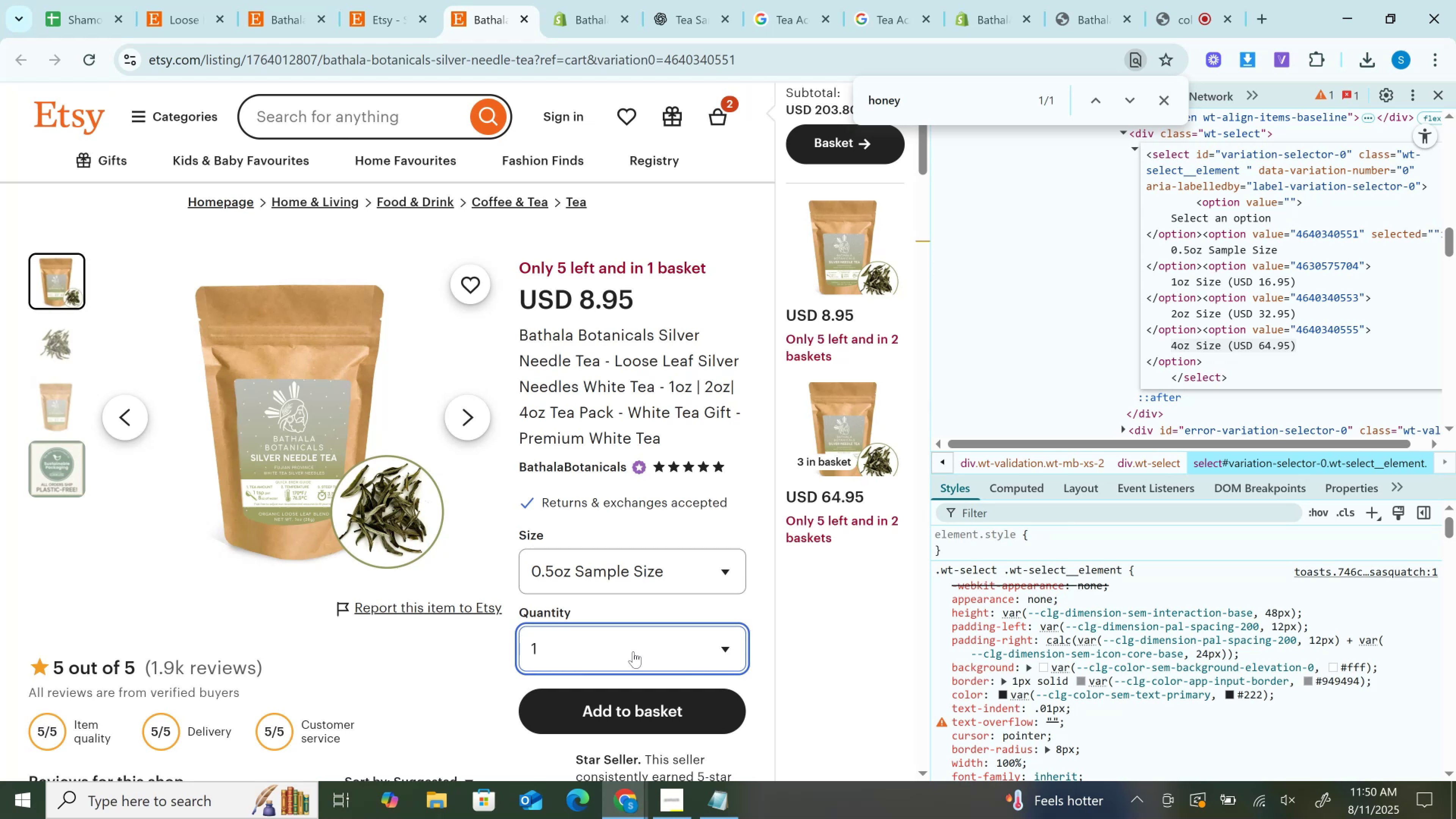 
wait(19.94)
 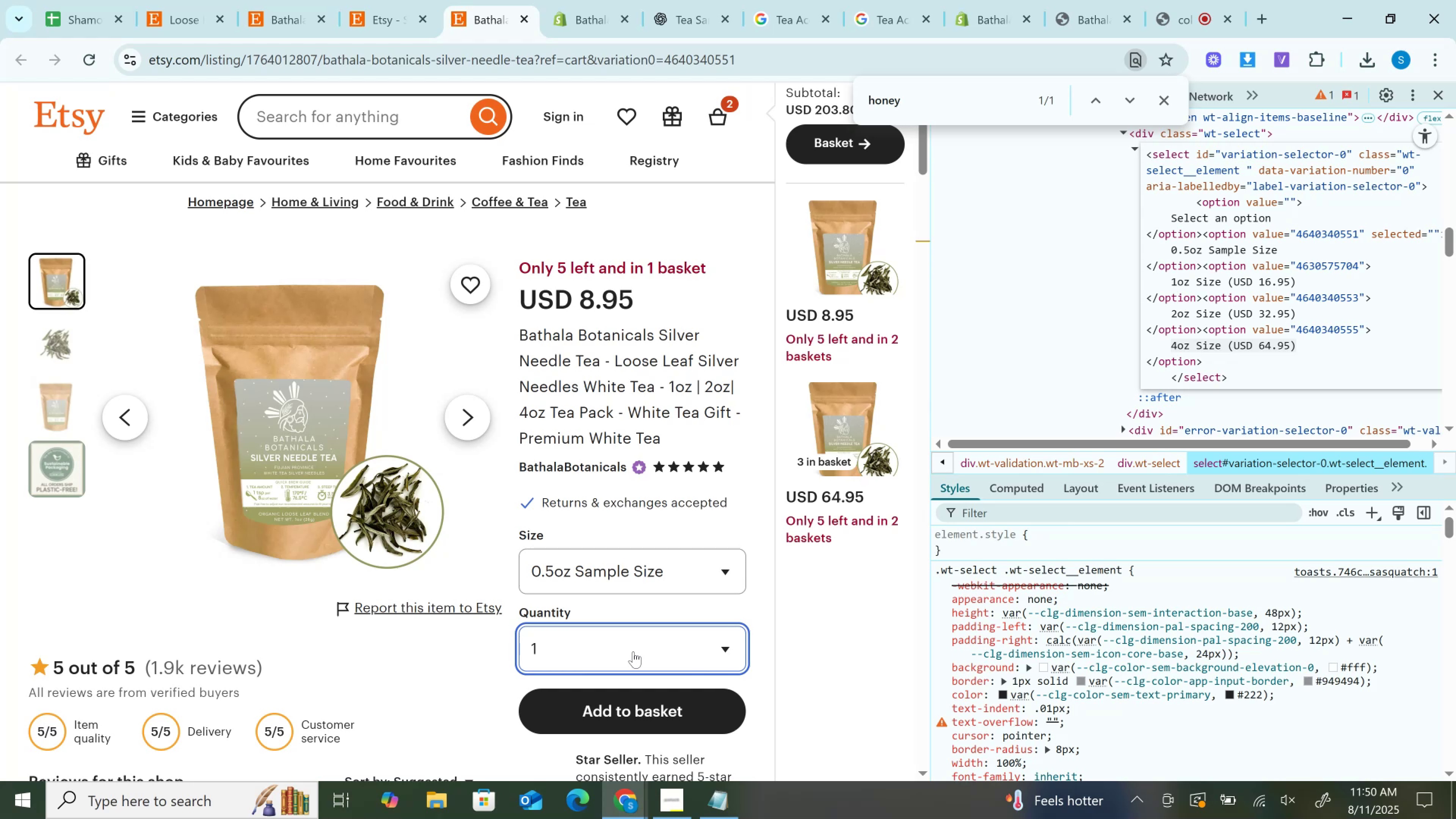 
left_click([663, 644])
 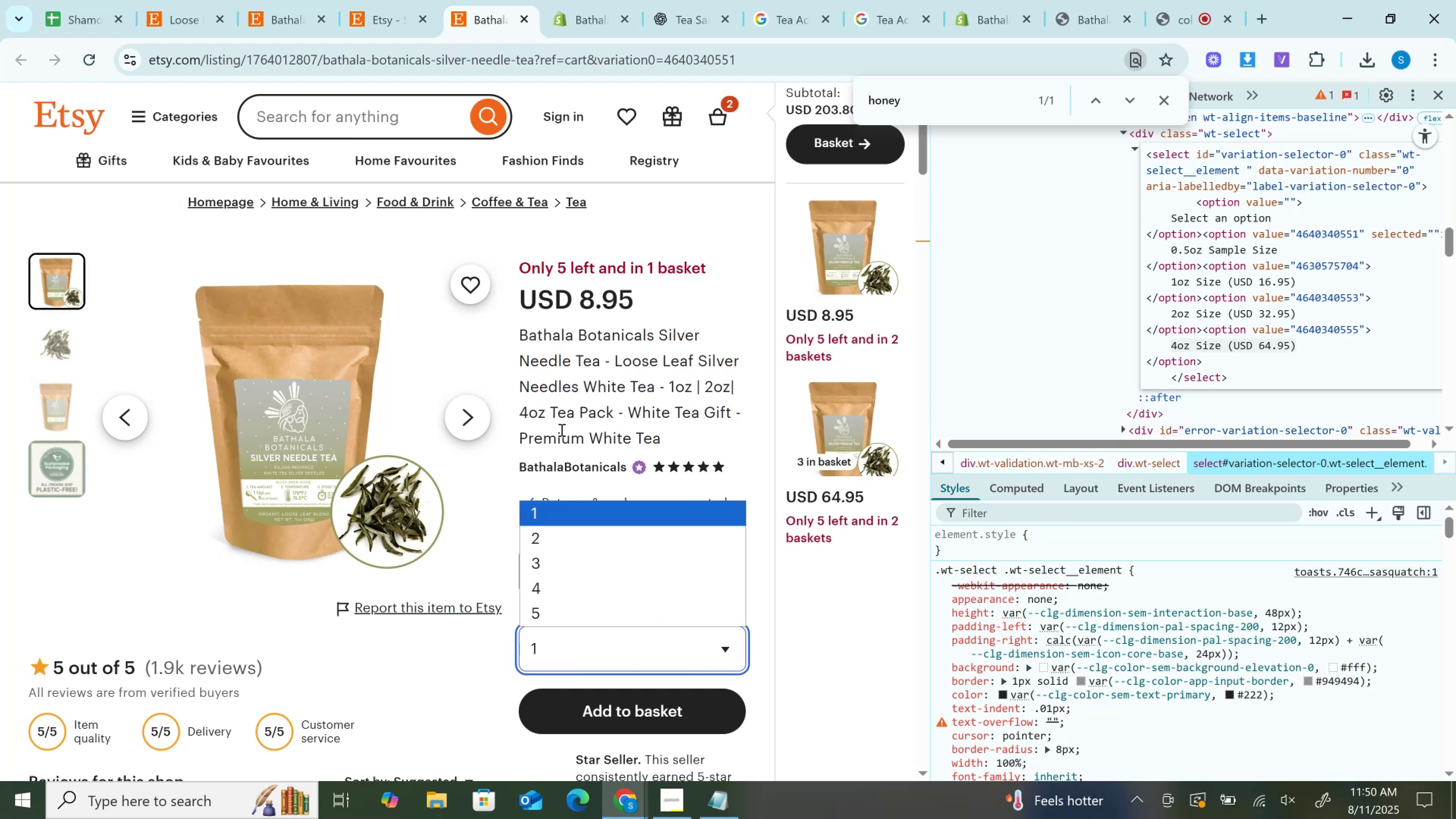 
scroll: coordinate [598, 60], scroll_direction: none, amount: 0.0
 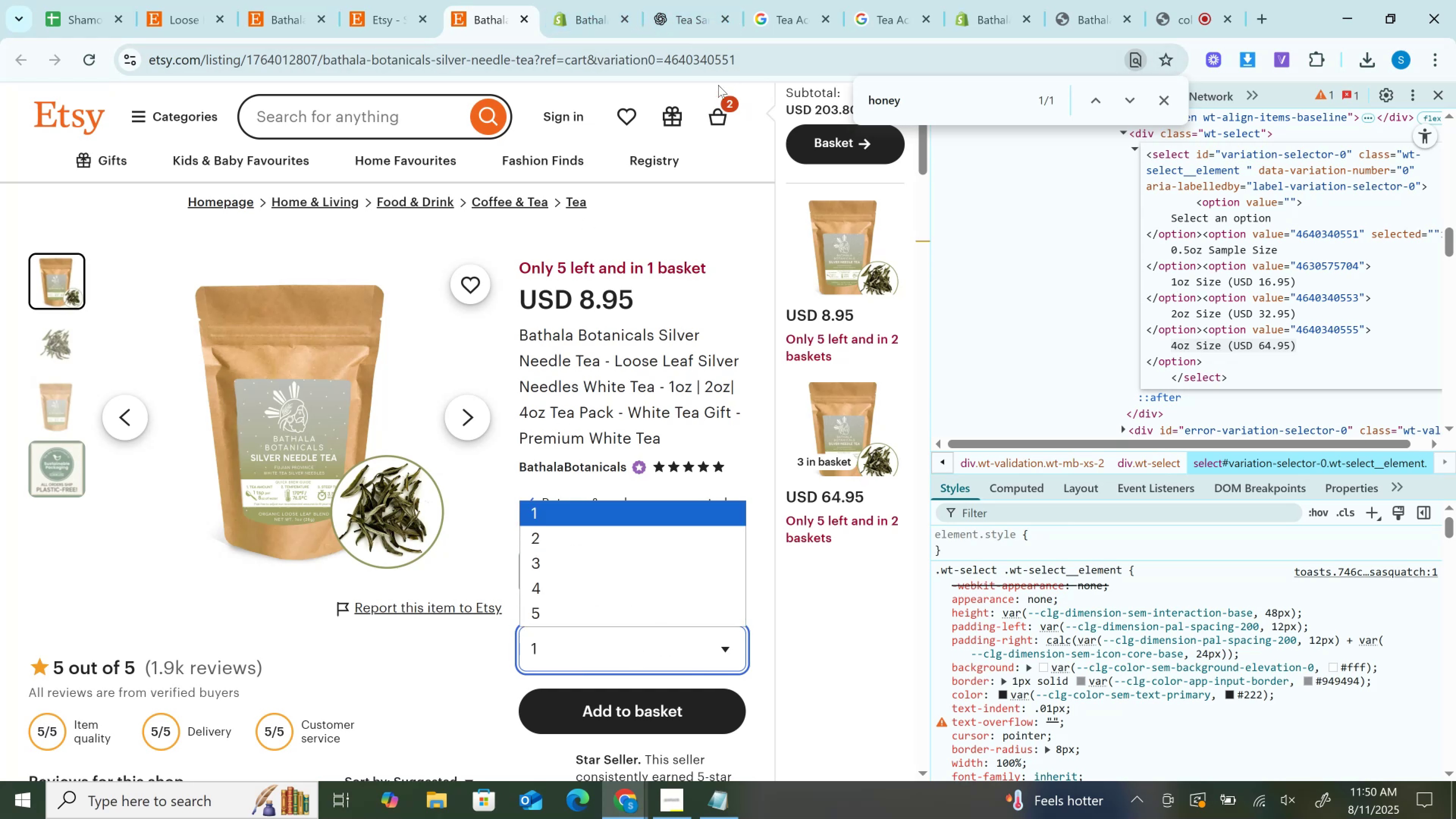 
wait(8.33)
 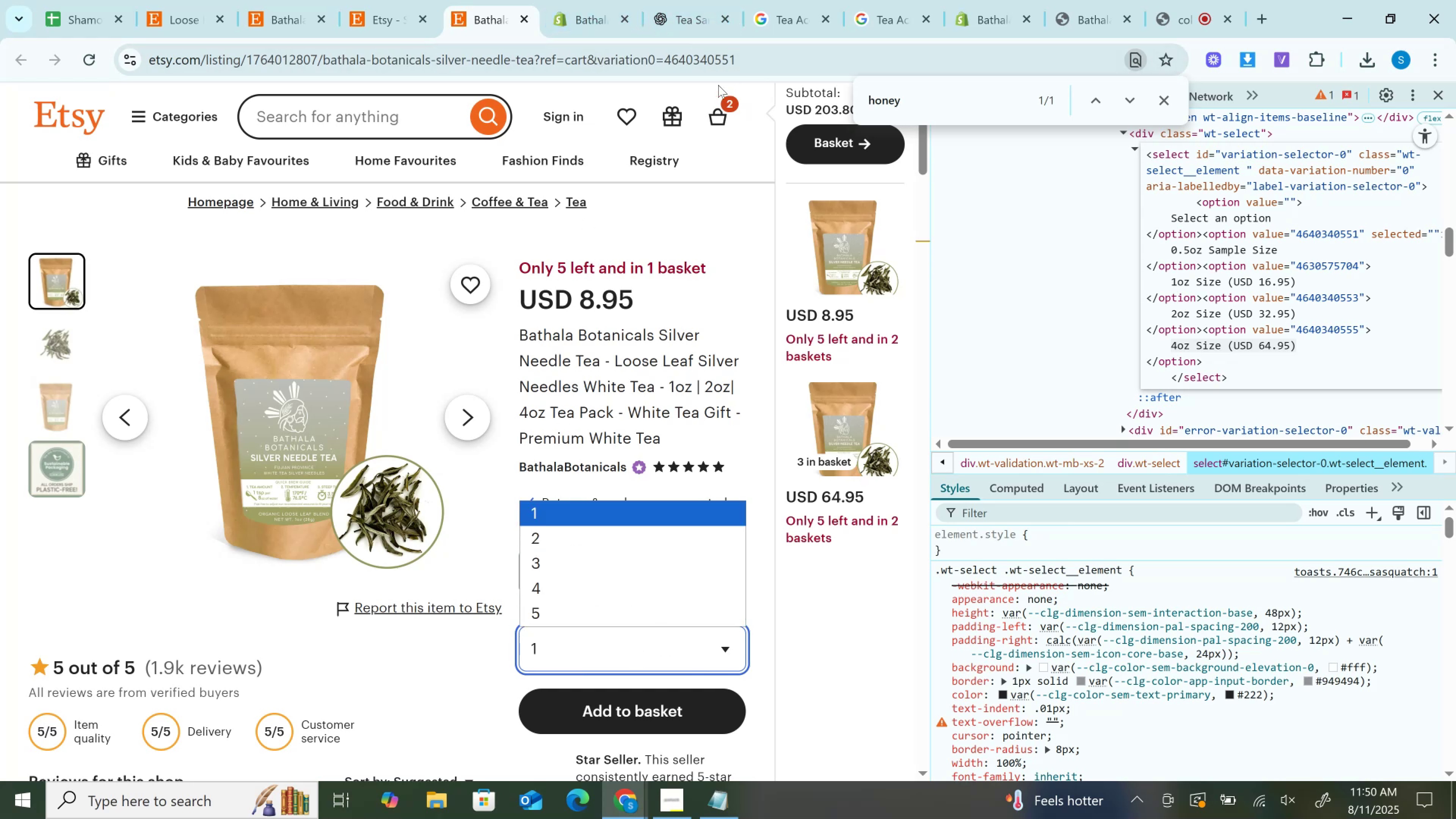 
left_click([369, 0])
 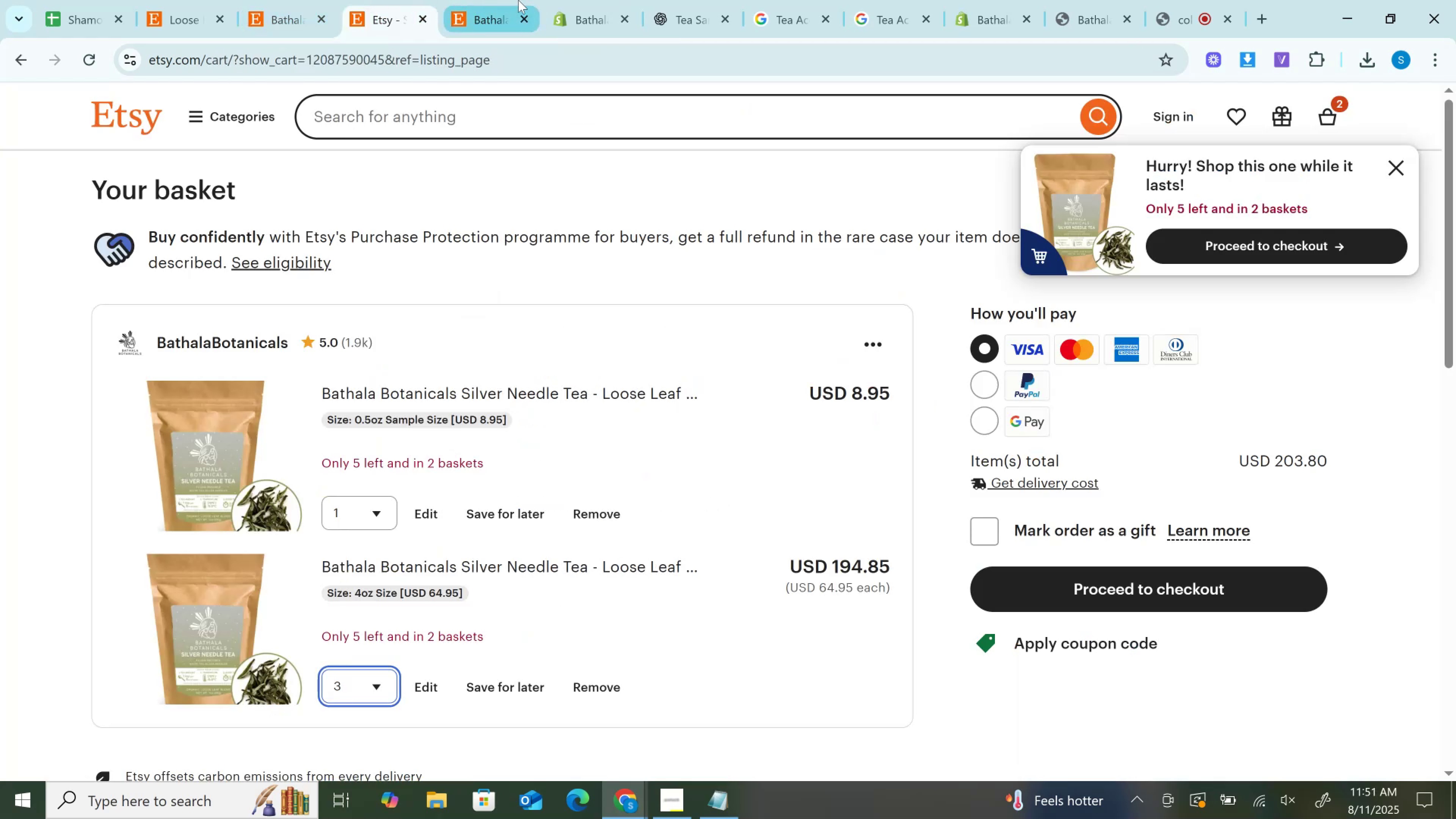 
double_click([606, 0])
 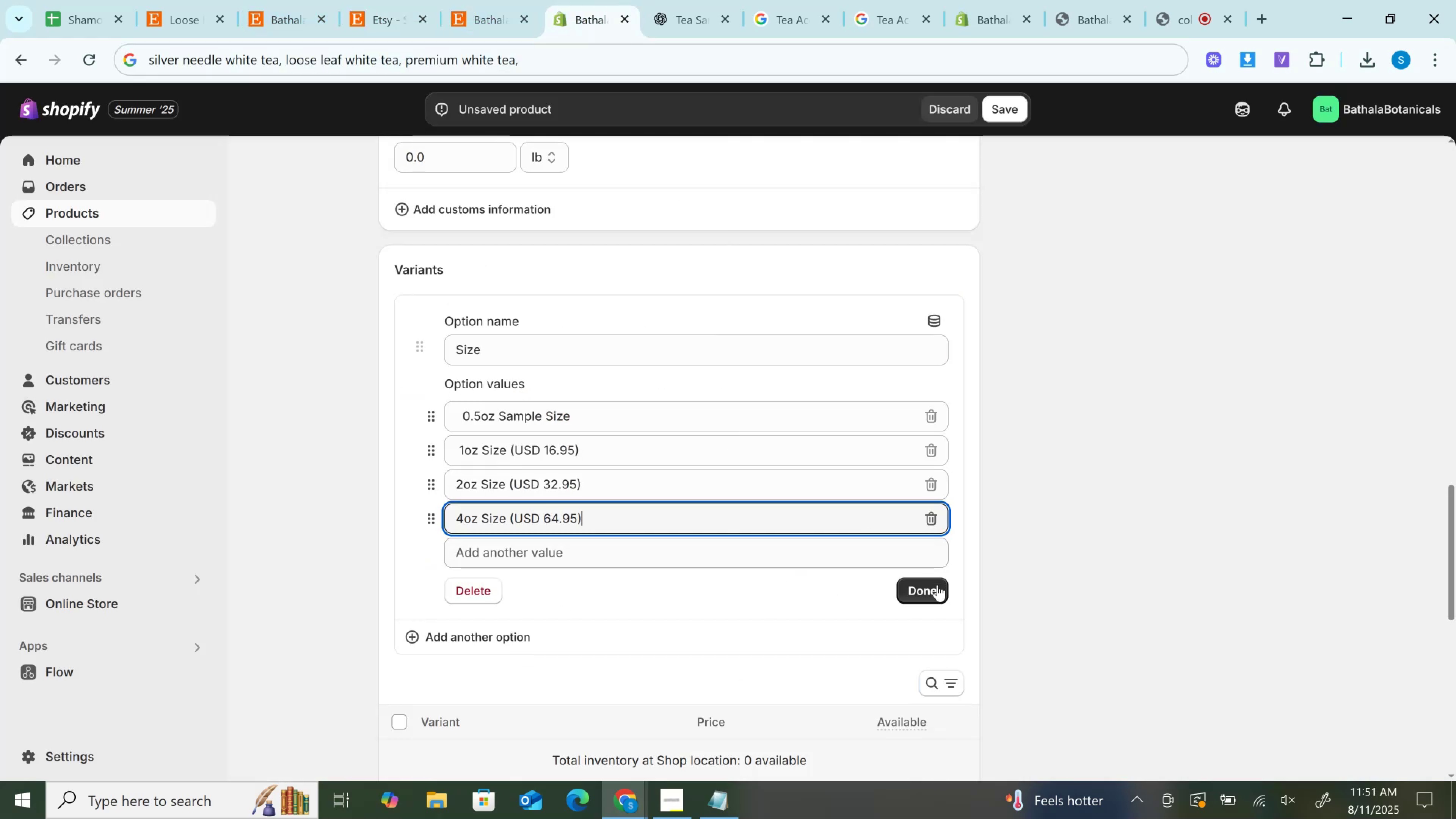 
left_click([939, 590])
 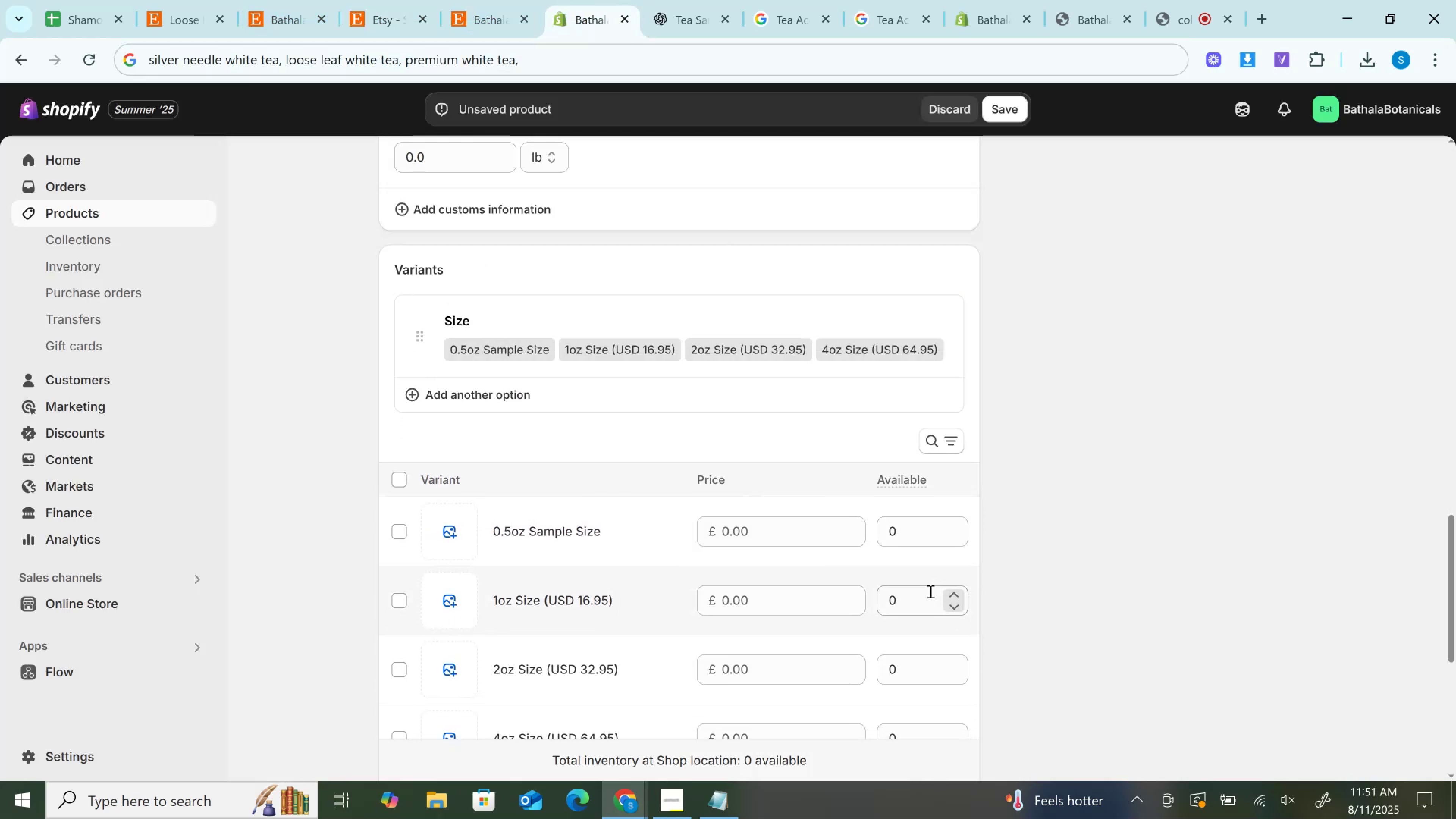 
scroll: coordinate [915, 579], scroll_direction: down, amount: 1.0
 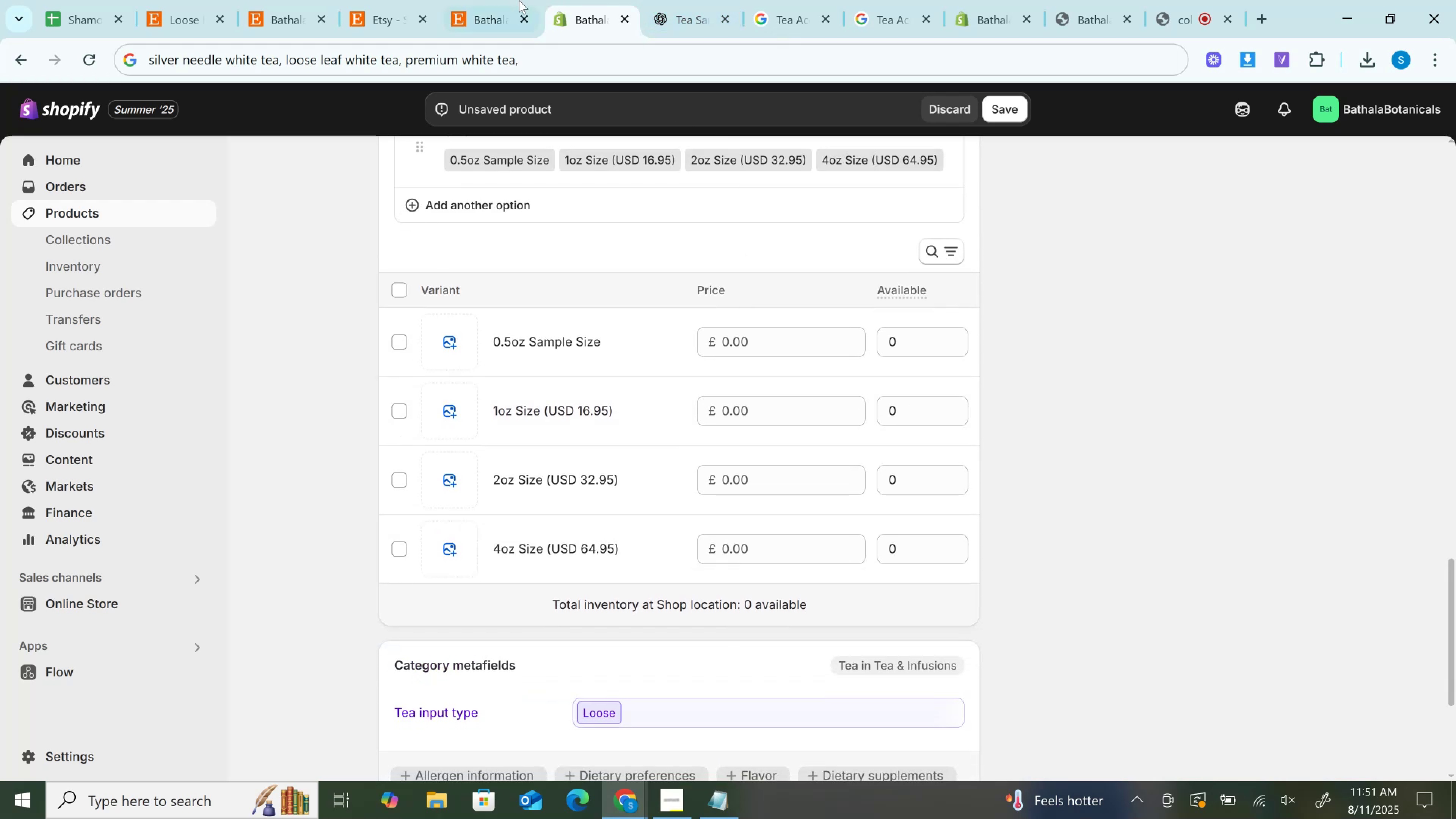 
left_click([511, 0])
 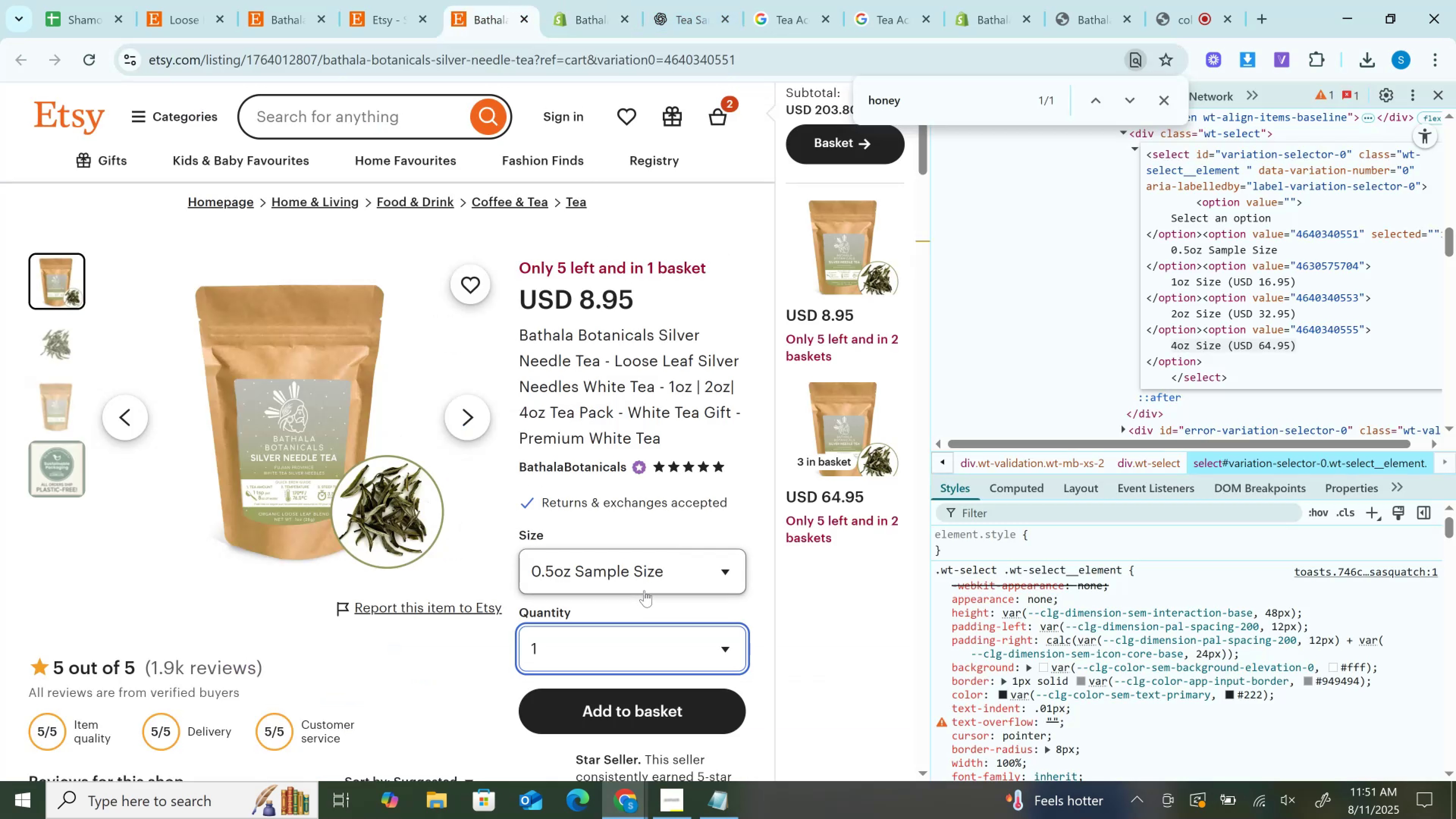 
left_click([640, 575])
 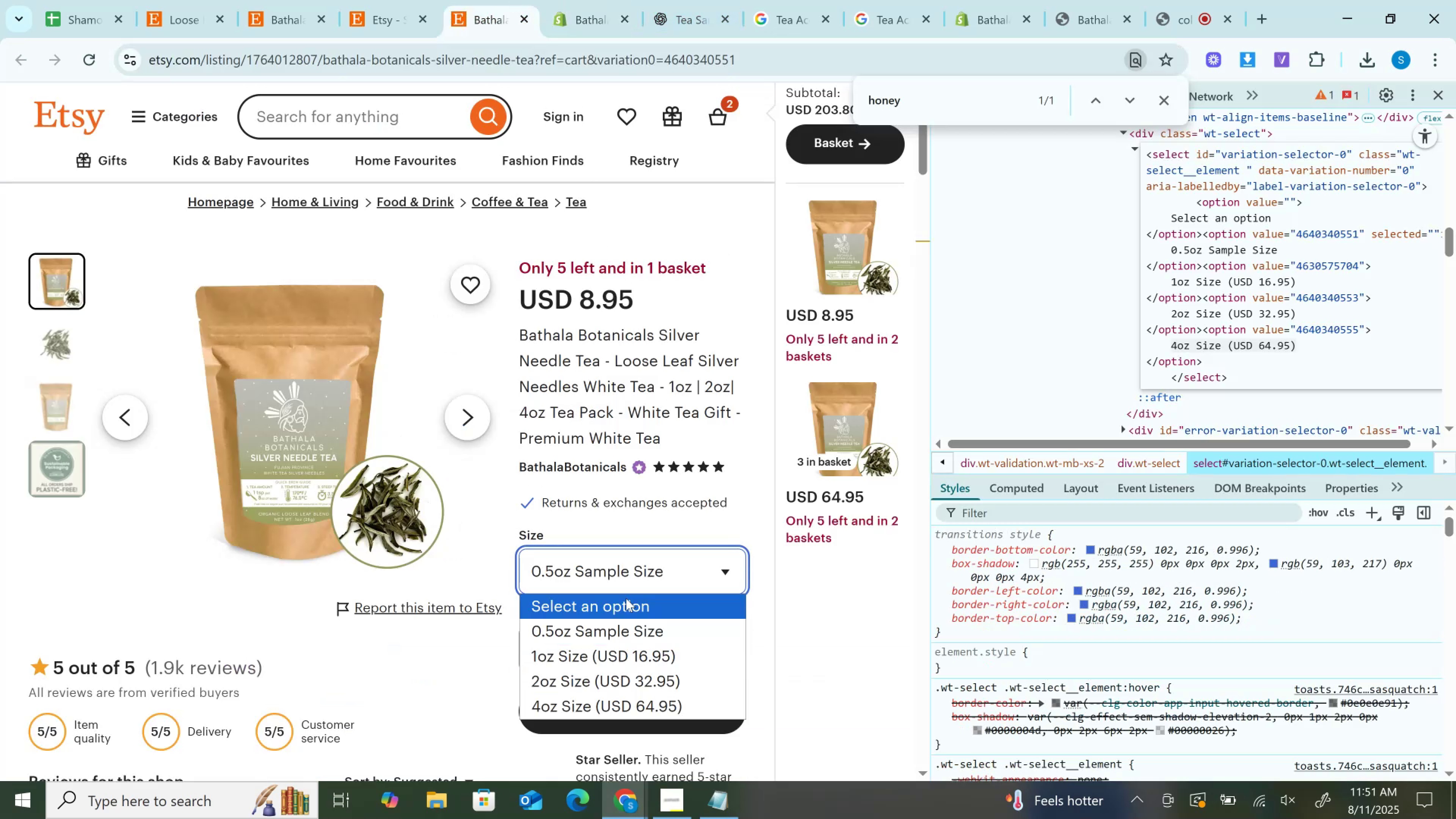 
left_click([626, 598])
 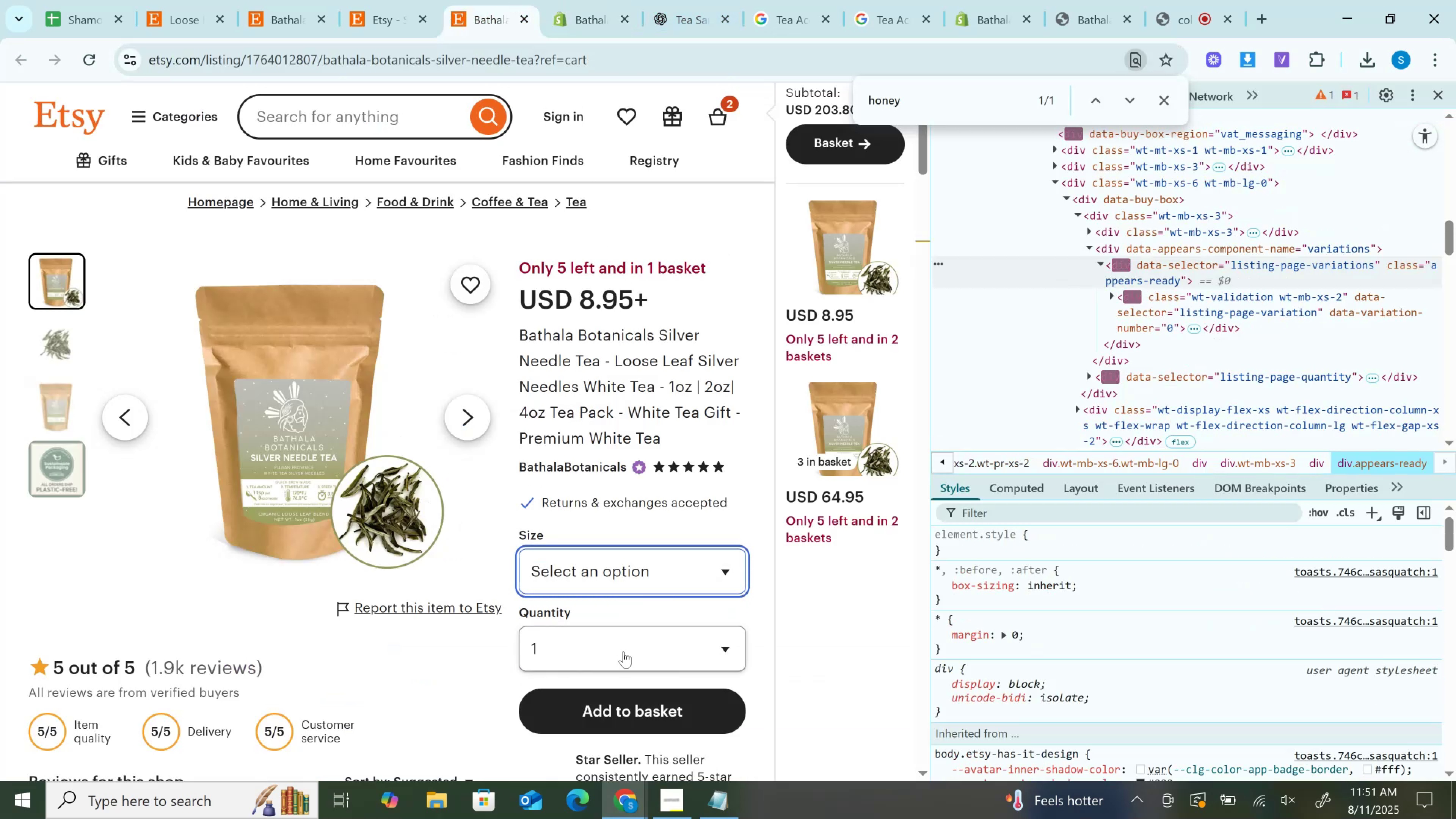 
left_click([623, 653])
 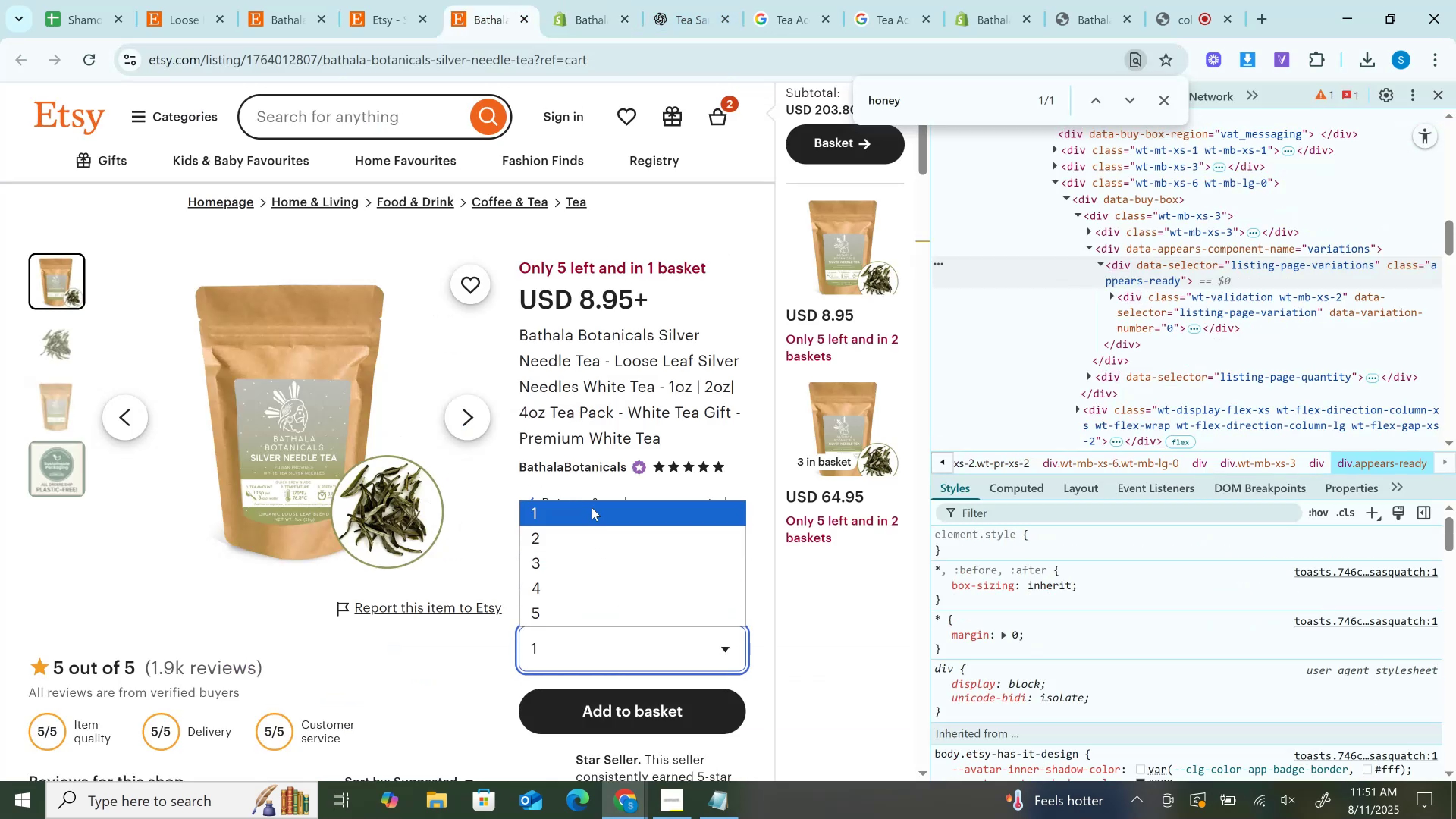 
left_click([592, 507])
 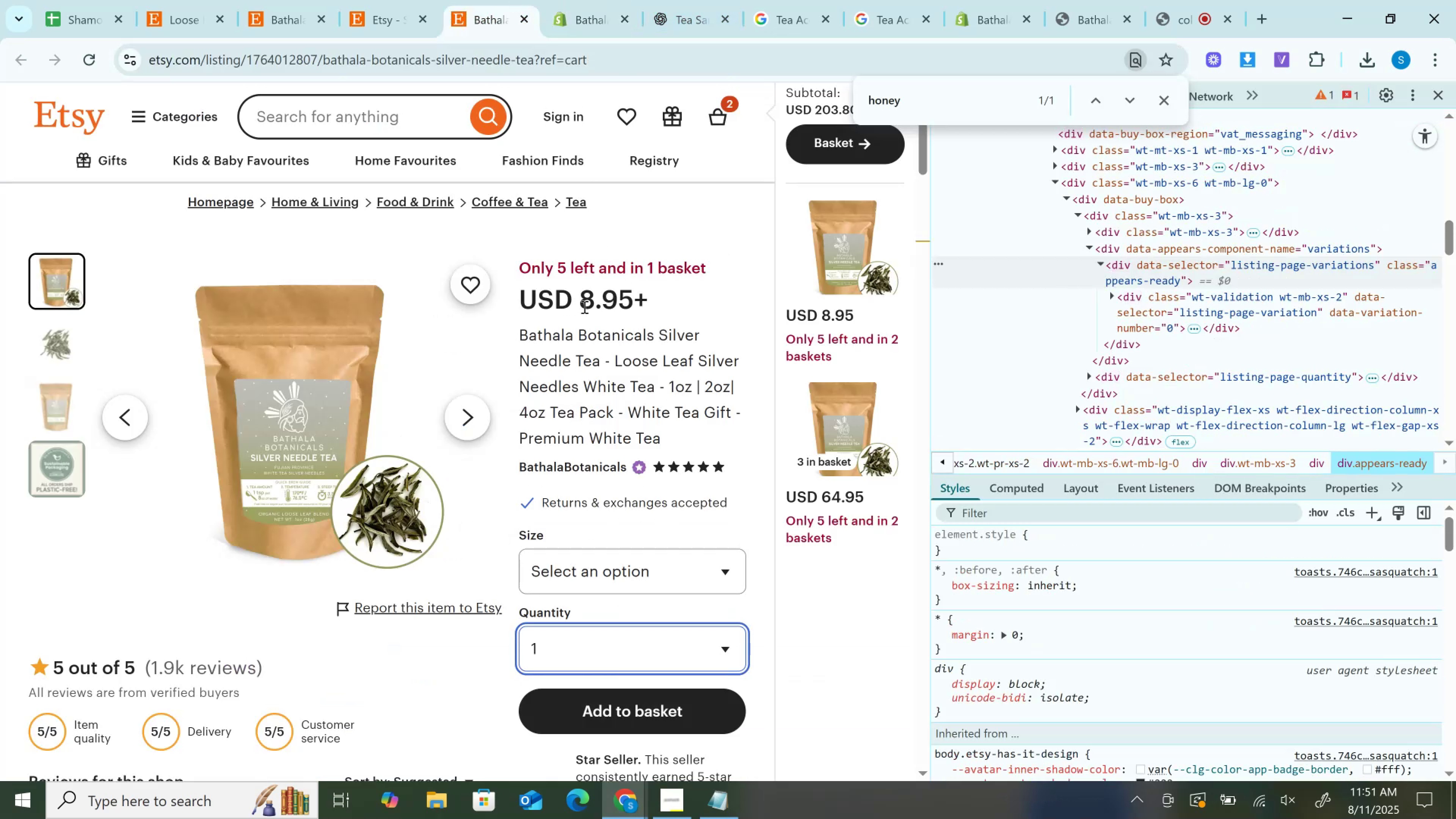 
left_click_drag(start_coordinate=[583, 300], to_coordinate=[628, 301])
 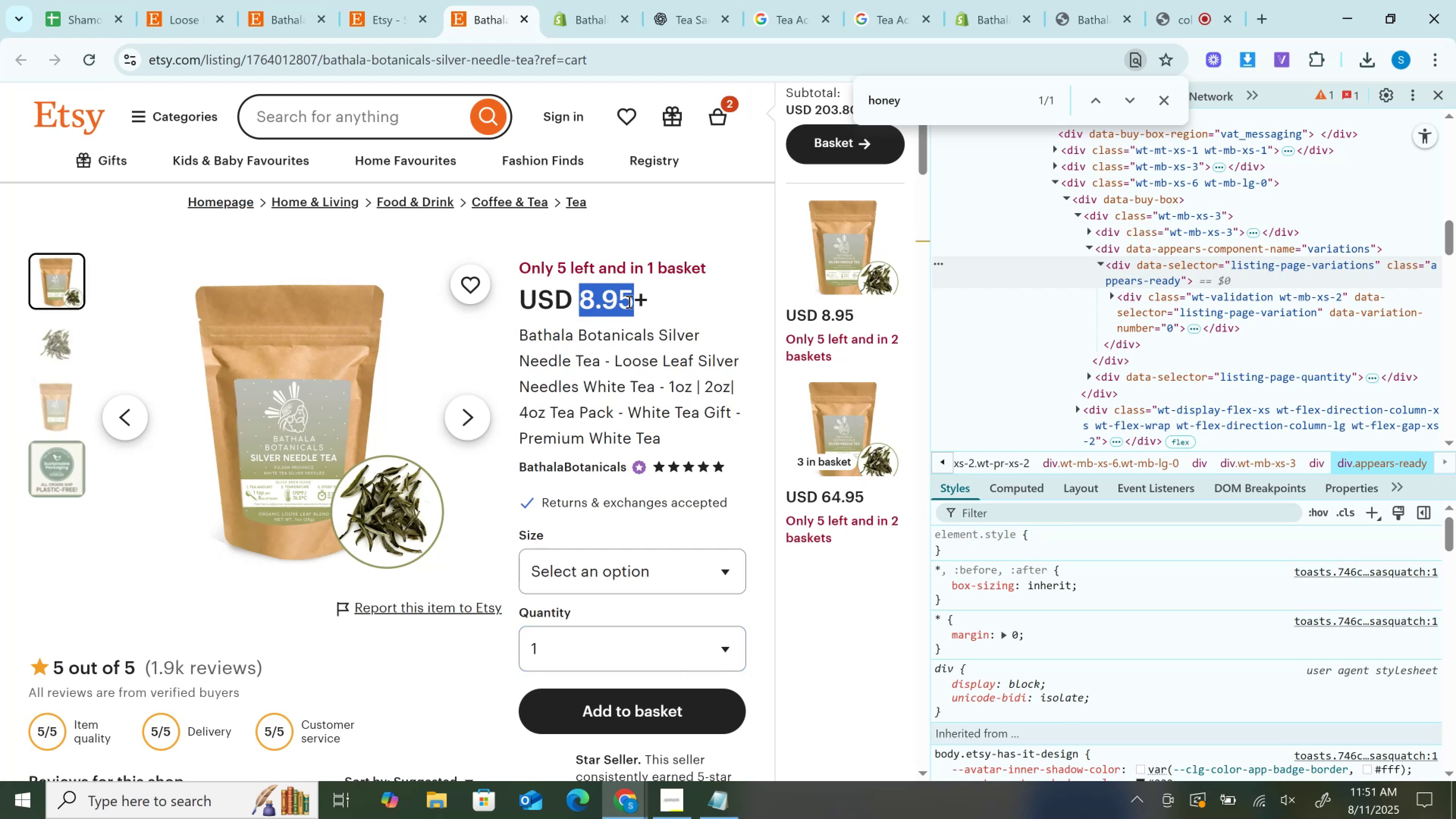 
key(Control+C)
 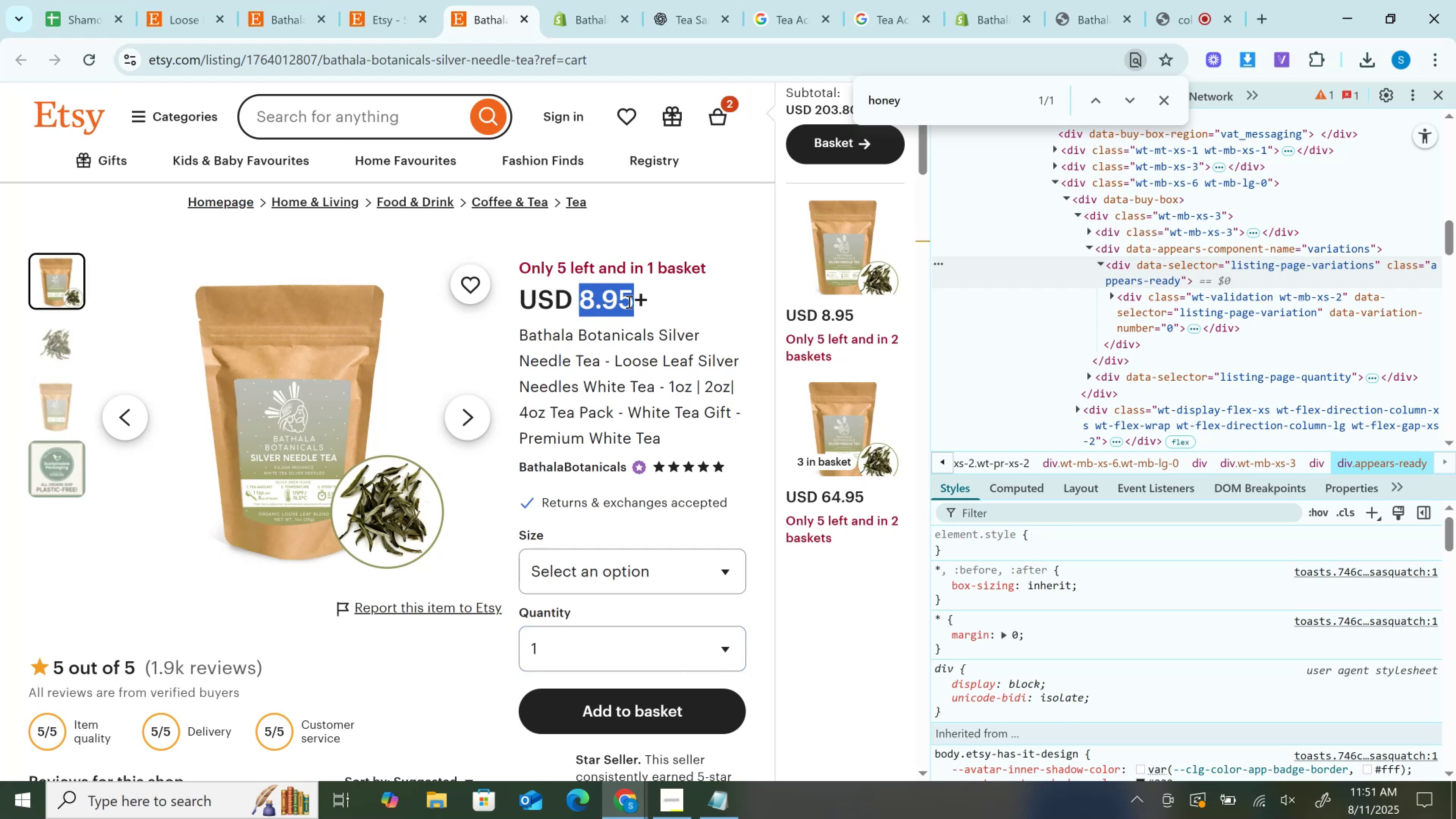 
key(Control+C)
 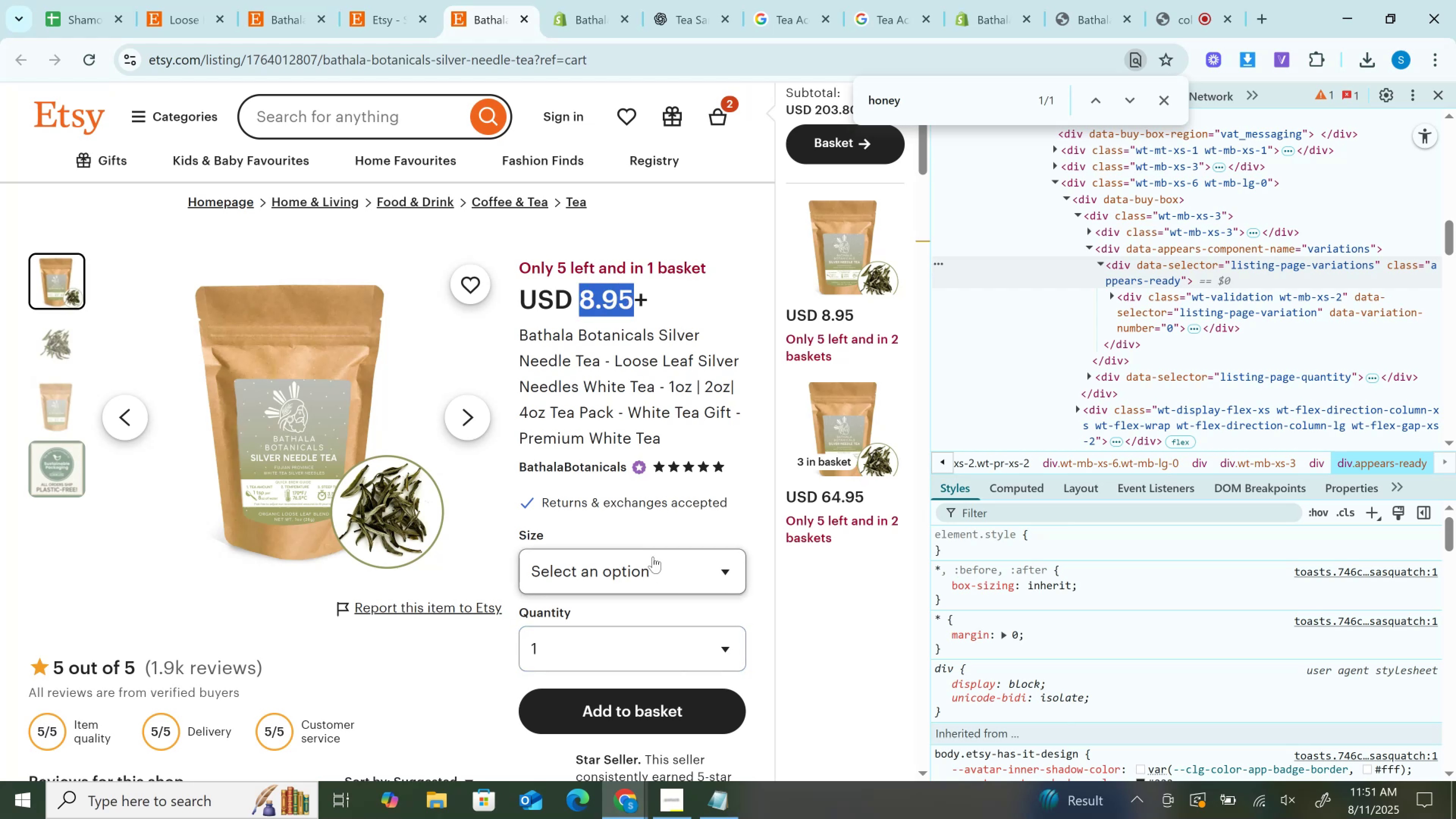 
left_click([653, 557])
 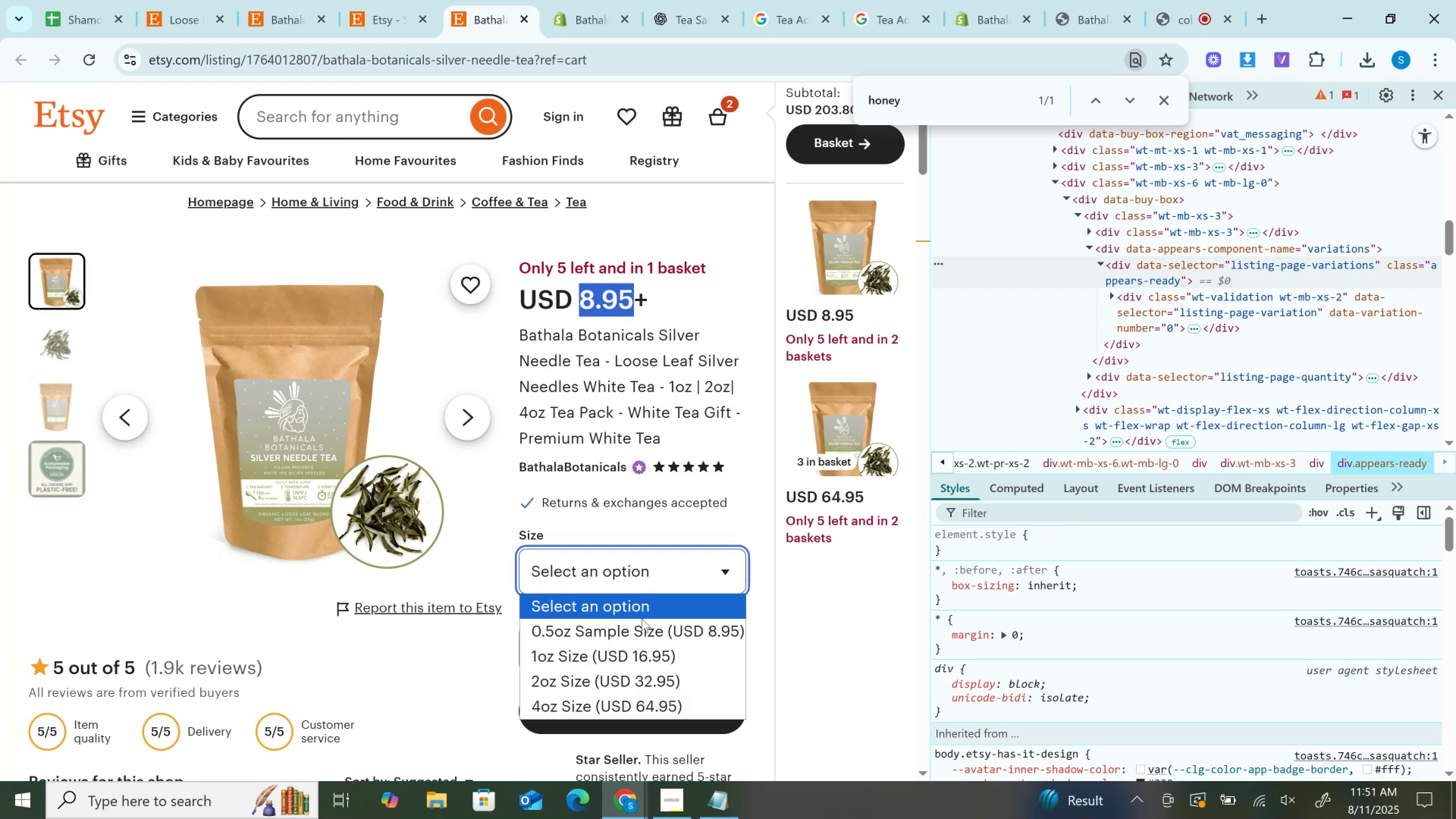 
left_click_drag(start_coordinate=[642, 618], to_coordinate=[642, 642])
 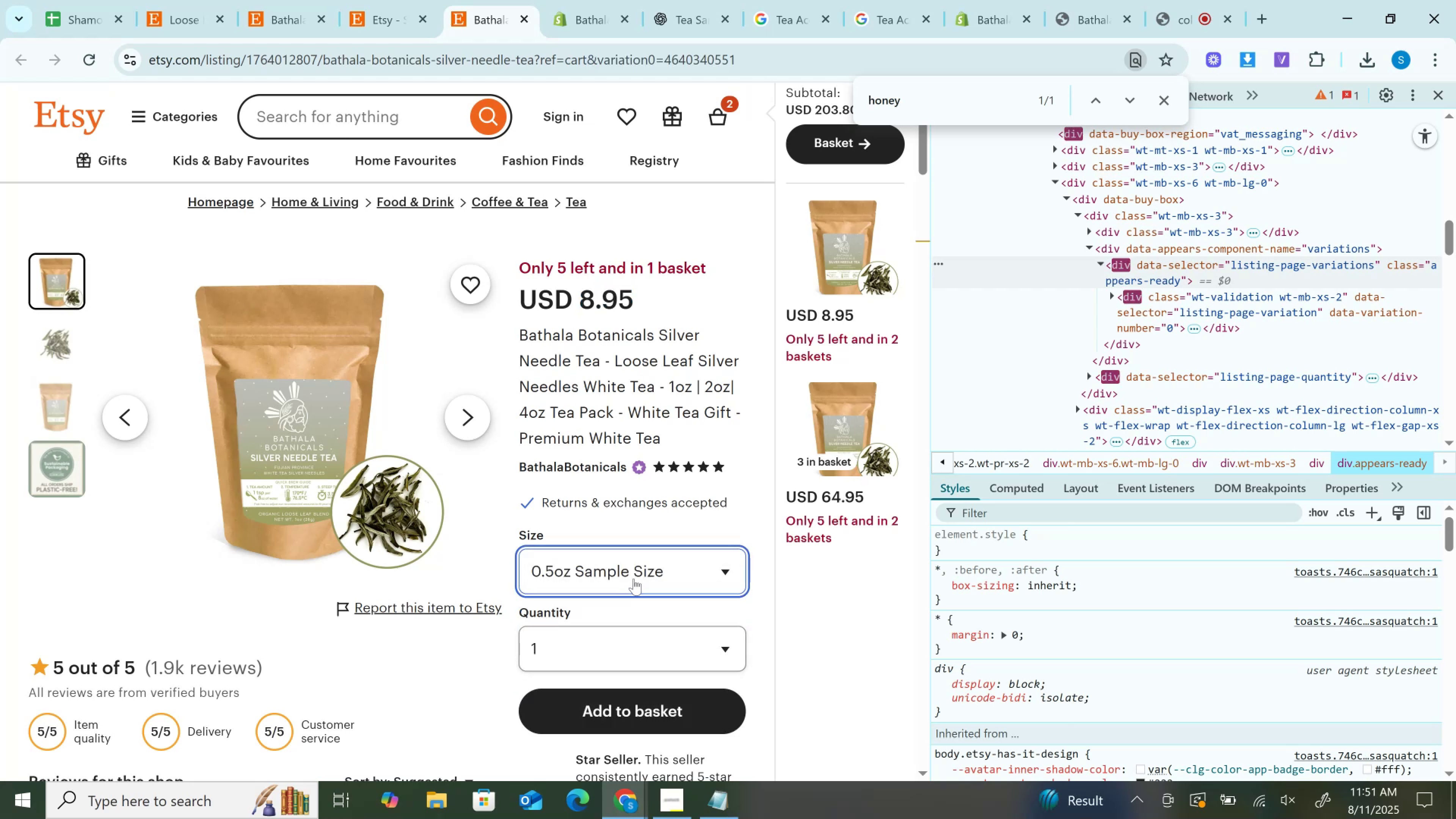 
left_click([632, 574])
 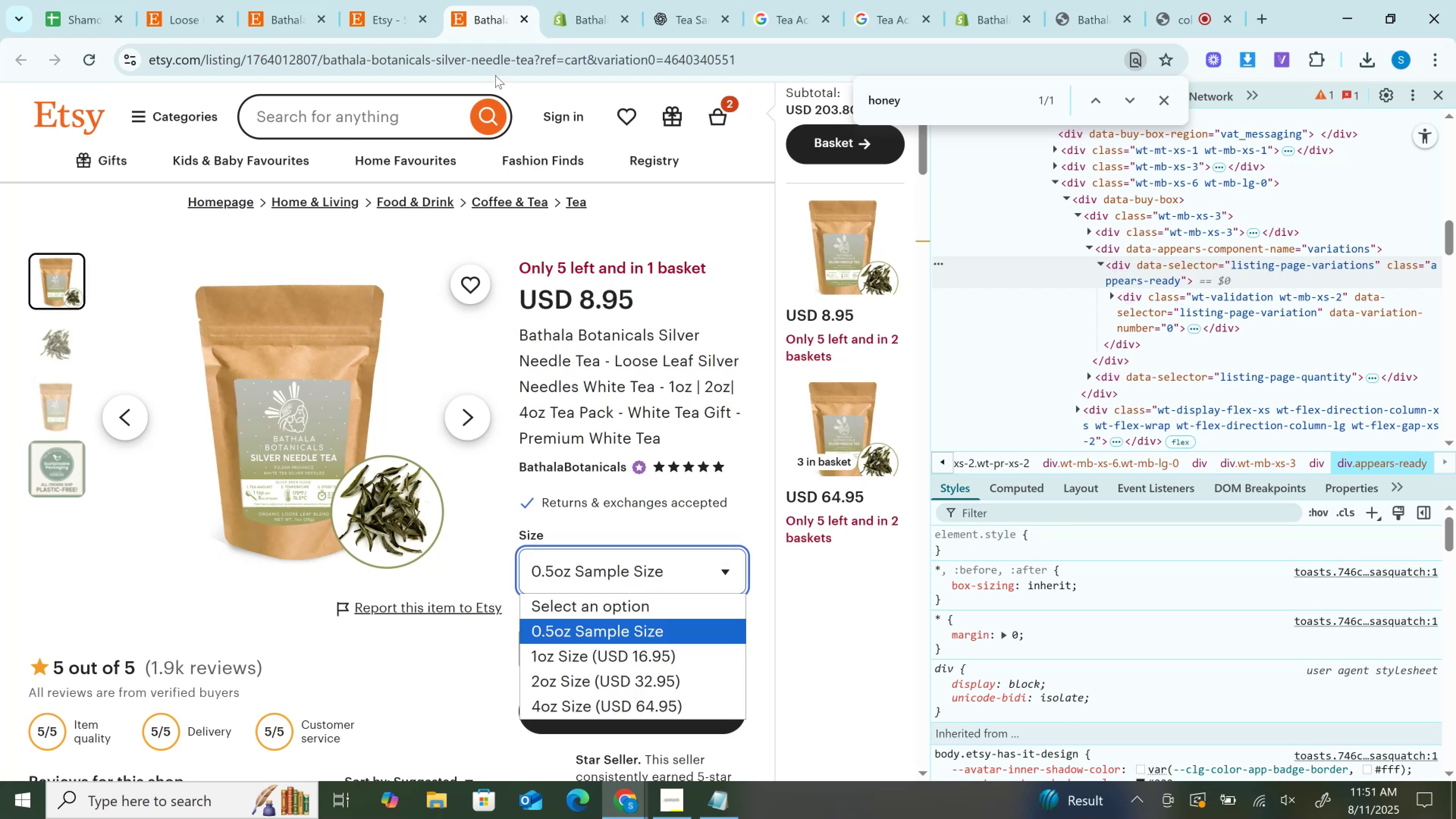 
left_click([413, 0])
 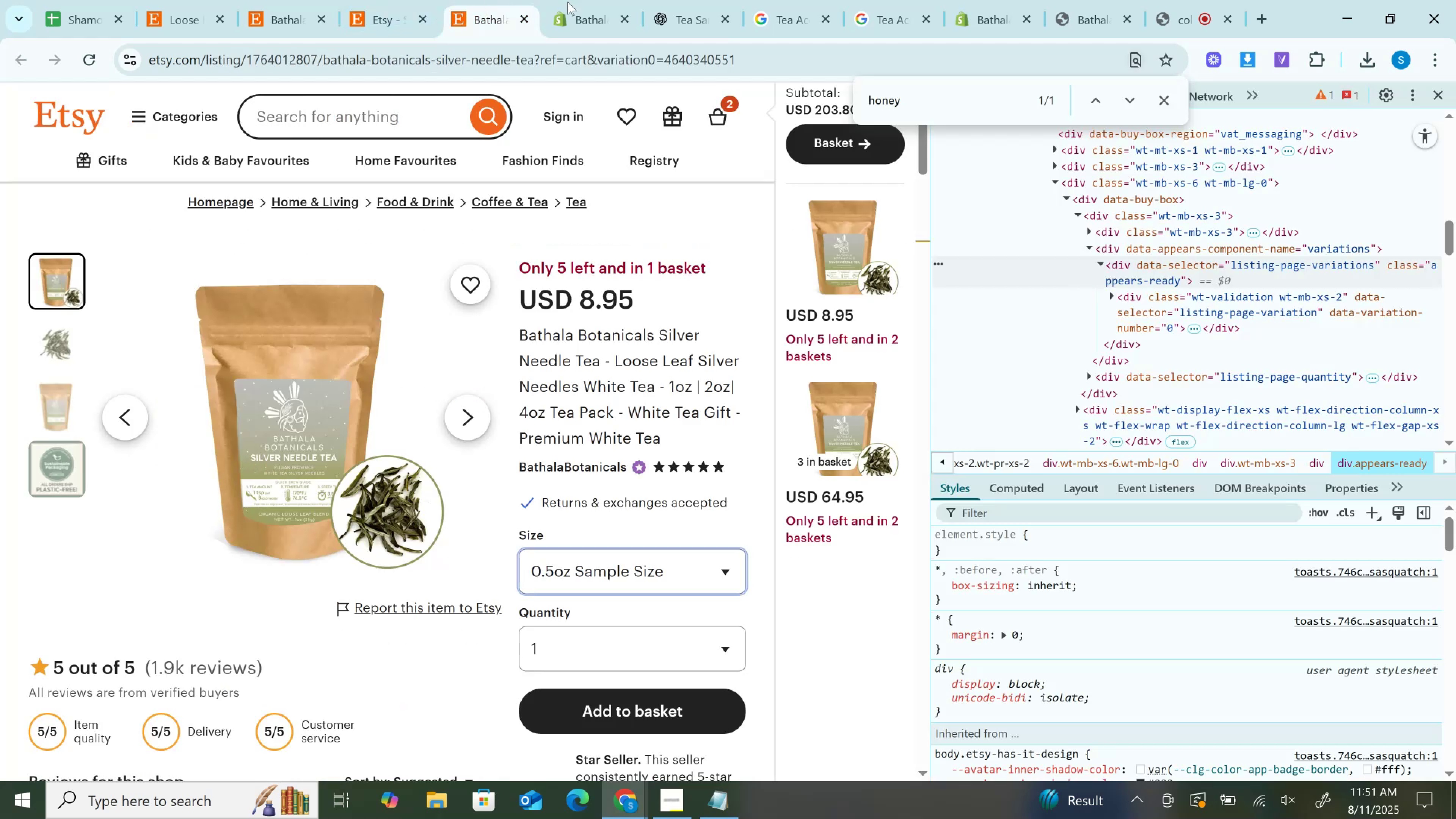 
double_click([573, 4])
 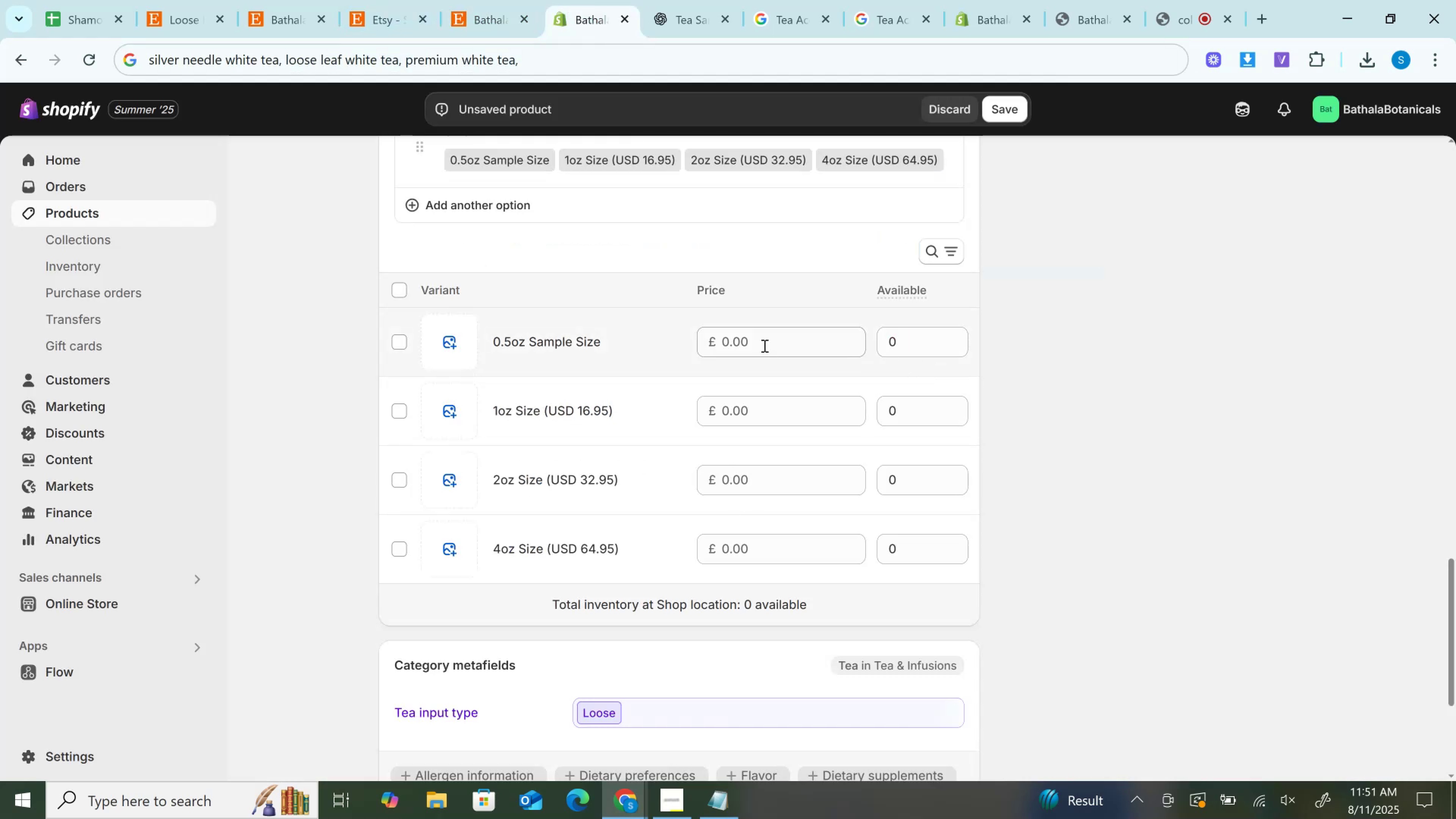 
left_click([763, 344])
 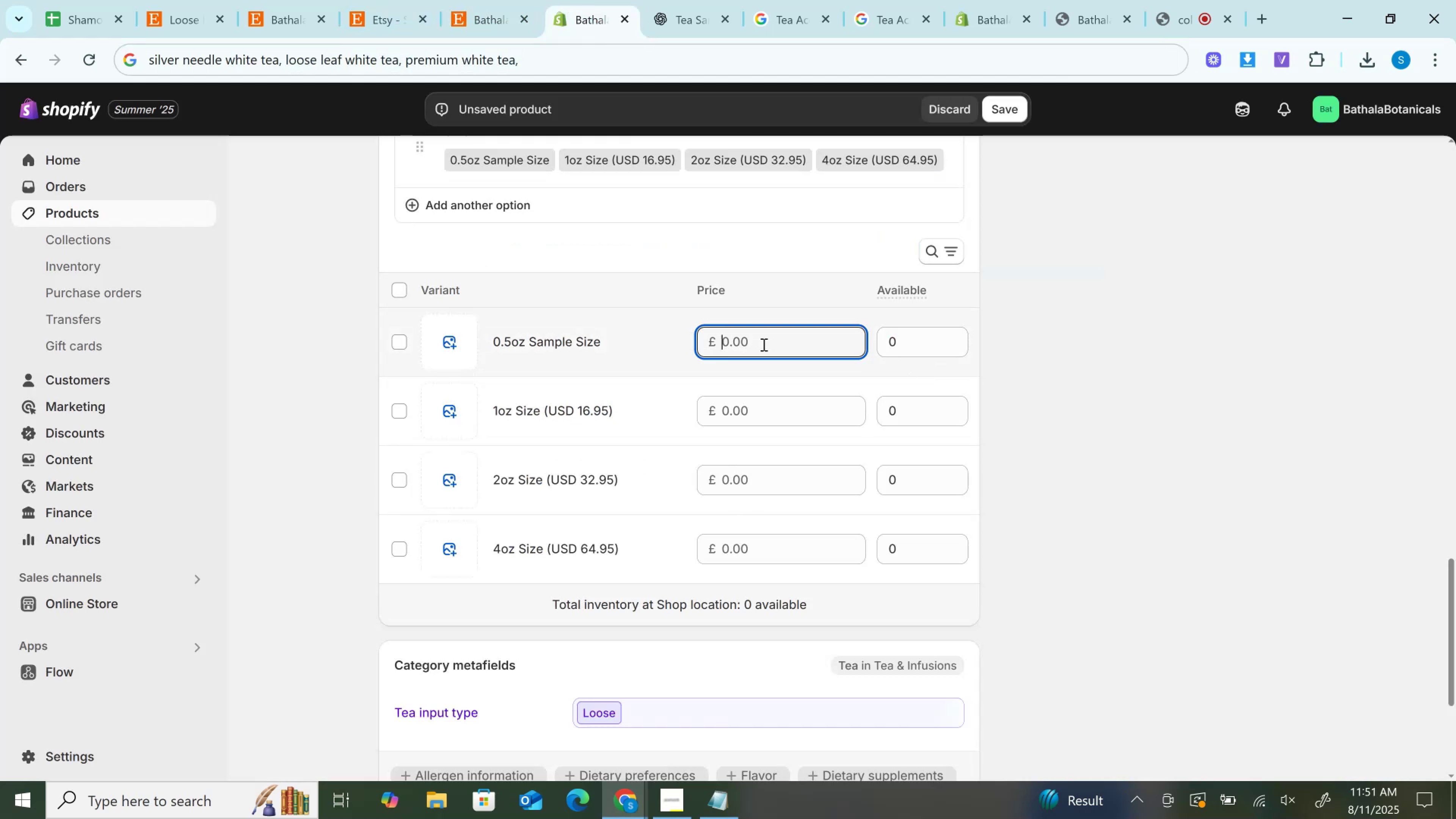 
key(Control+V)
 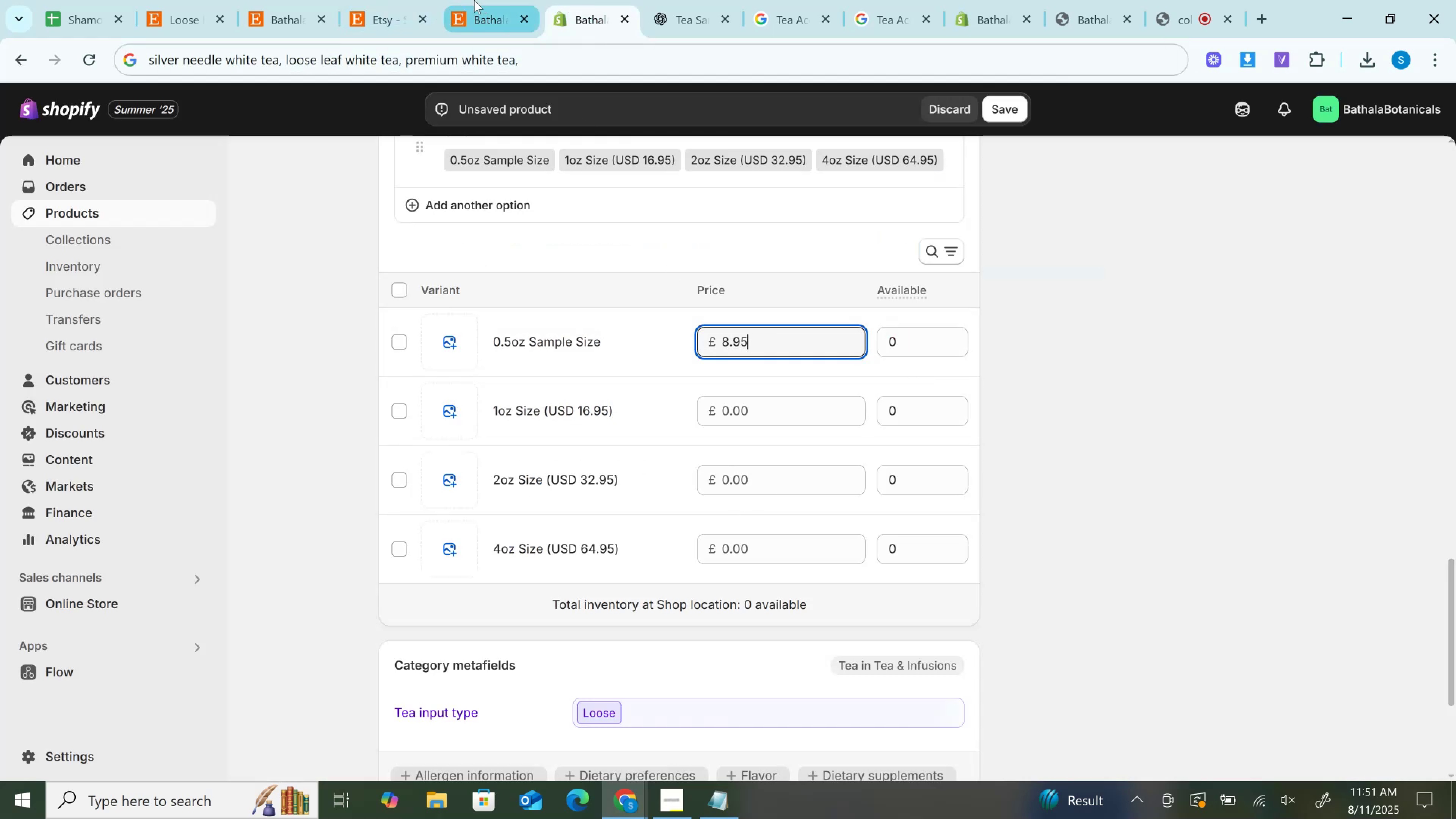 
left_click([474, 0])
 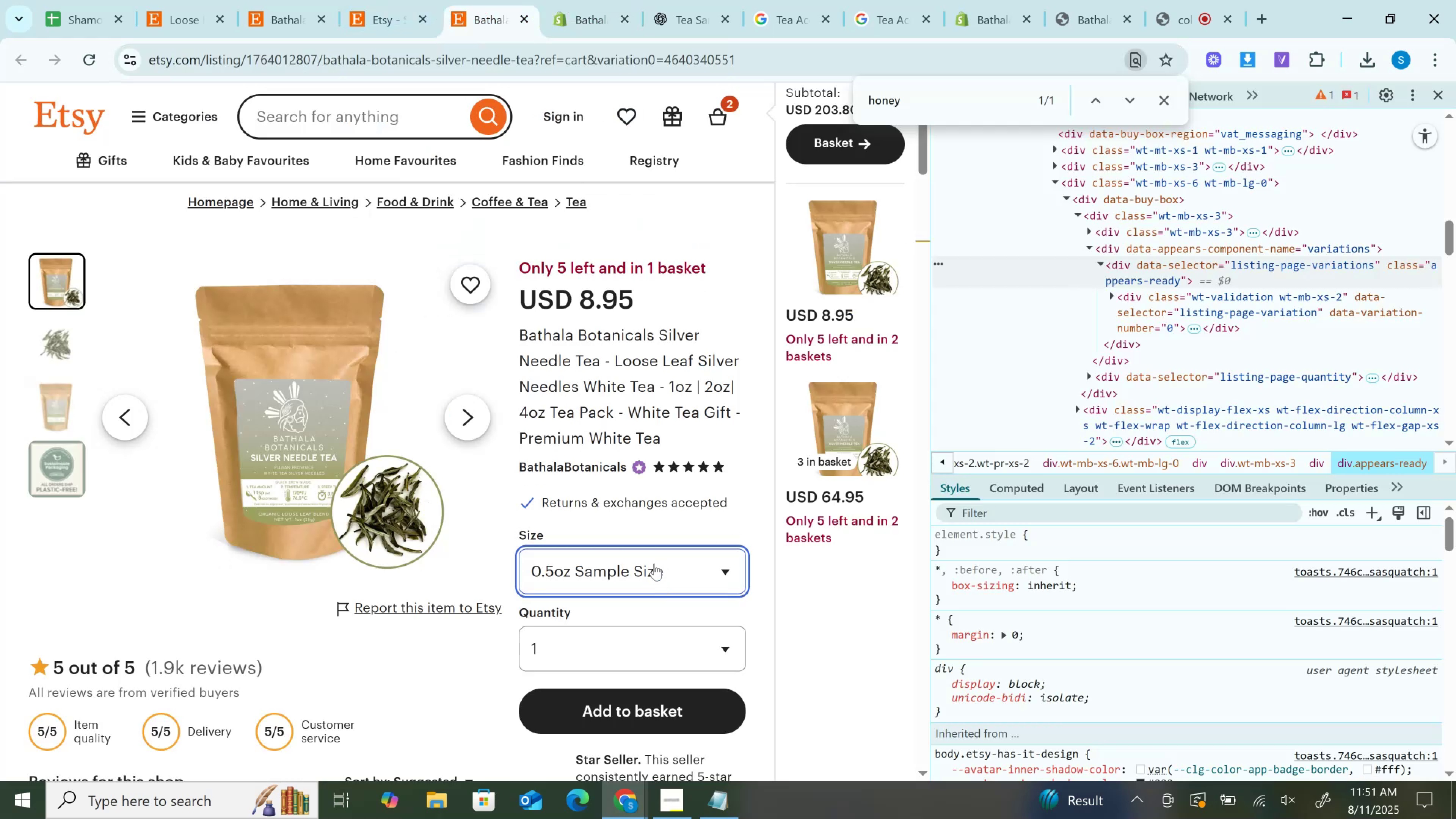 
left_click([654, 564])
 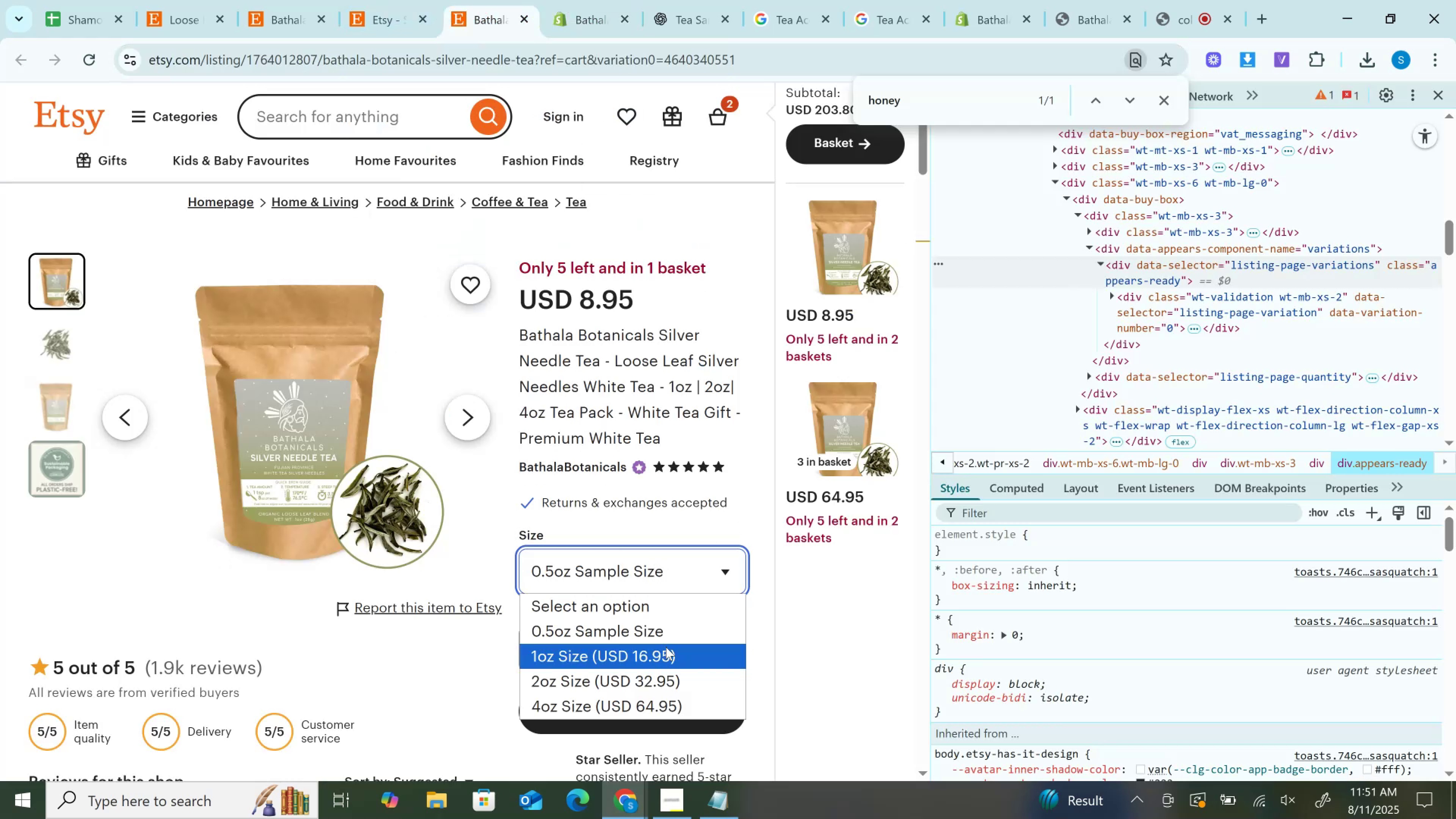 
left_click([666, 659])
 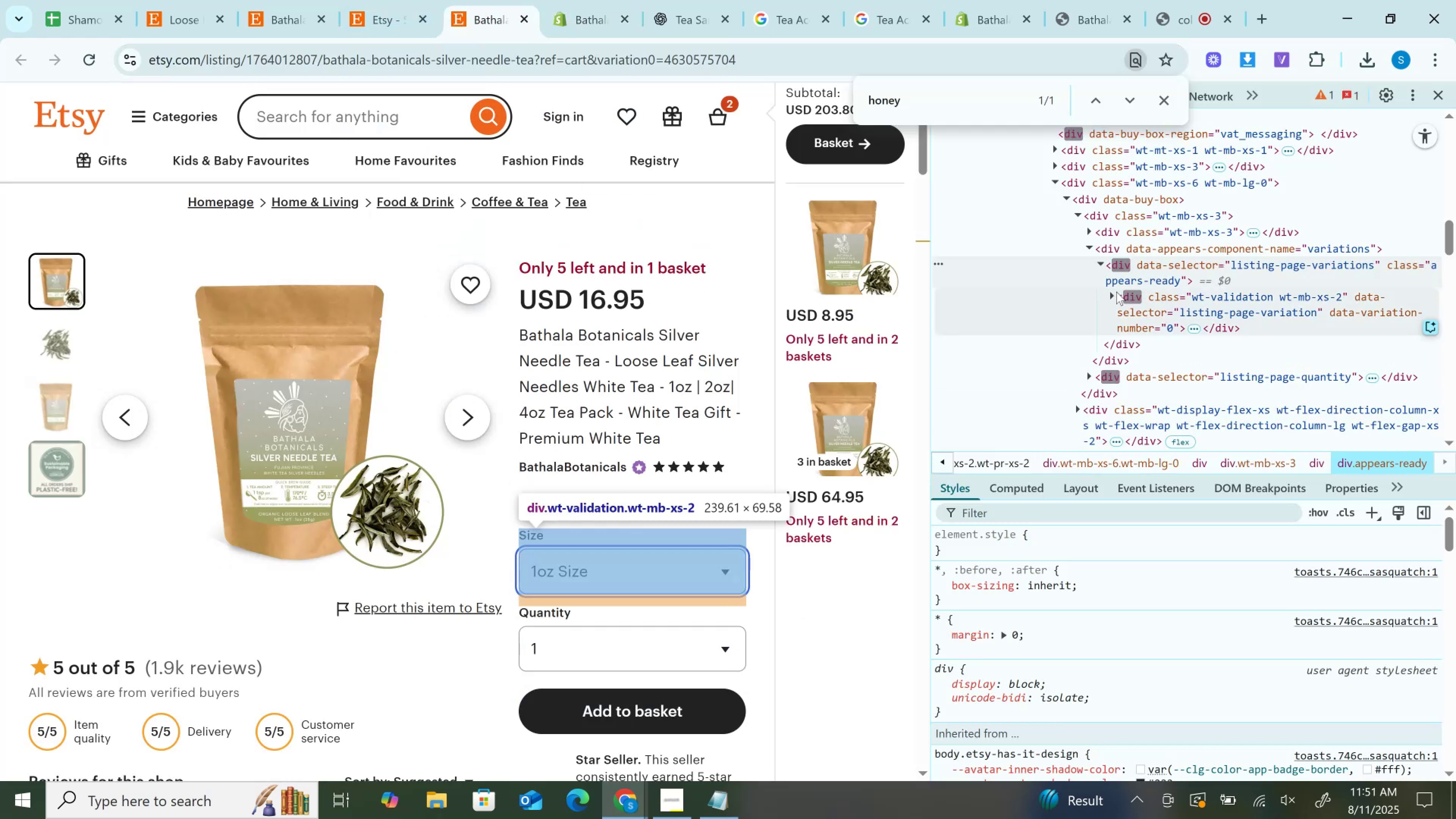 
left_click([1112, 295])
 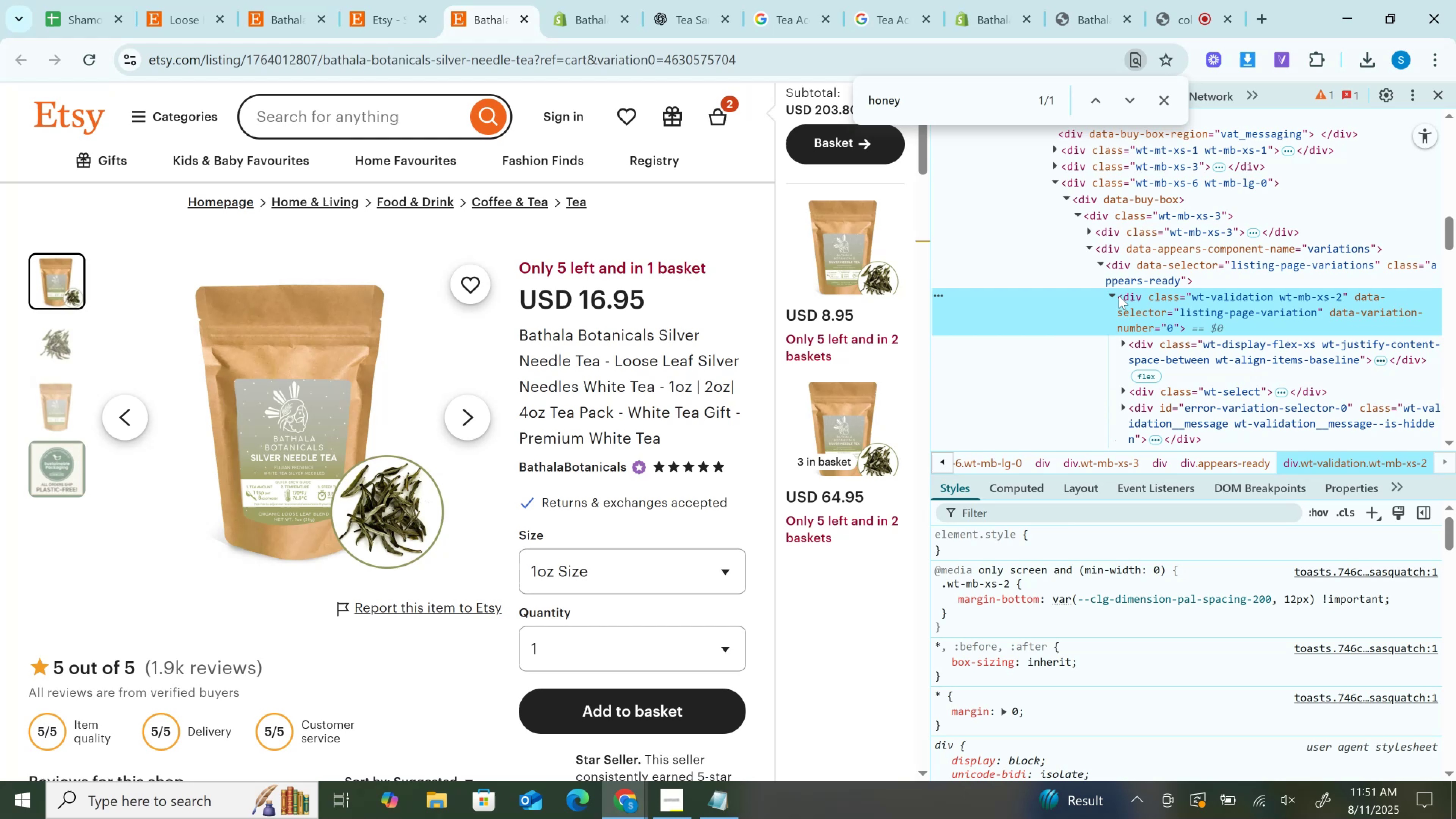 
scroll: coordinate [1119, 296], scroll_direction: down, amount: 1.0
 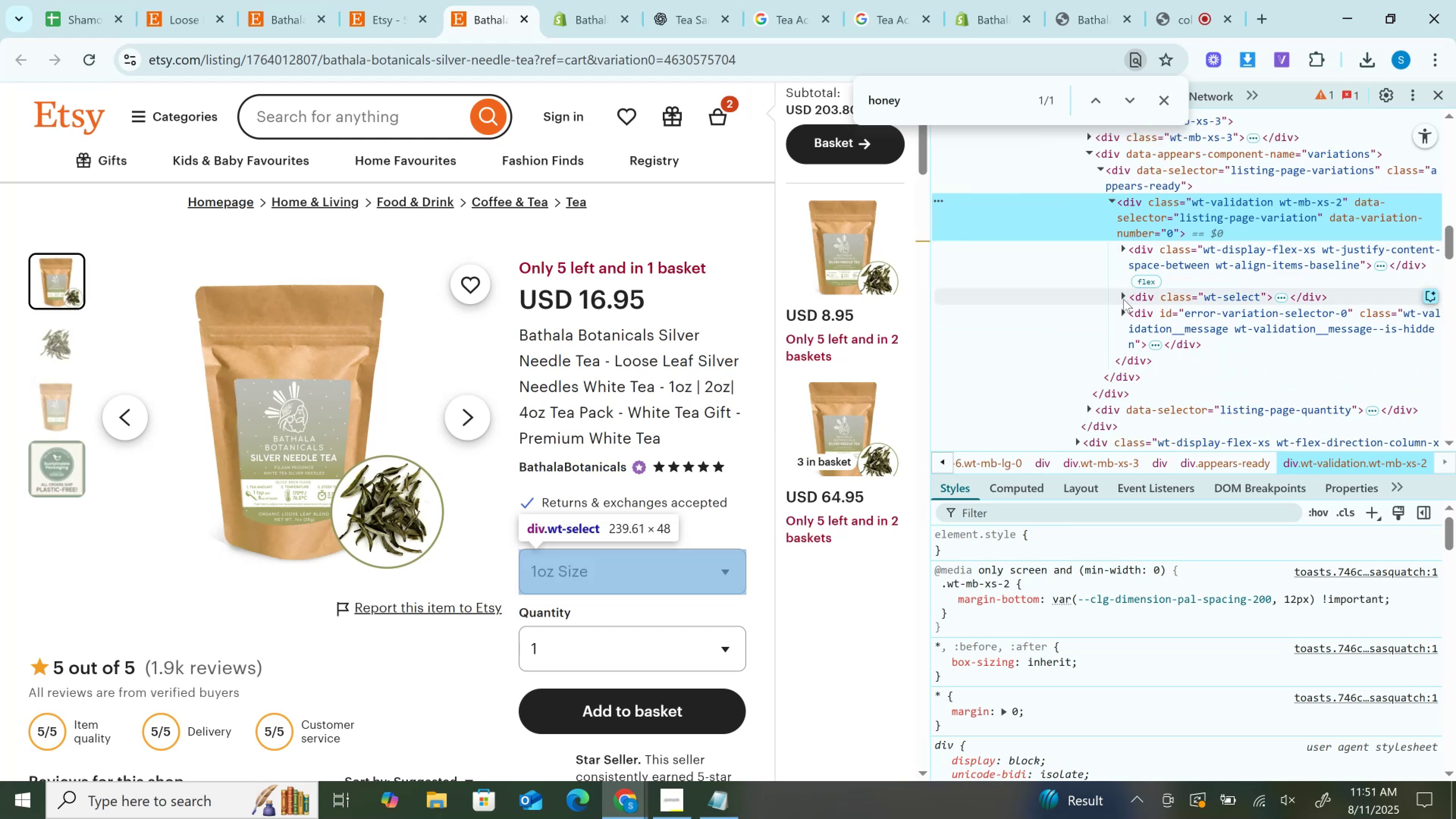 
left_click([1120, 313])
 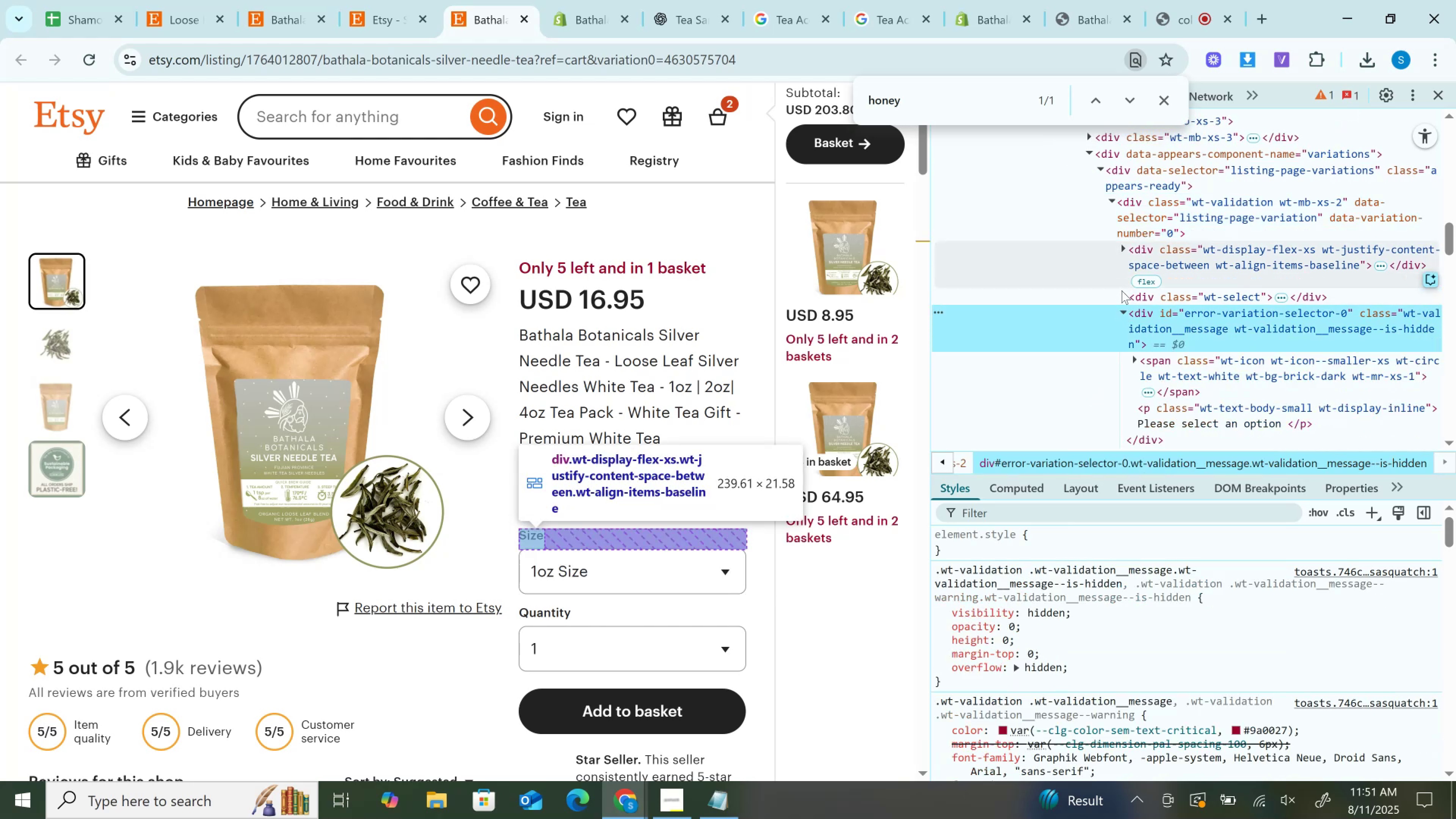 
left_click([1122, 293])
 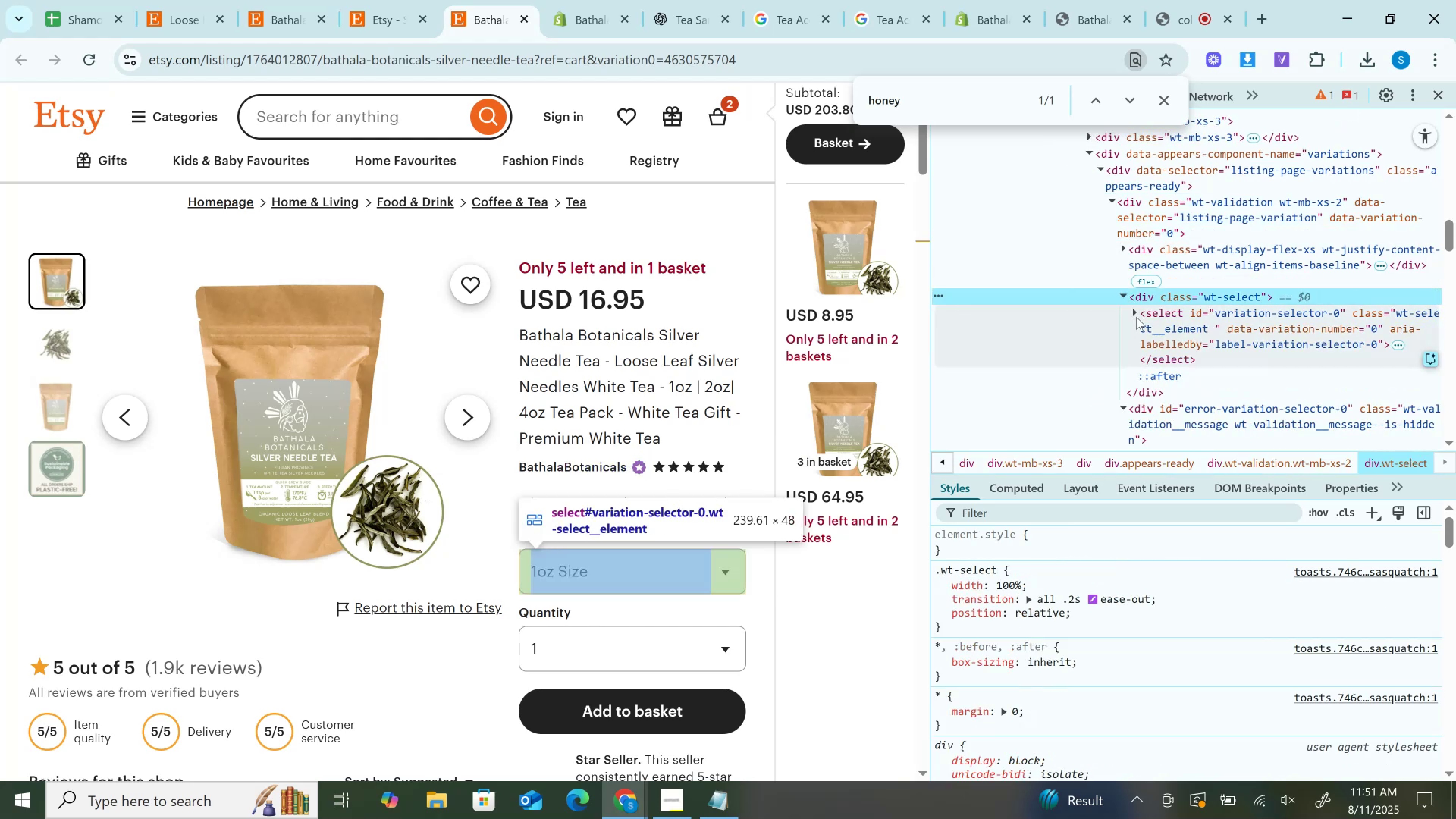 
left_click([1137, 312])
 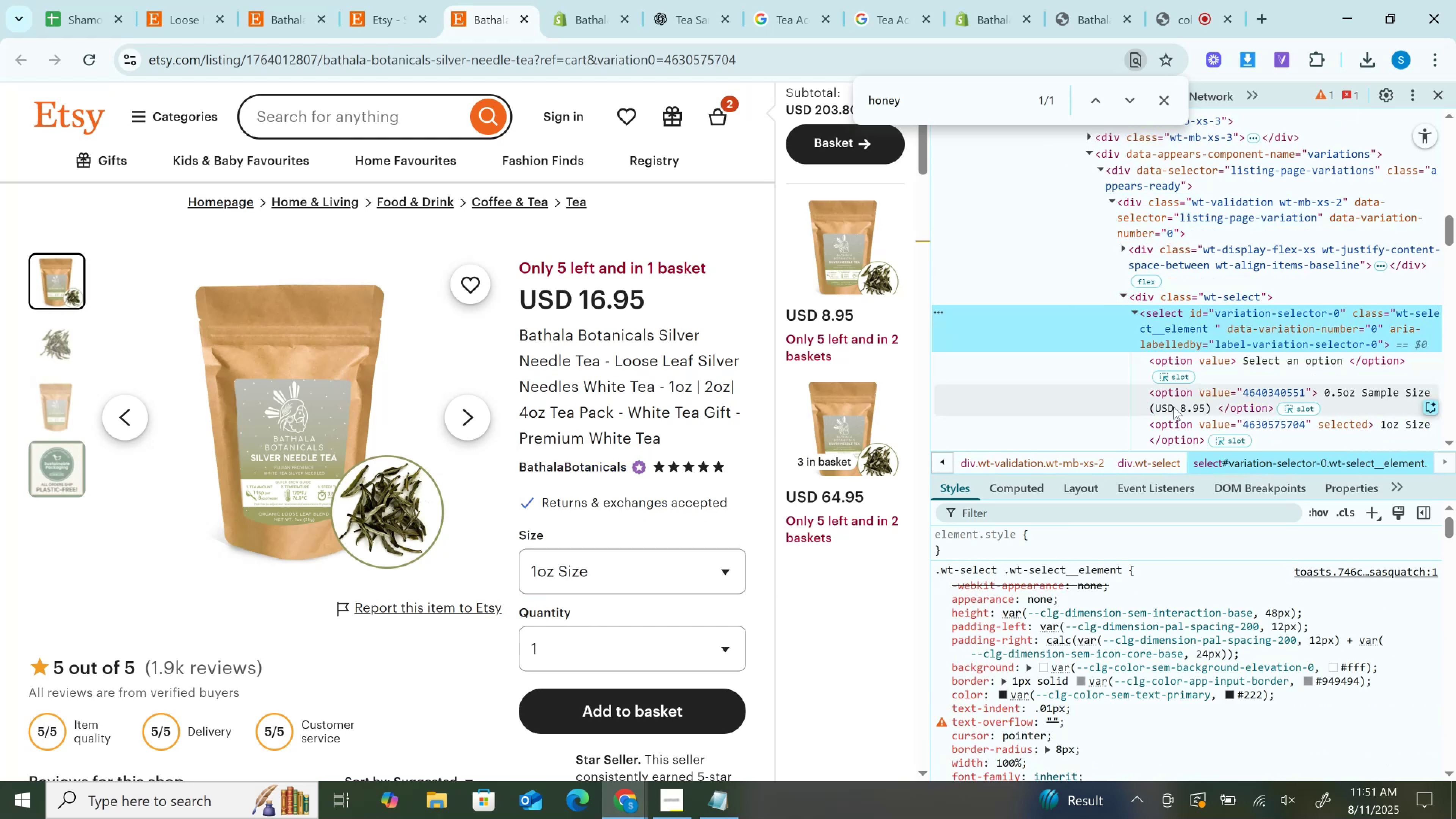 
scroll: coordinate [1191, 402], scroll_direction: down, amount: 1.0
 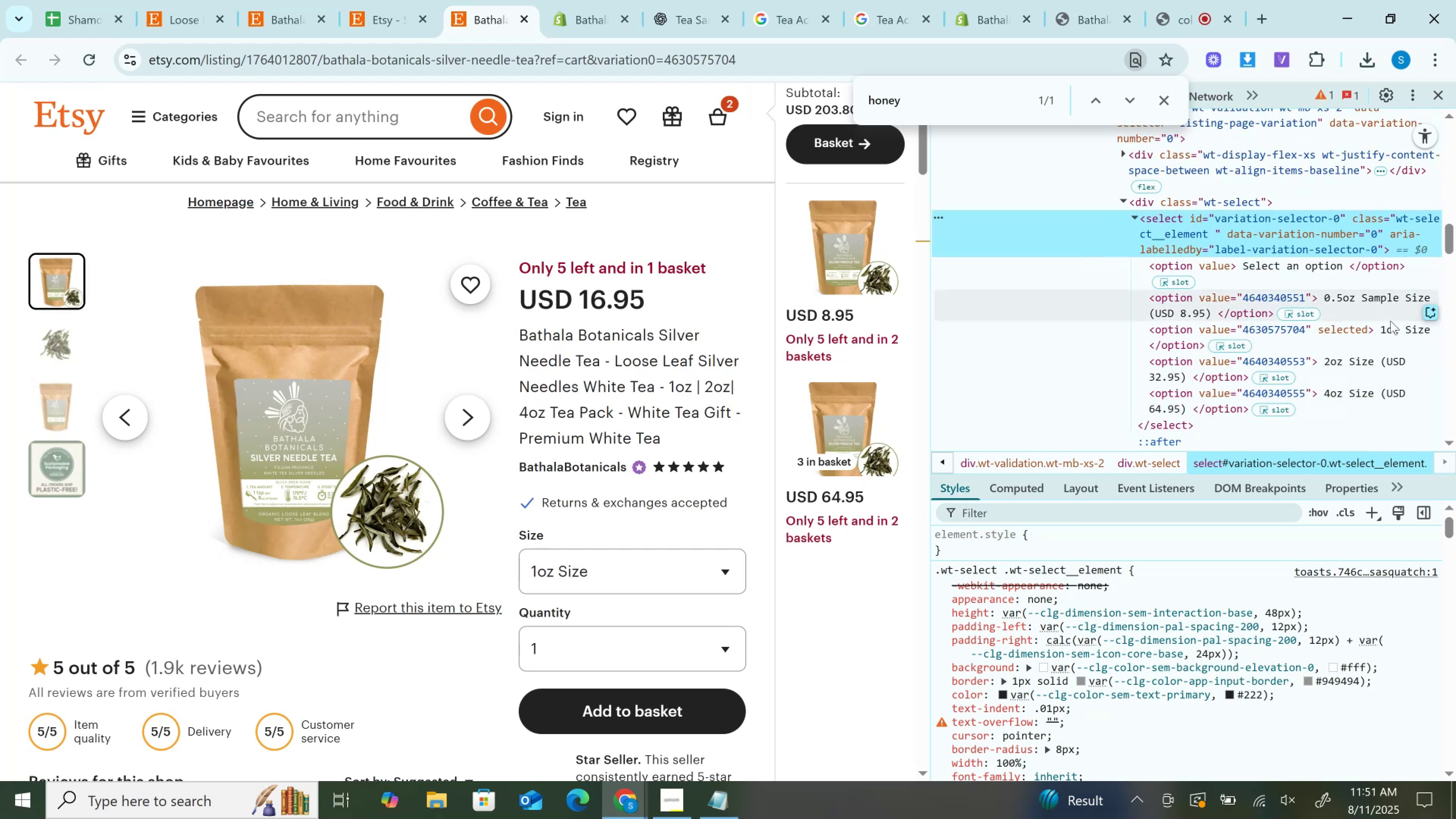 
double_click([1399, 331])
 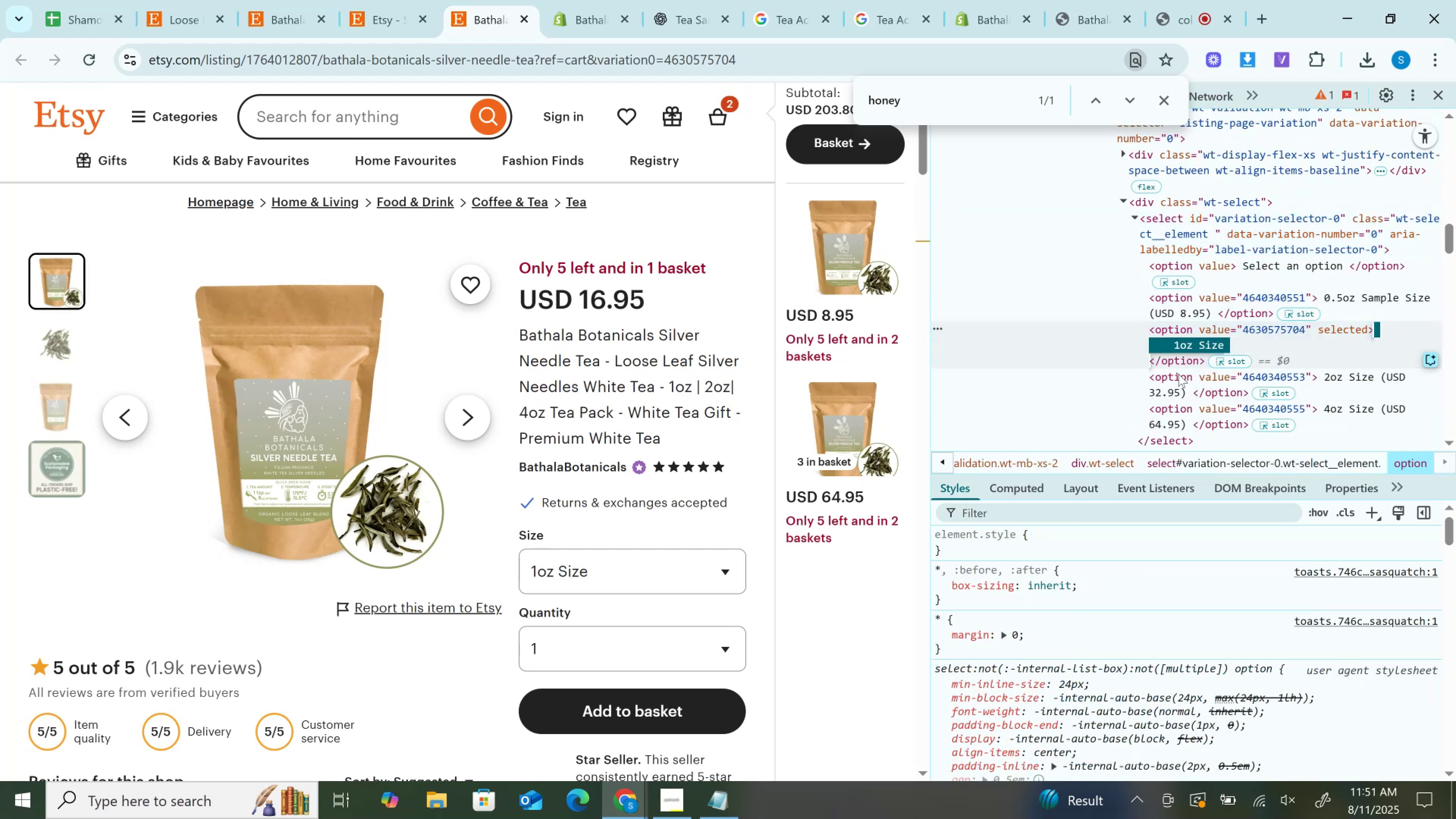 
left_click([1179, 388])
 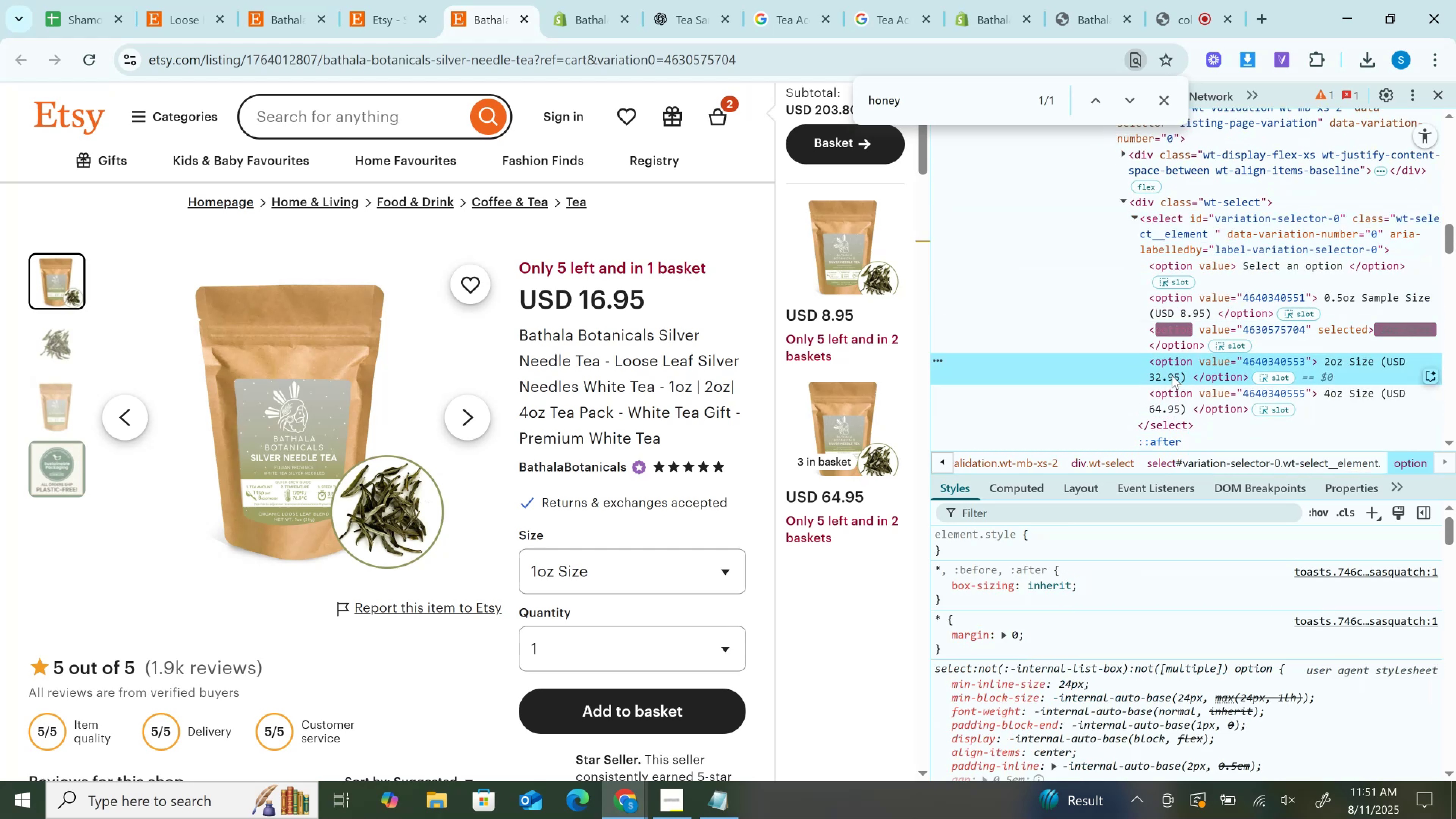 
left_click([1172, 375])
 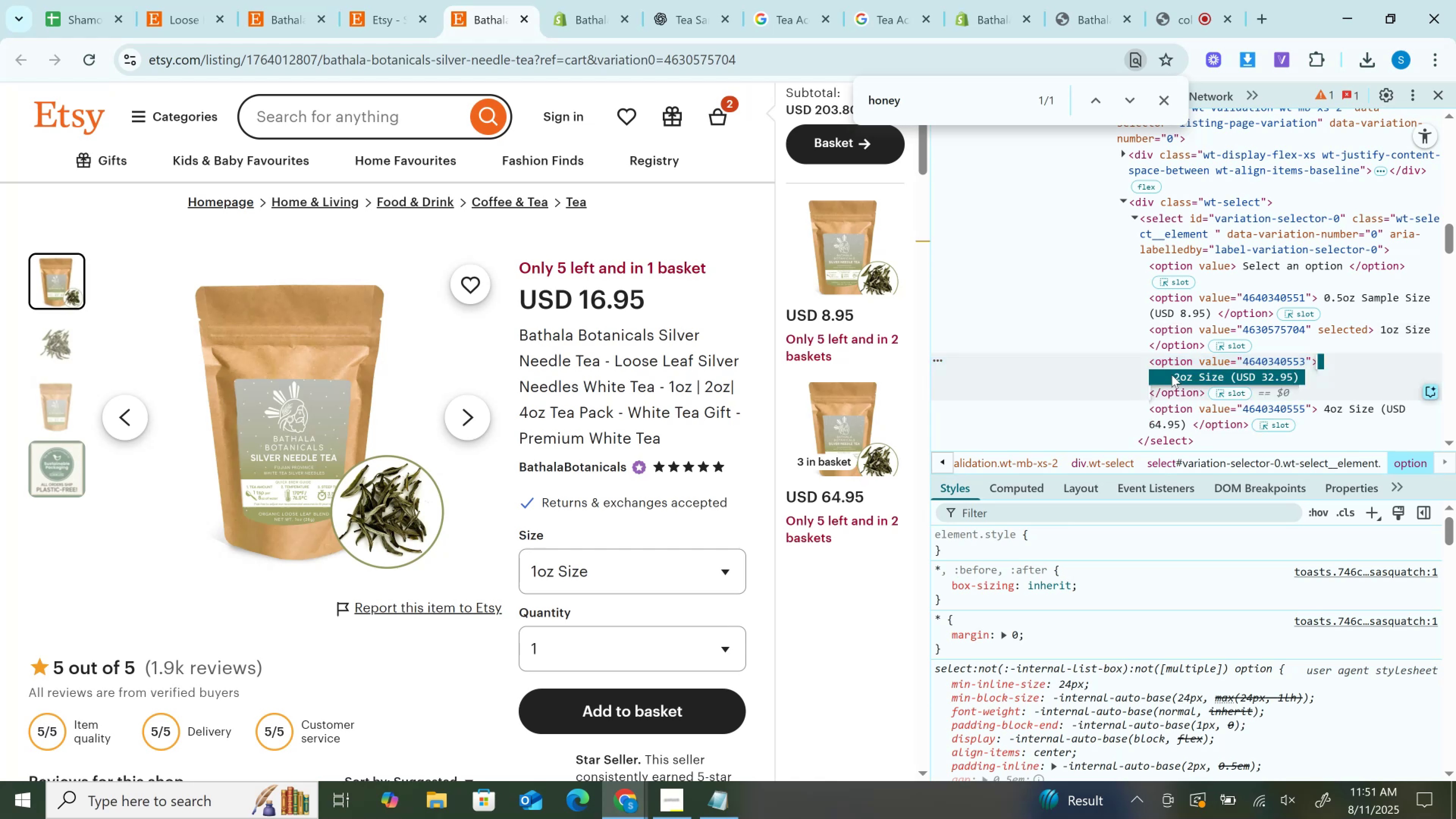 
key(Control+C)
 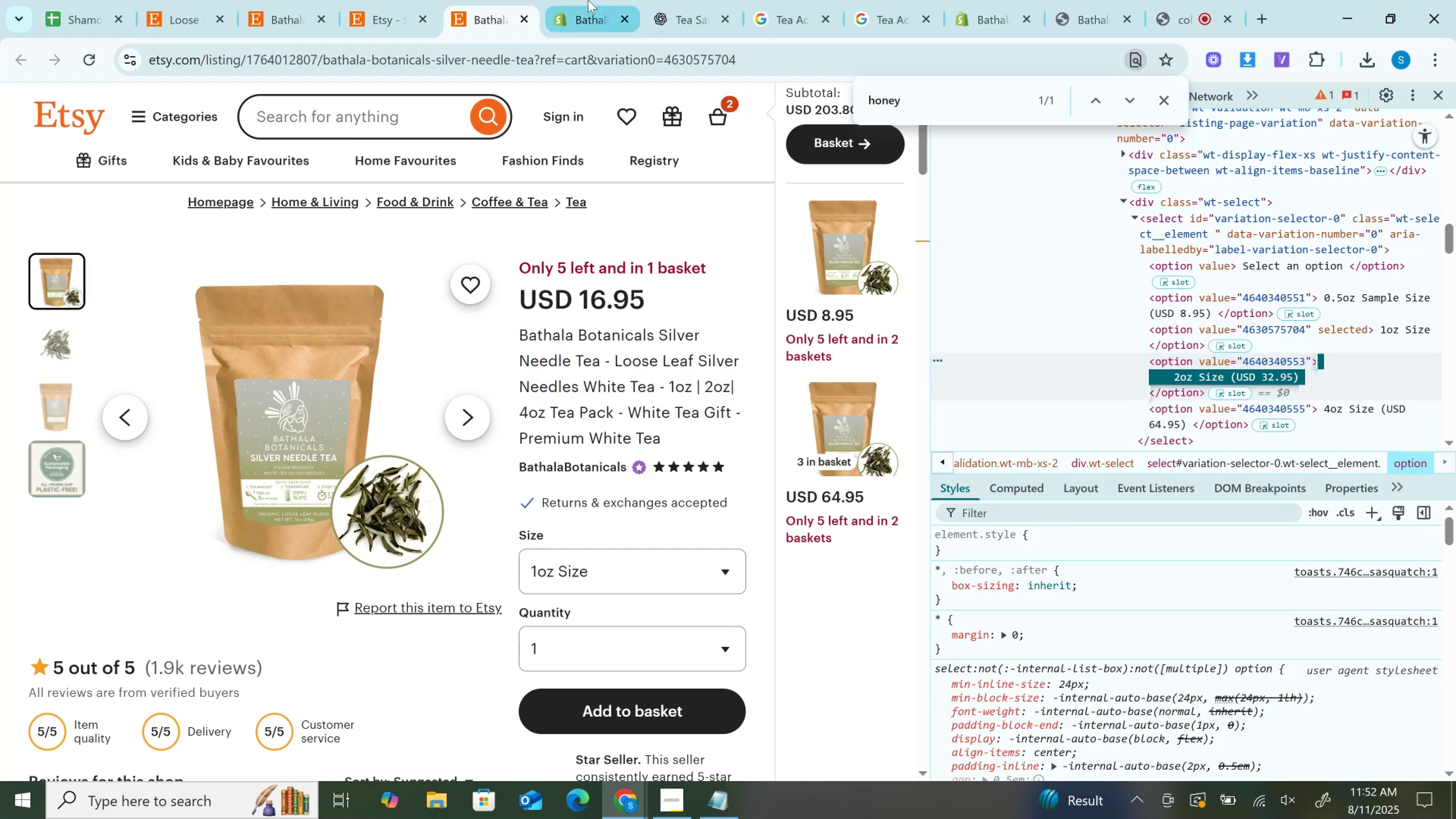 
left_click([588, 0])
 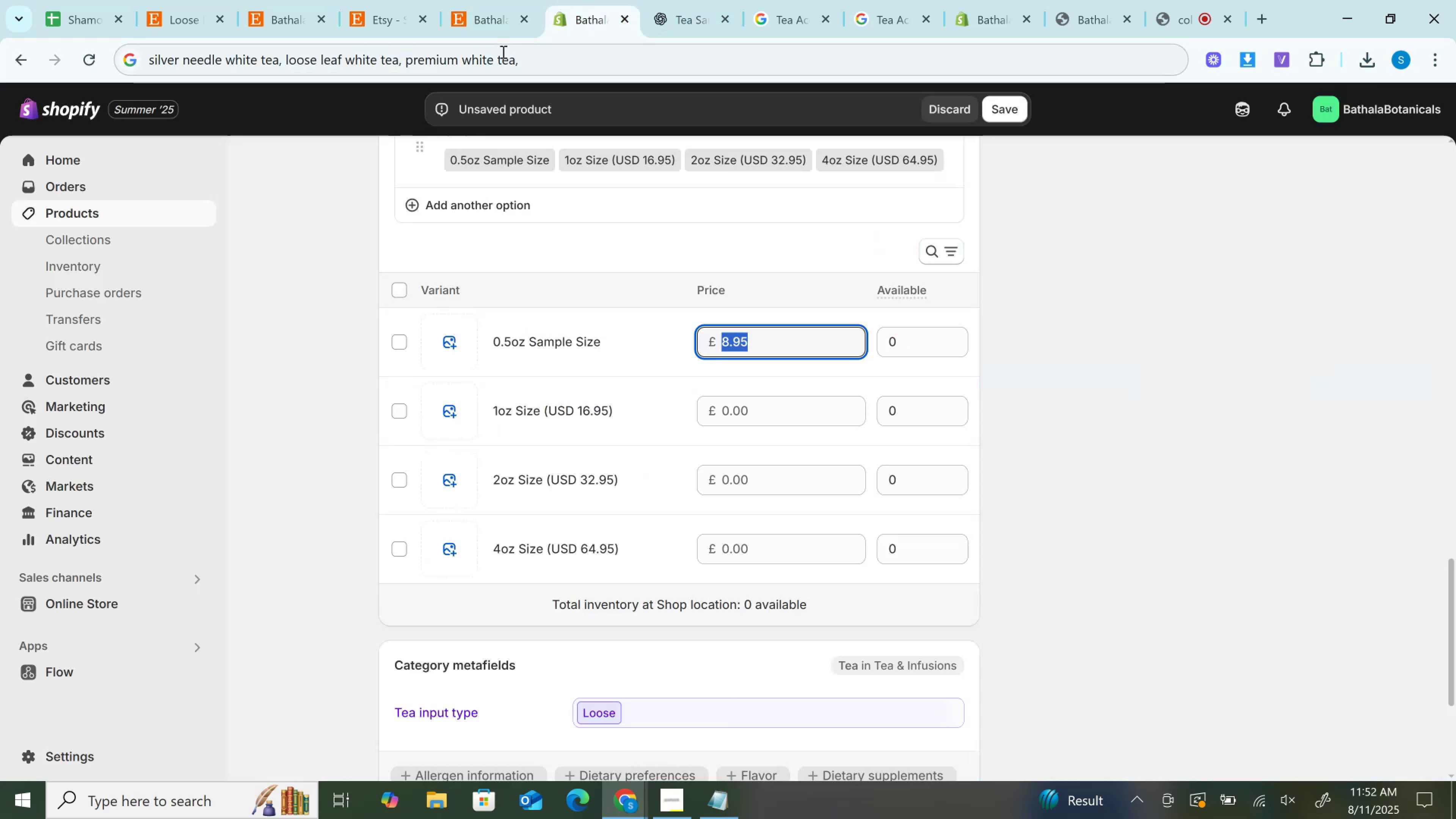 
left_click([502, 55])
 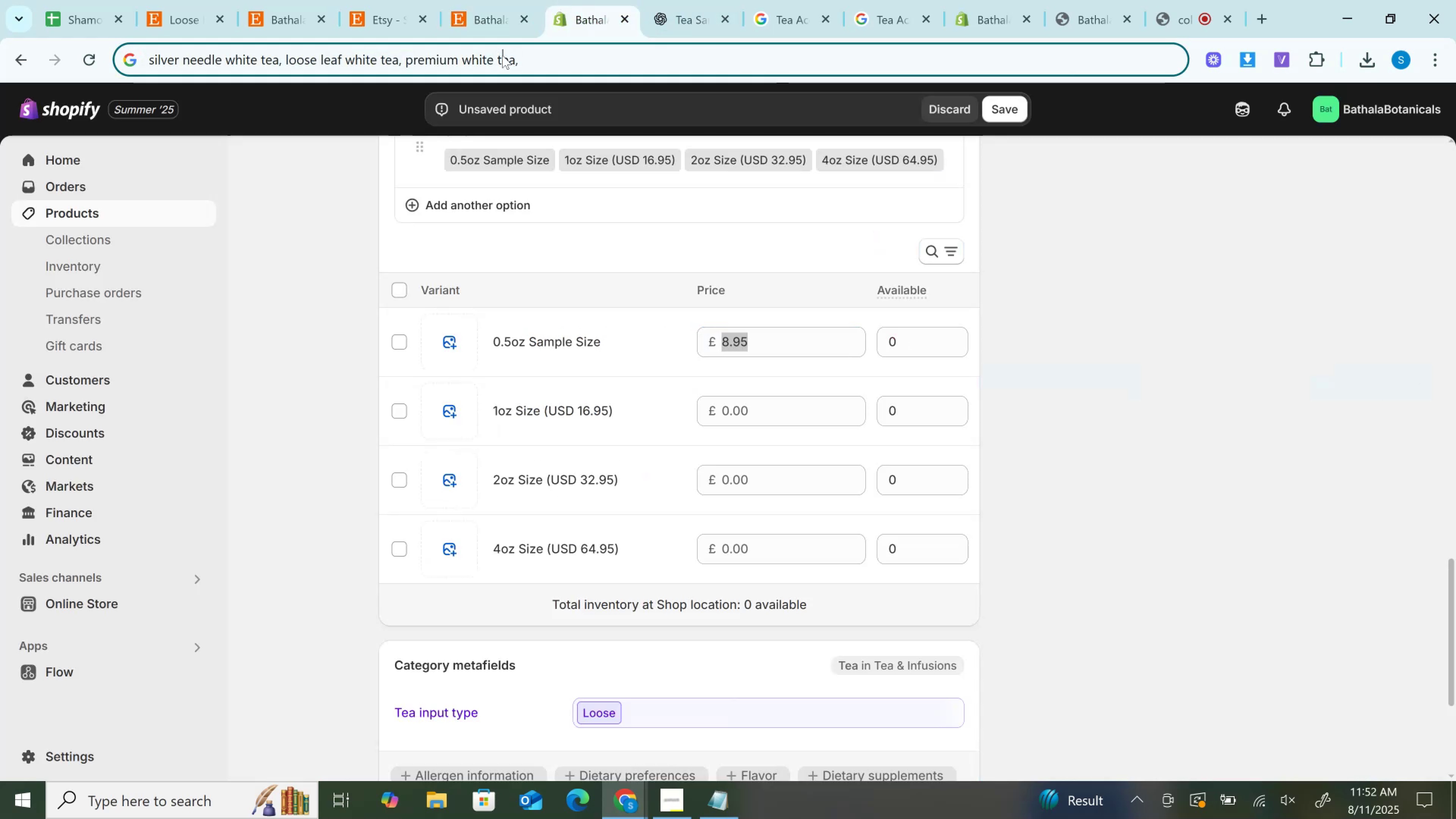 
key(Control+V)
 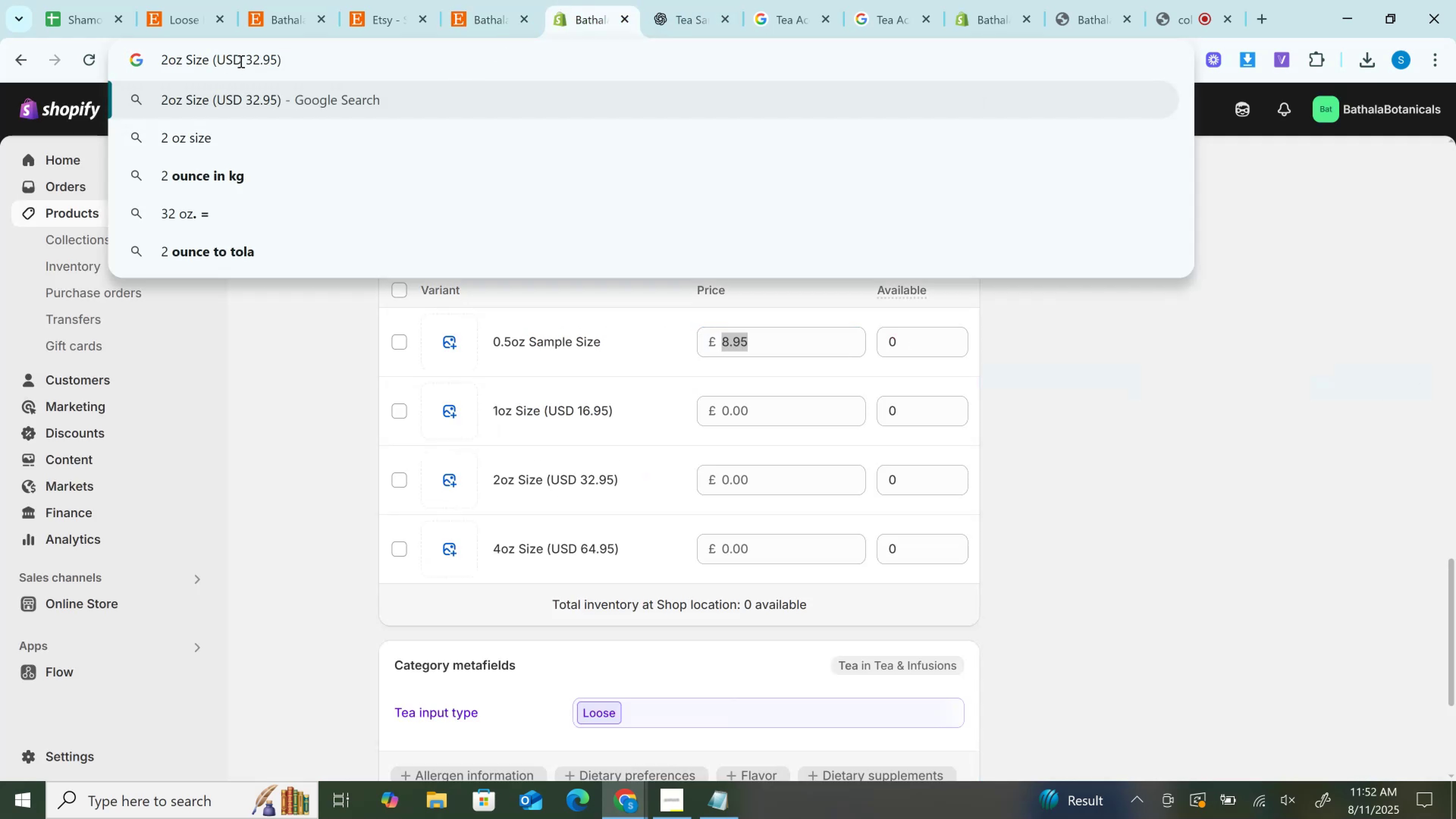 
left_click_drag(start_coordinate=[241, 61], to_coordinate=[280, 61])
 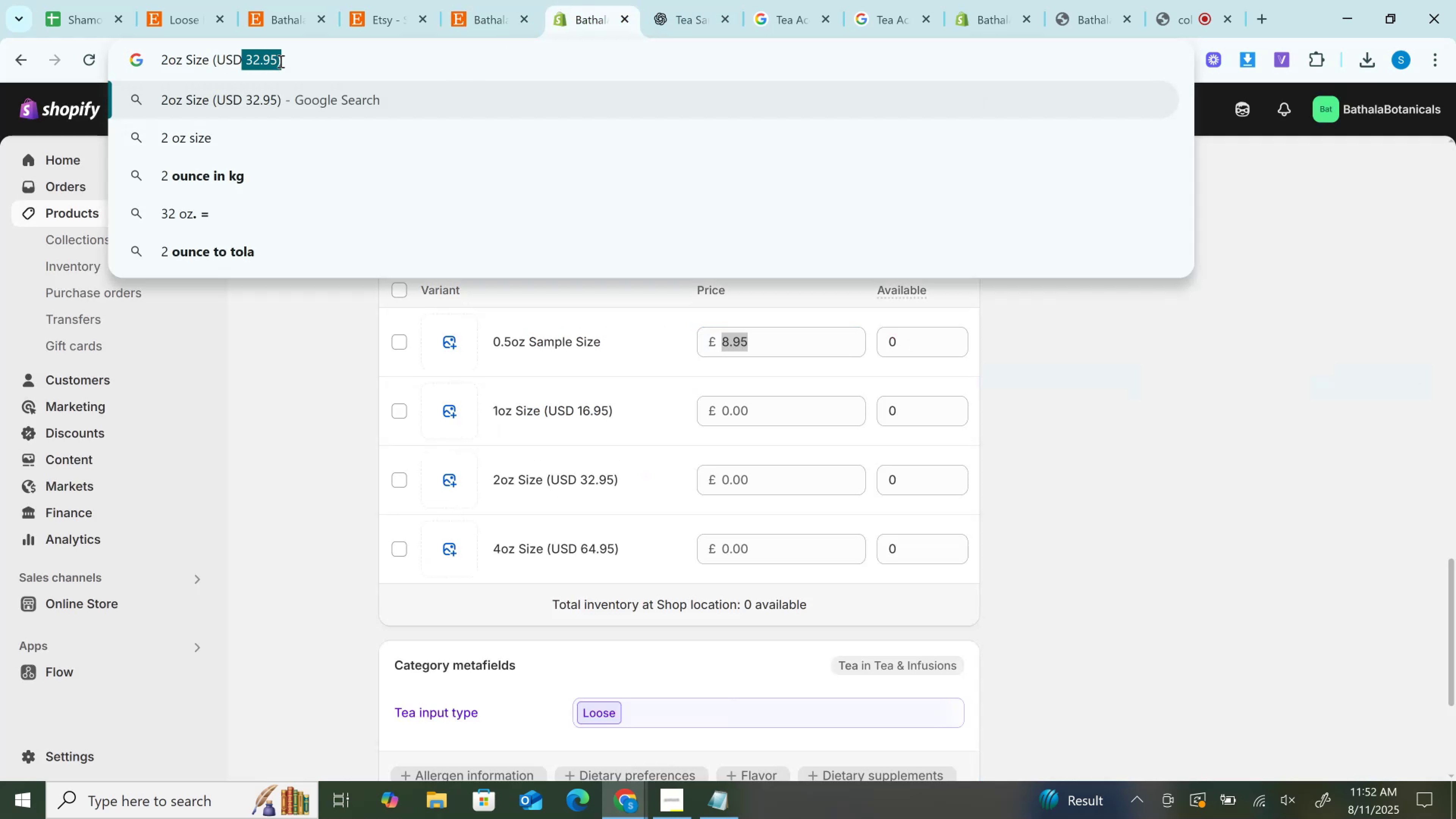 
key(Control+C)
 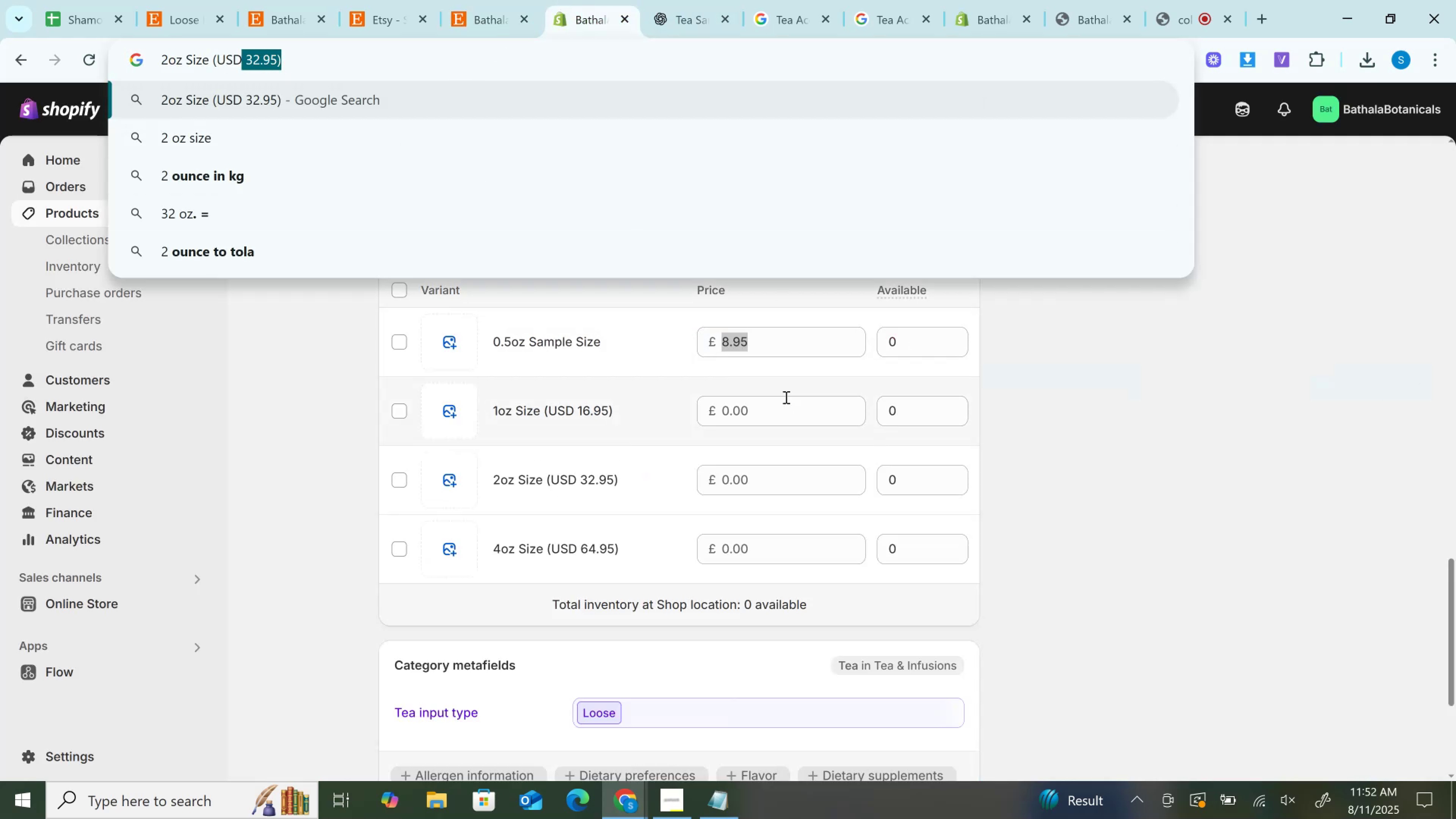 
left_click([781, 400])
 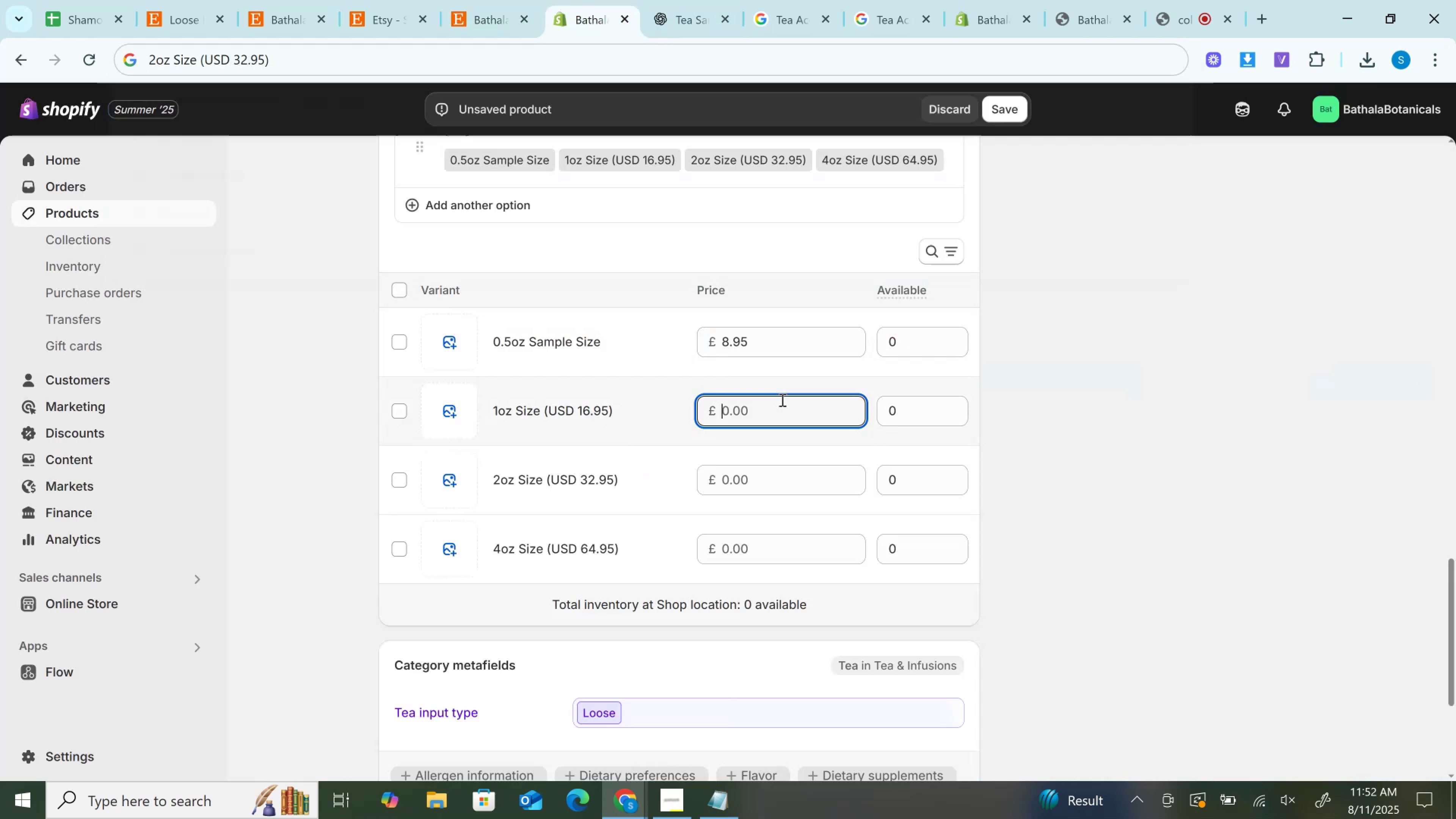 
key(Control+ControlLeft)
 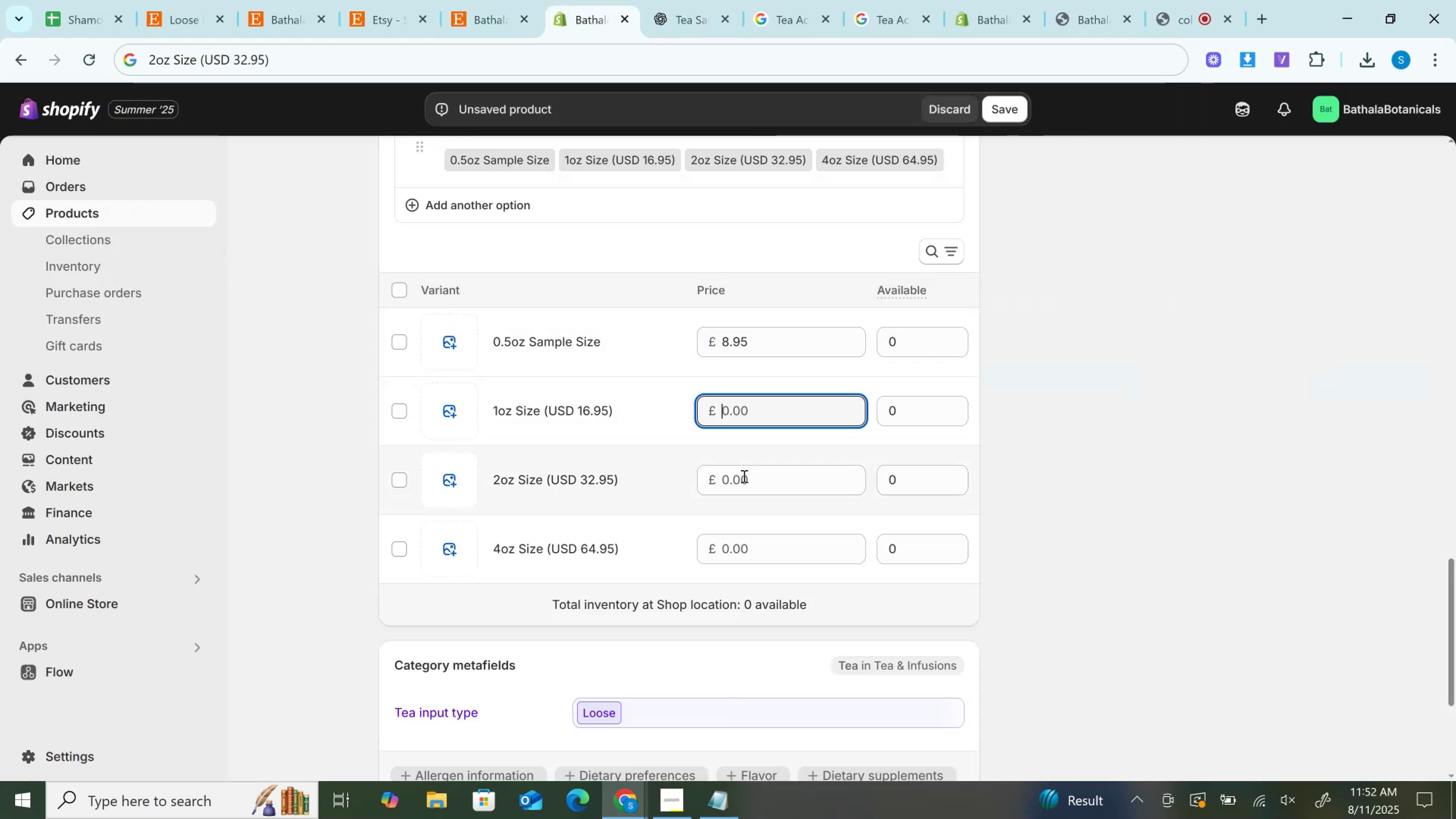 
left_click([743, 476])
 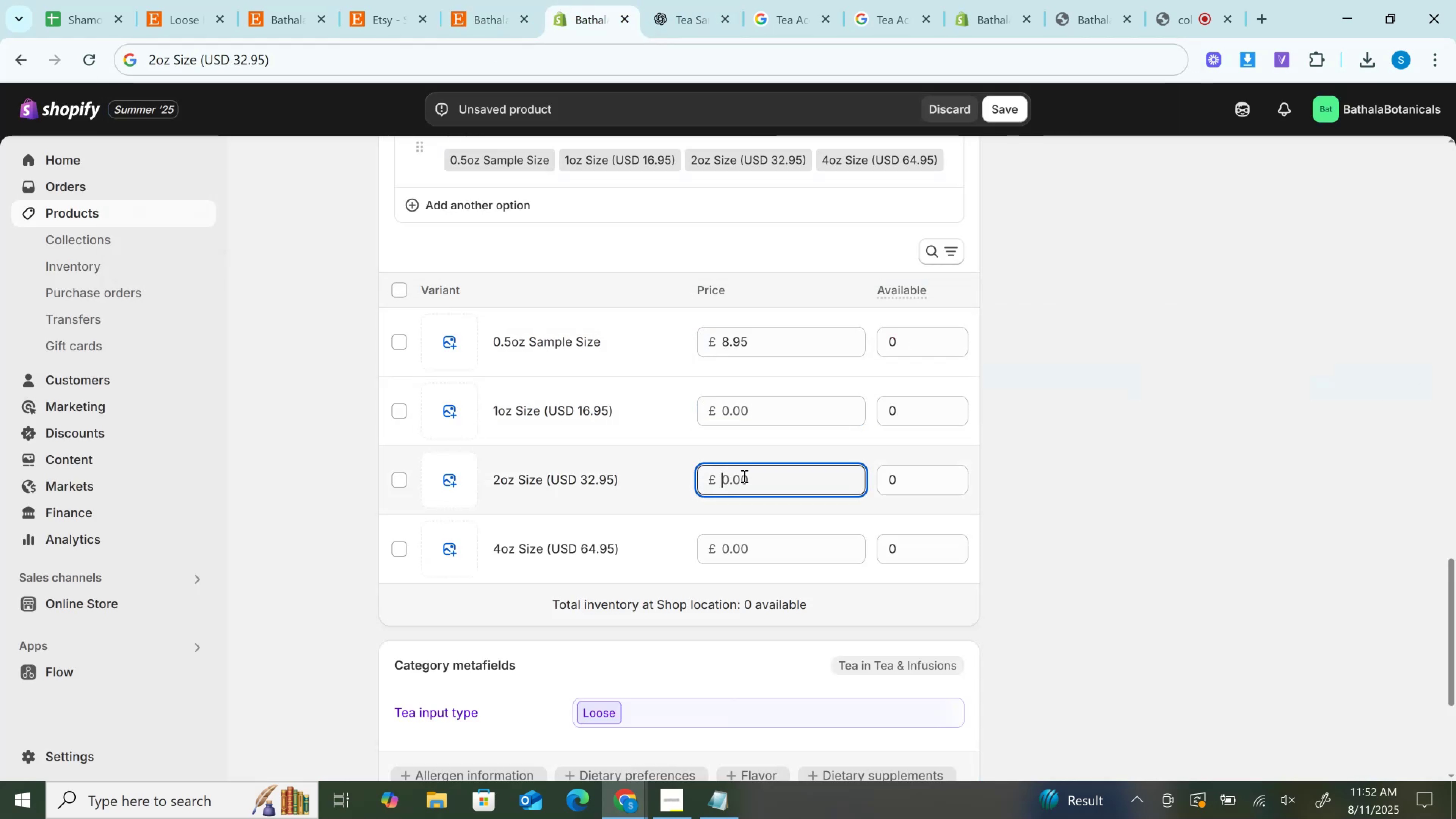 
key(Control+V)
 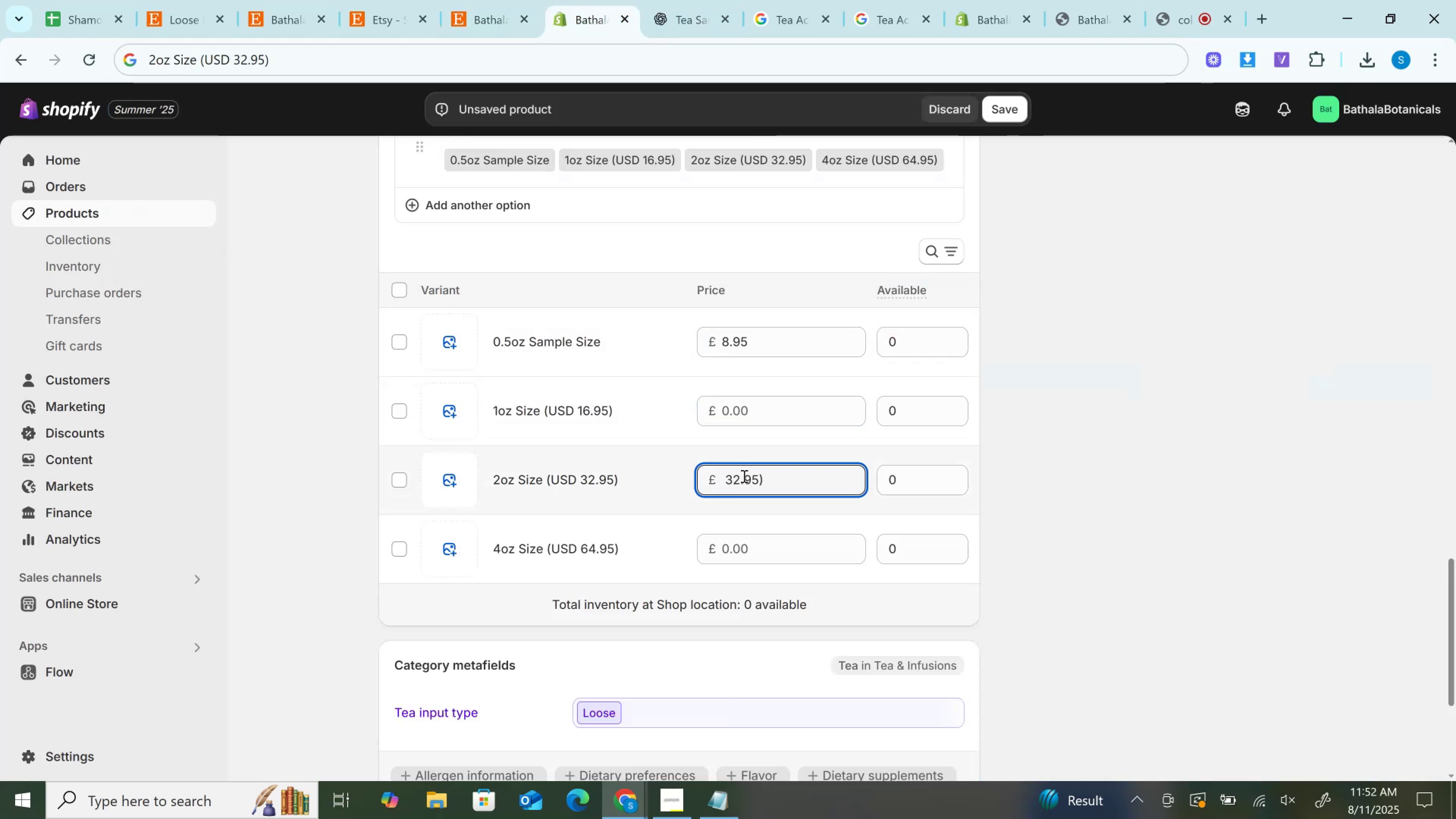 
key(Backspace)
 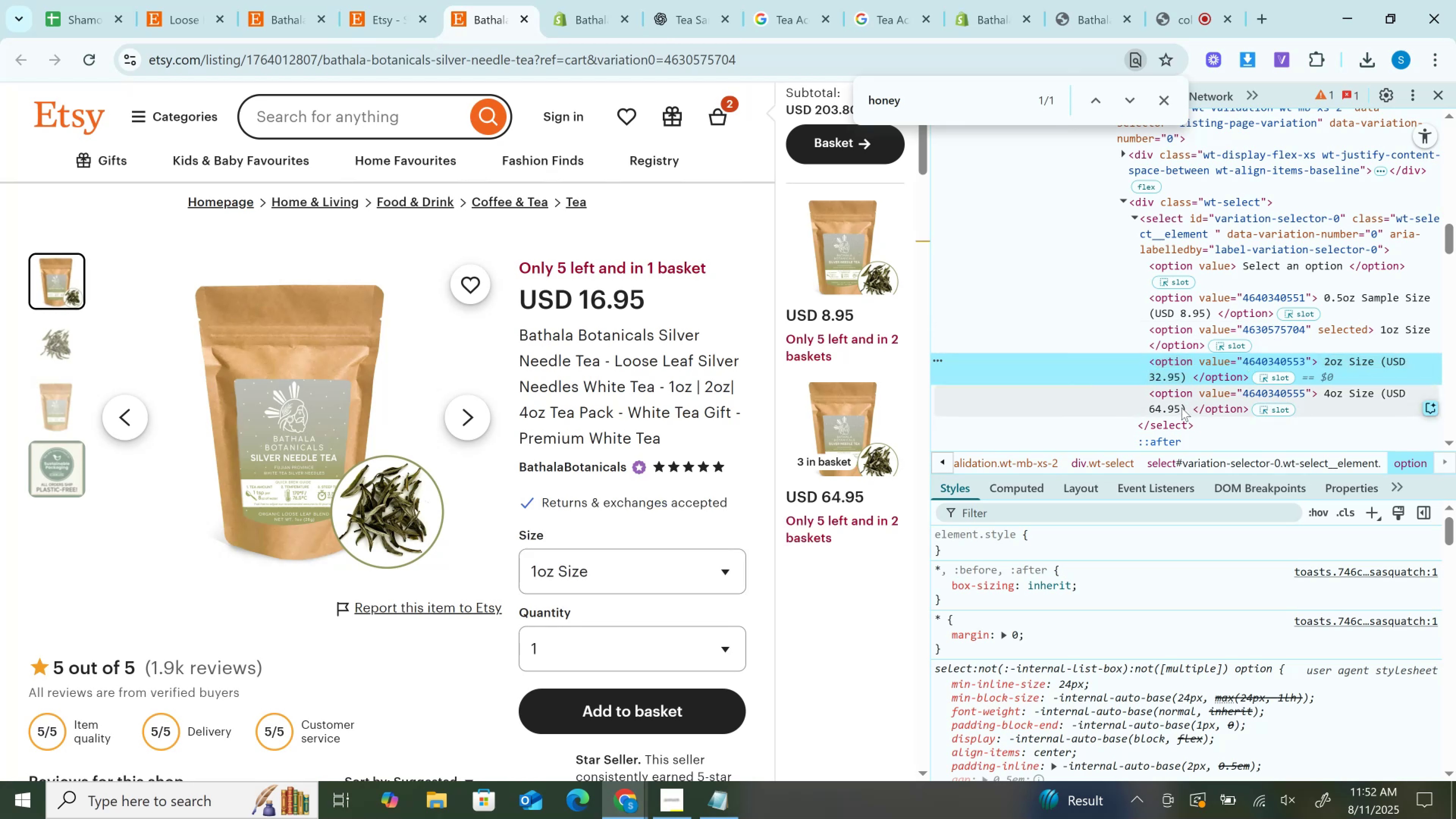 
double_click([1168, 406])
 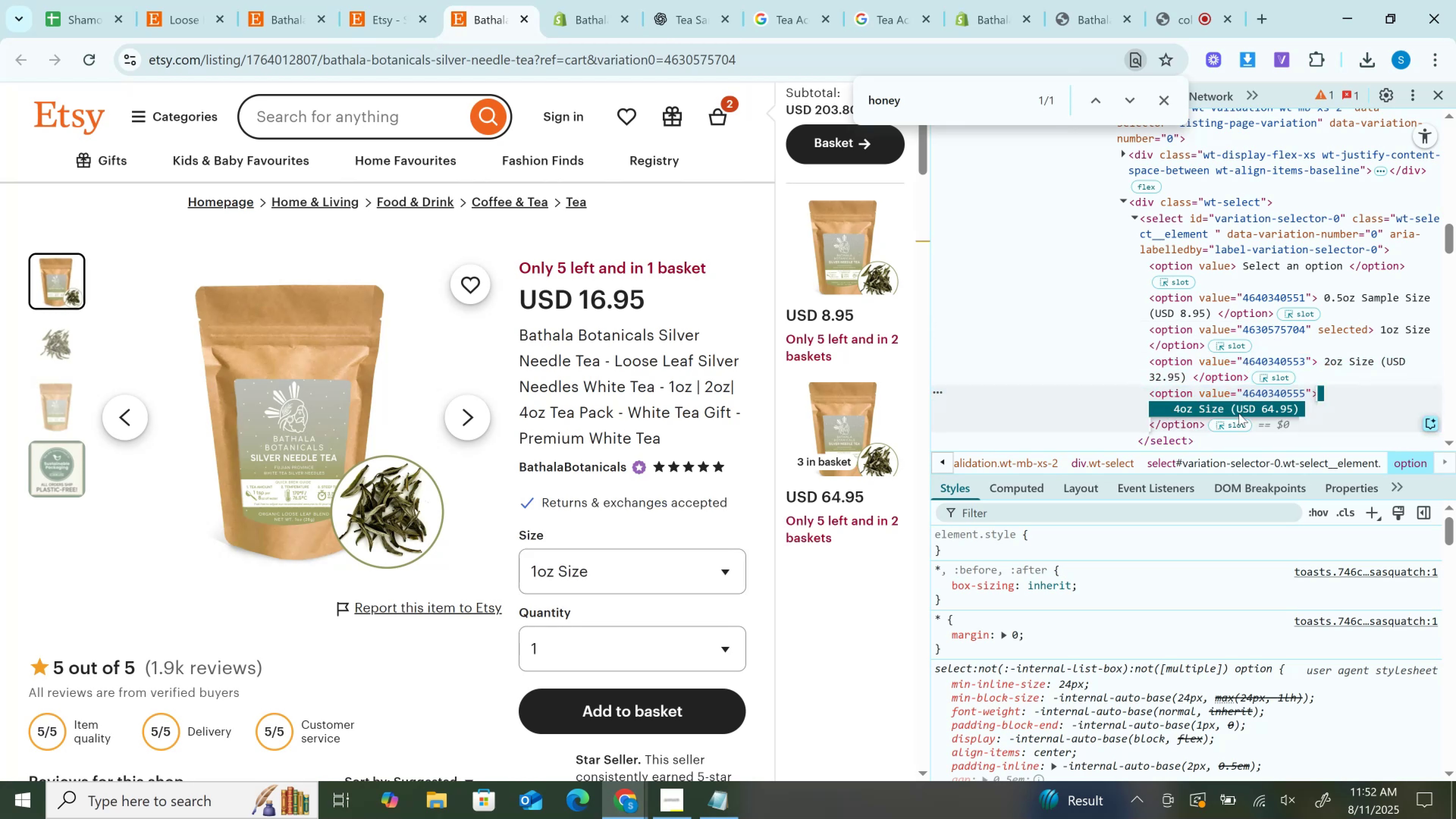 
left_click([1247, 412])
 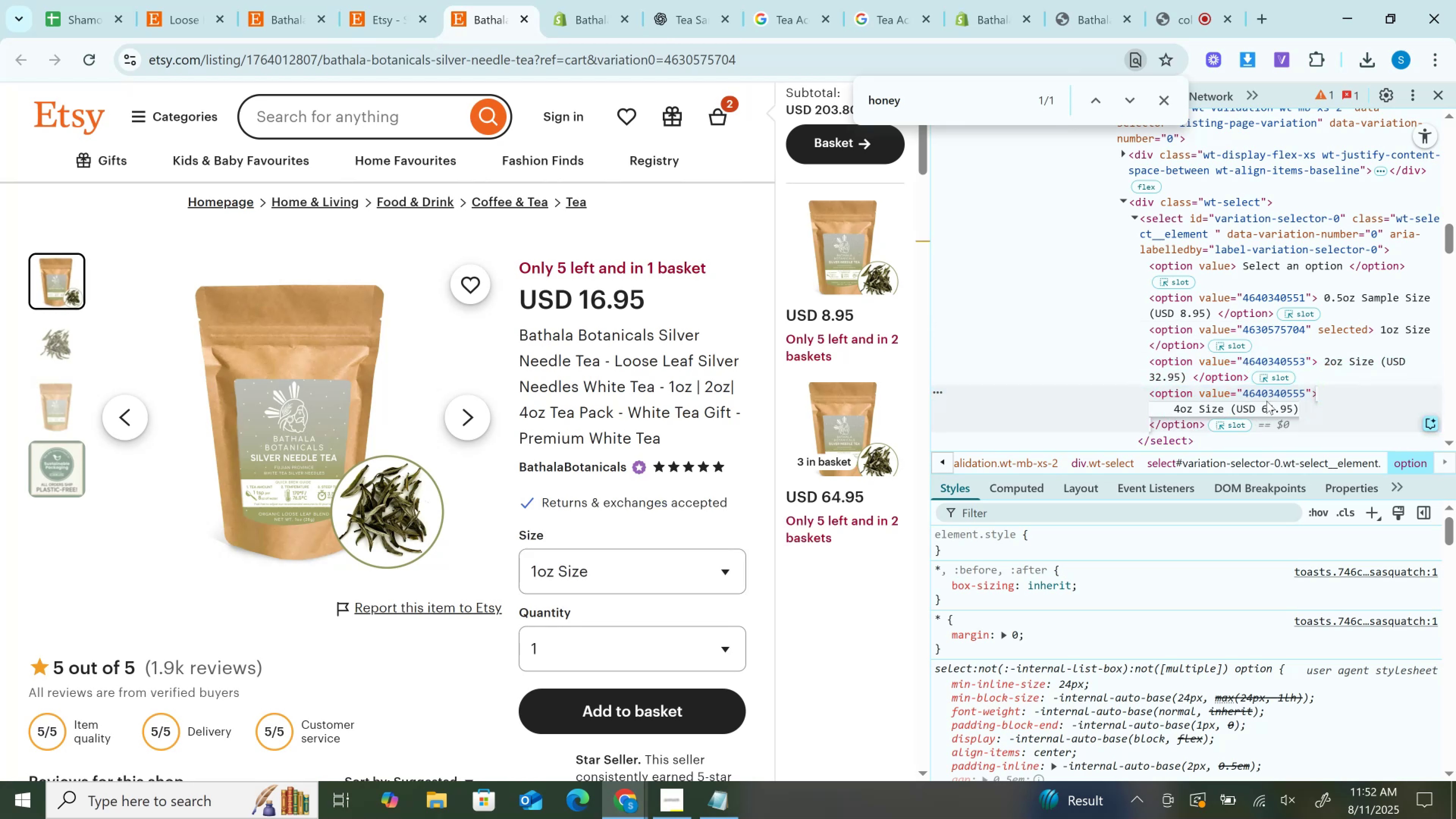 
left_click_drag(start_coordinate=[1258, 406], to_coordinate=[1291, 411])
 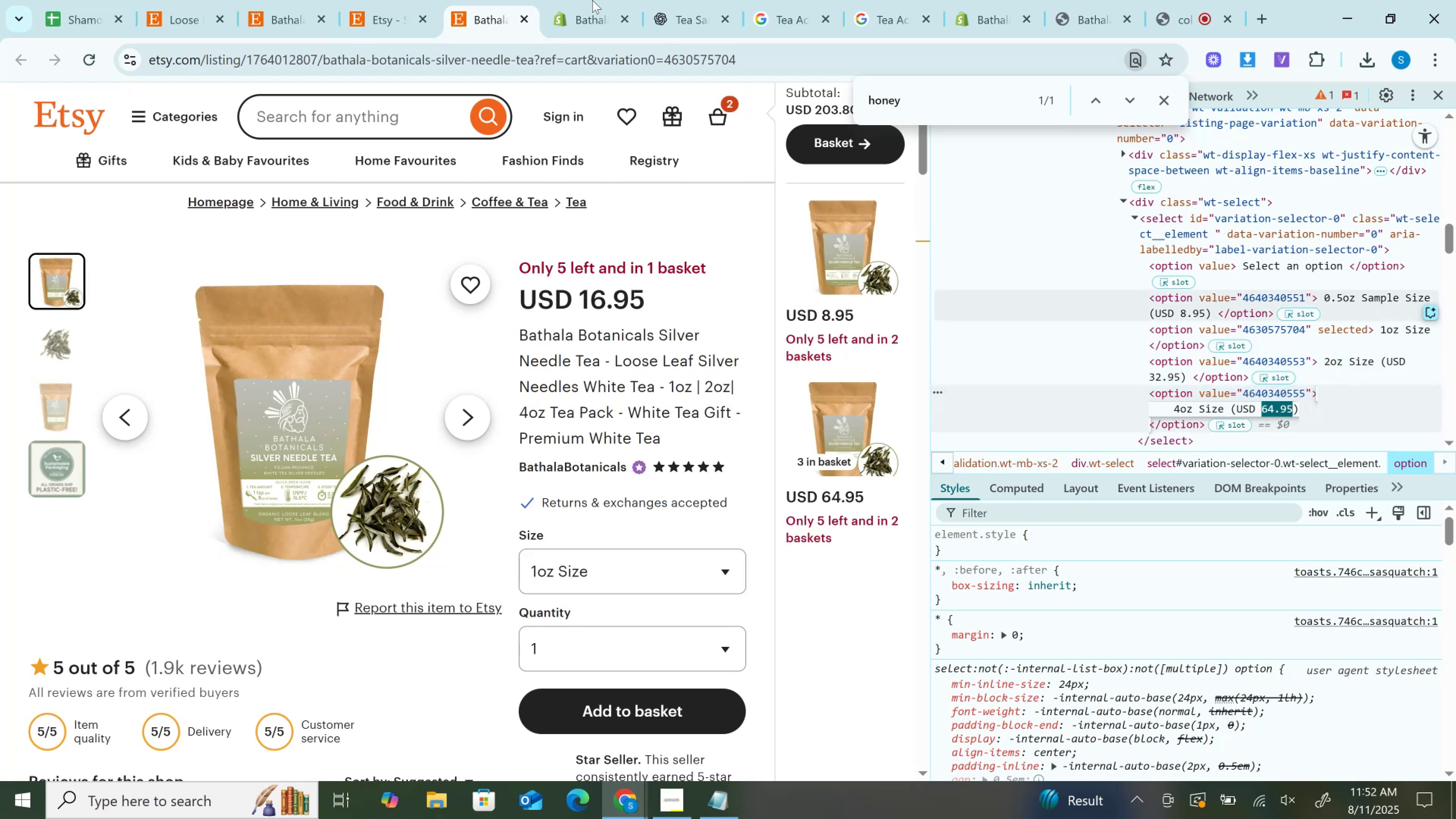 
key(Control+C)
 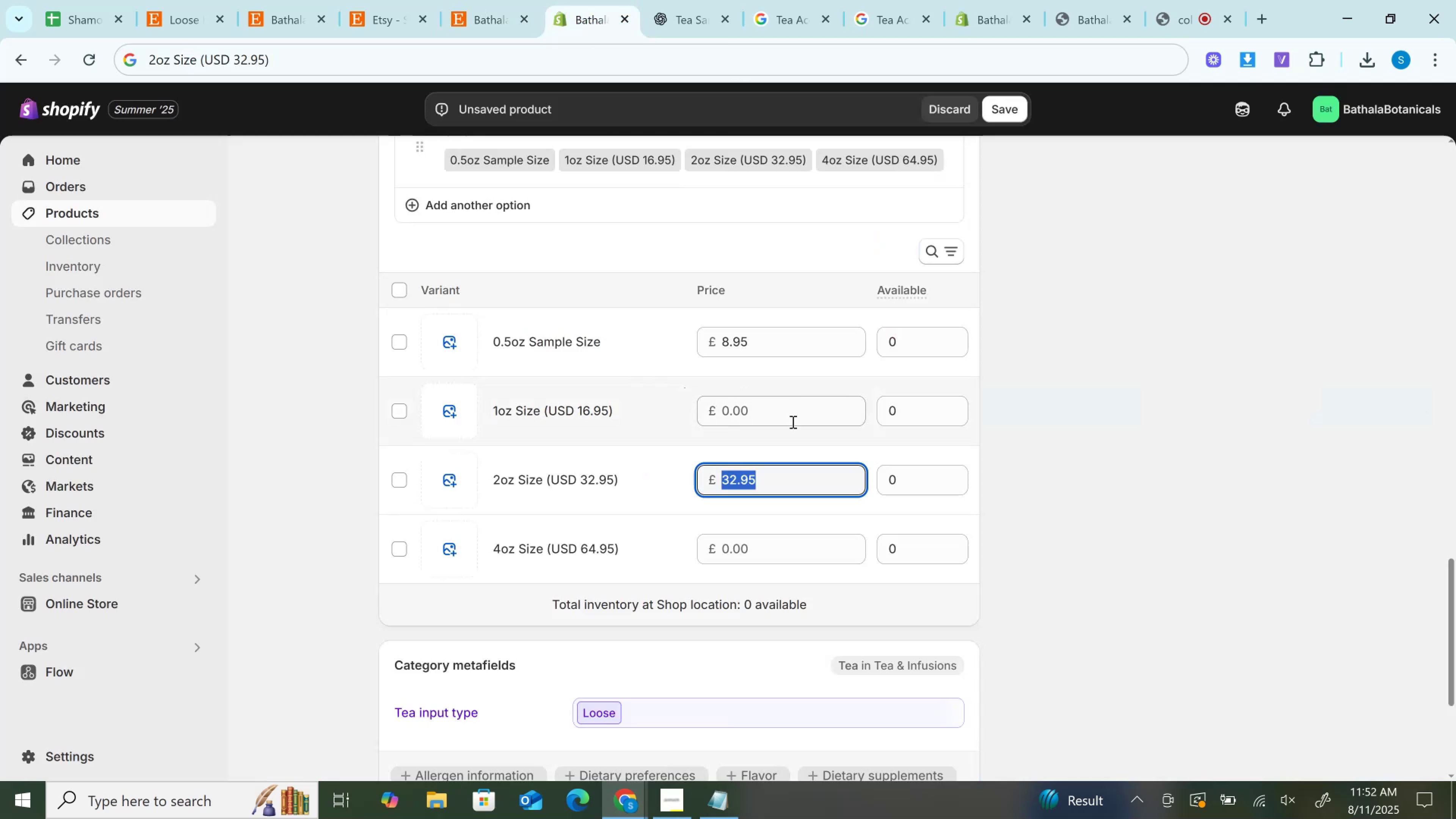 
left_click([773, 544])
 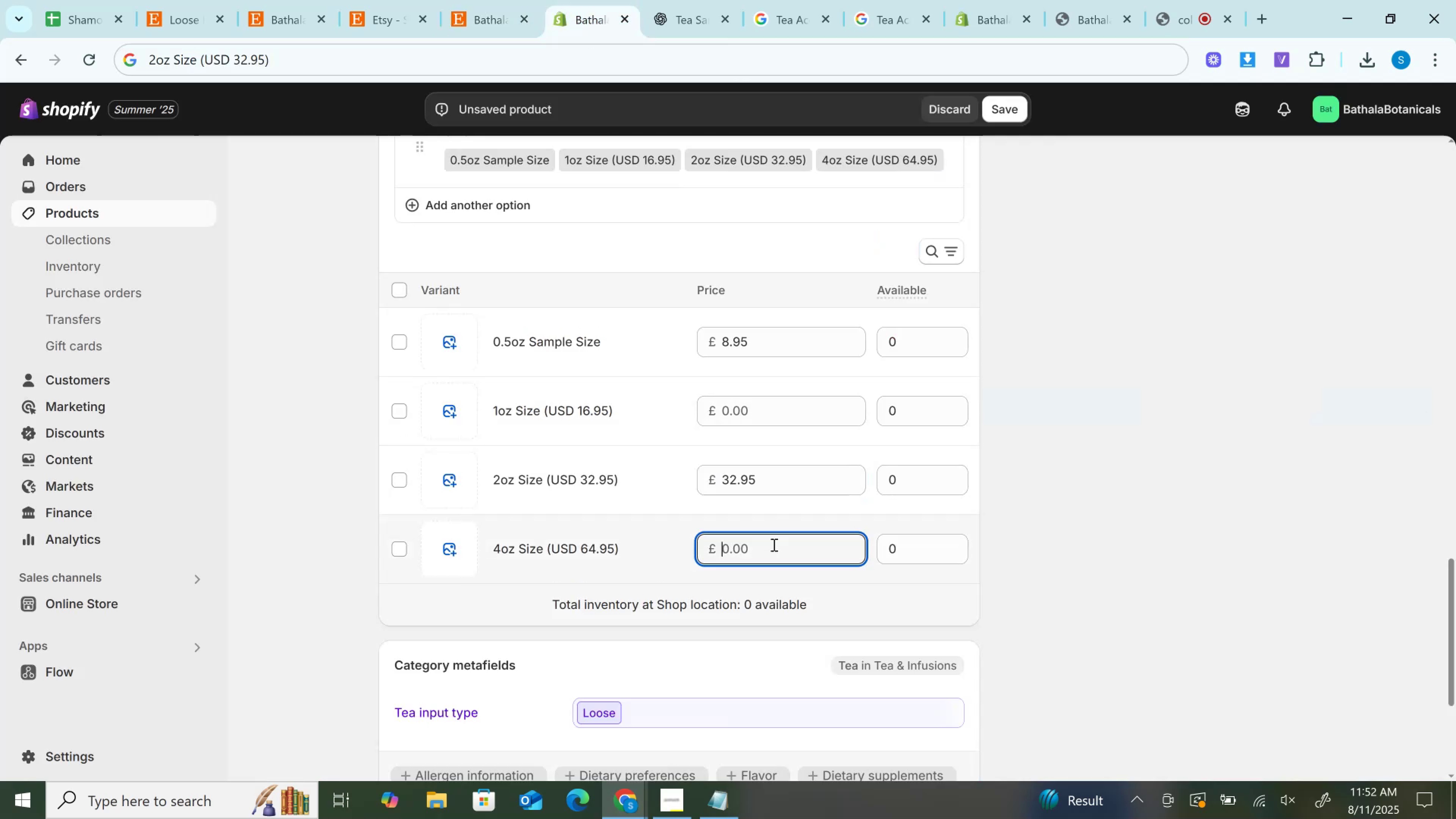 
key(Control+V)
 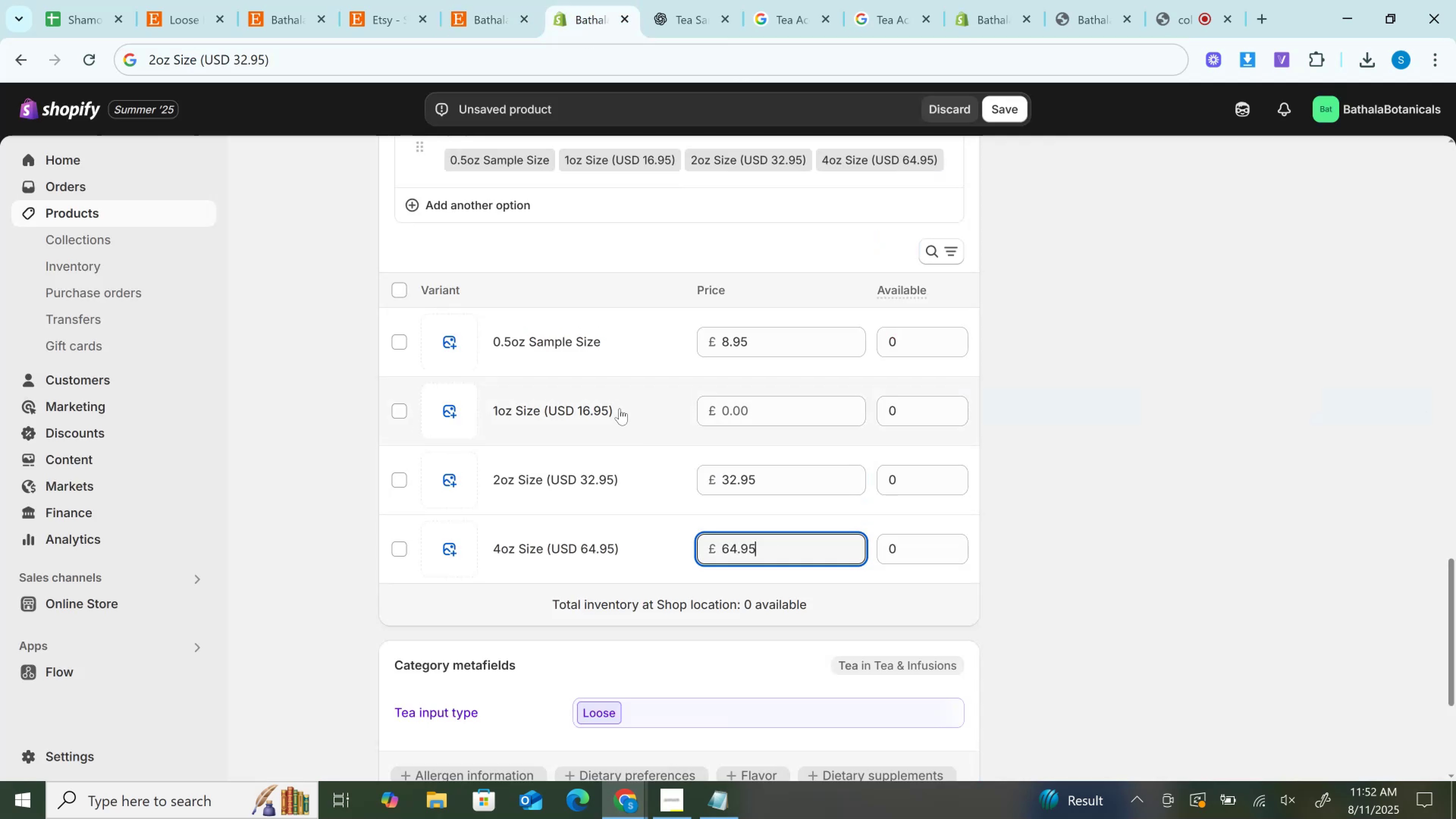 
left_click_drag(start_coordinate=[618, 411], to_coordinate=[562, 408])
 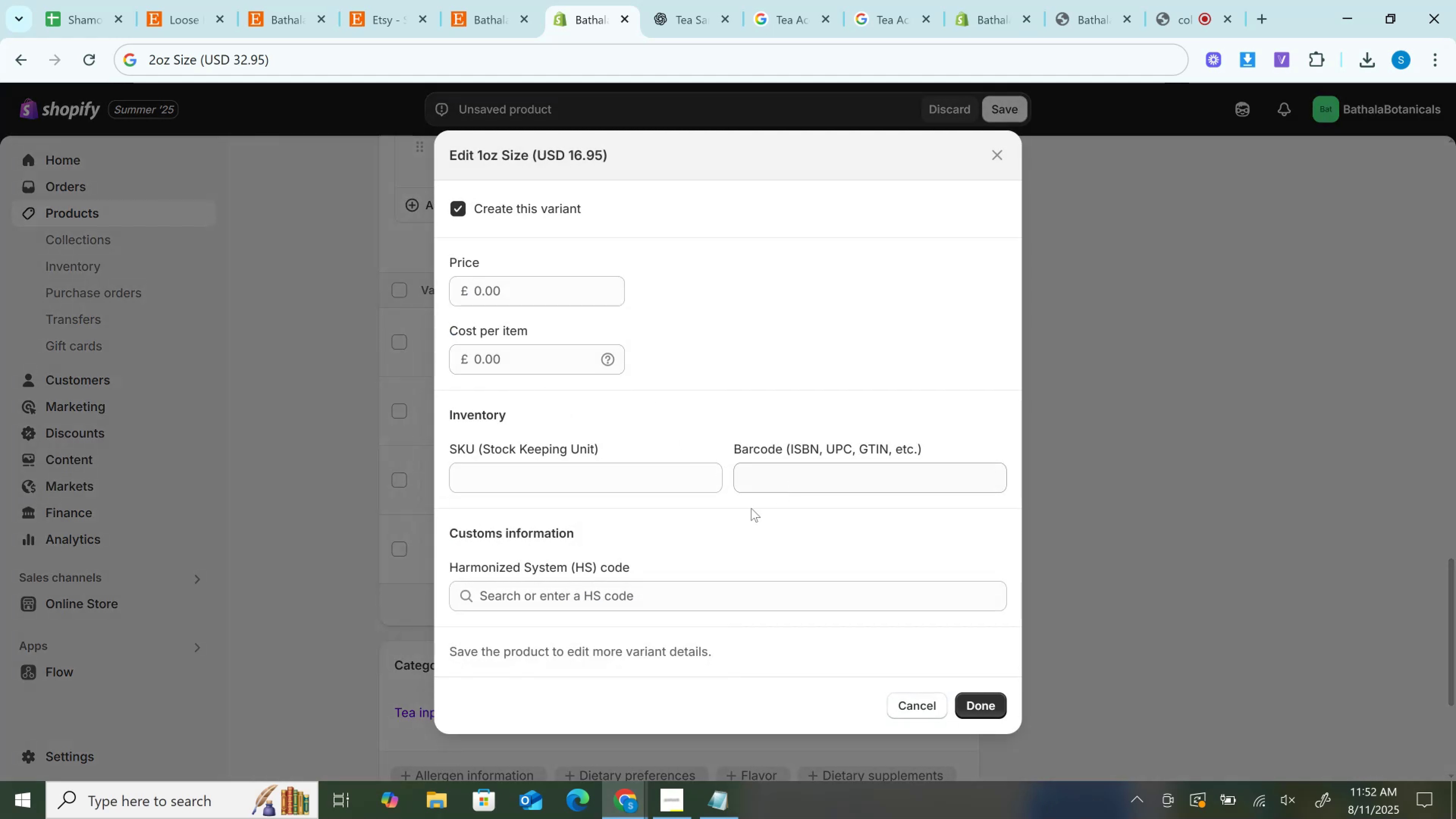 
scroll: coordinate [643, 554], scroll_direction: none, amount: 0.0
 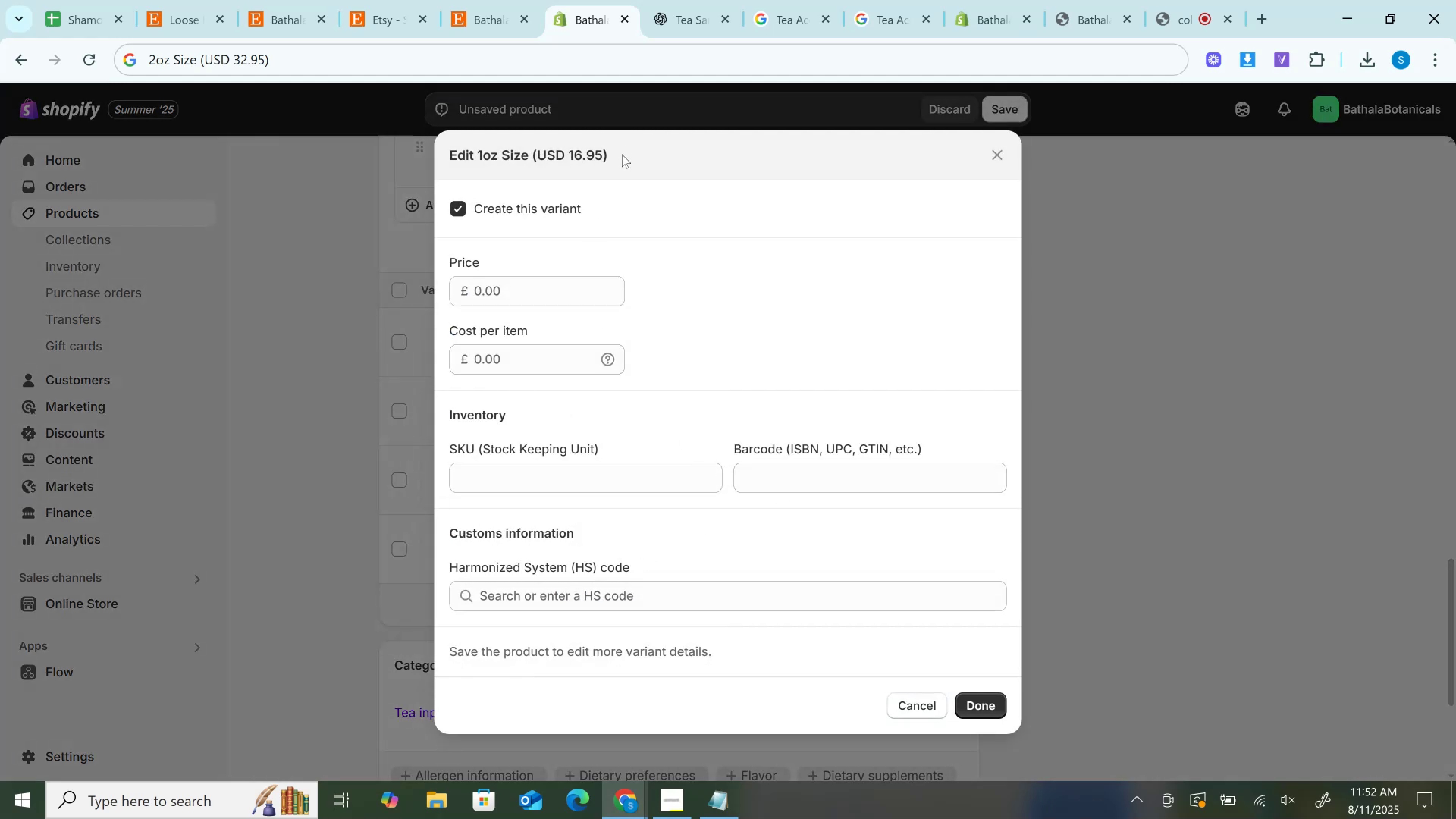 
left_click_drag(start_coordinate=[620, 157], to_coordinate=[551, 145])
 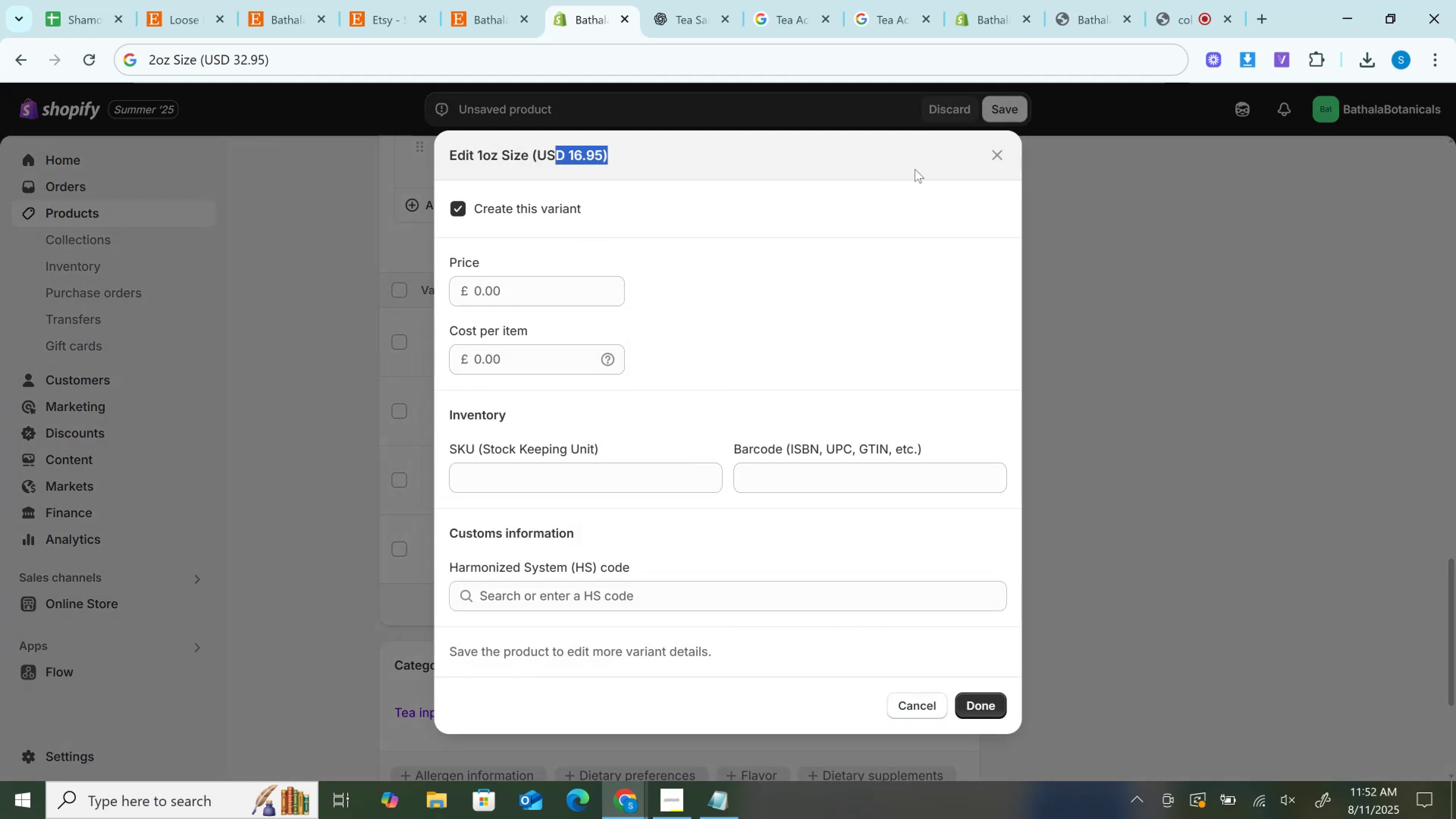 
key(Control+C)
 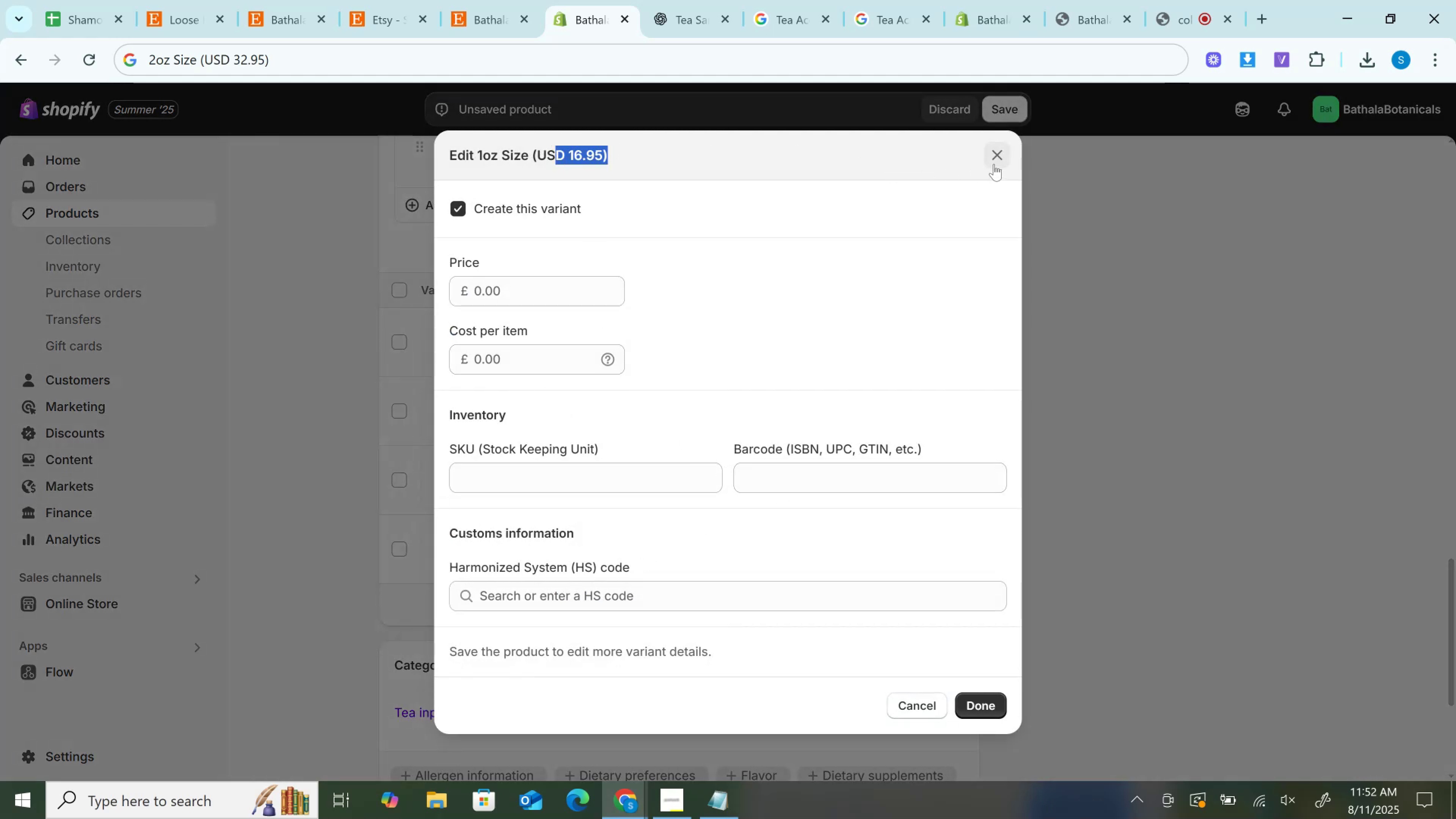 
left_click([998, 159])
 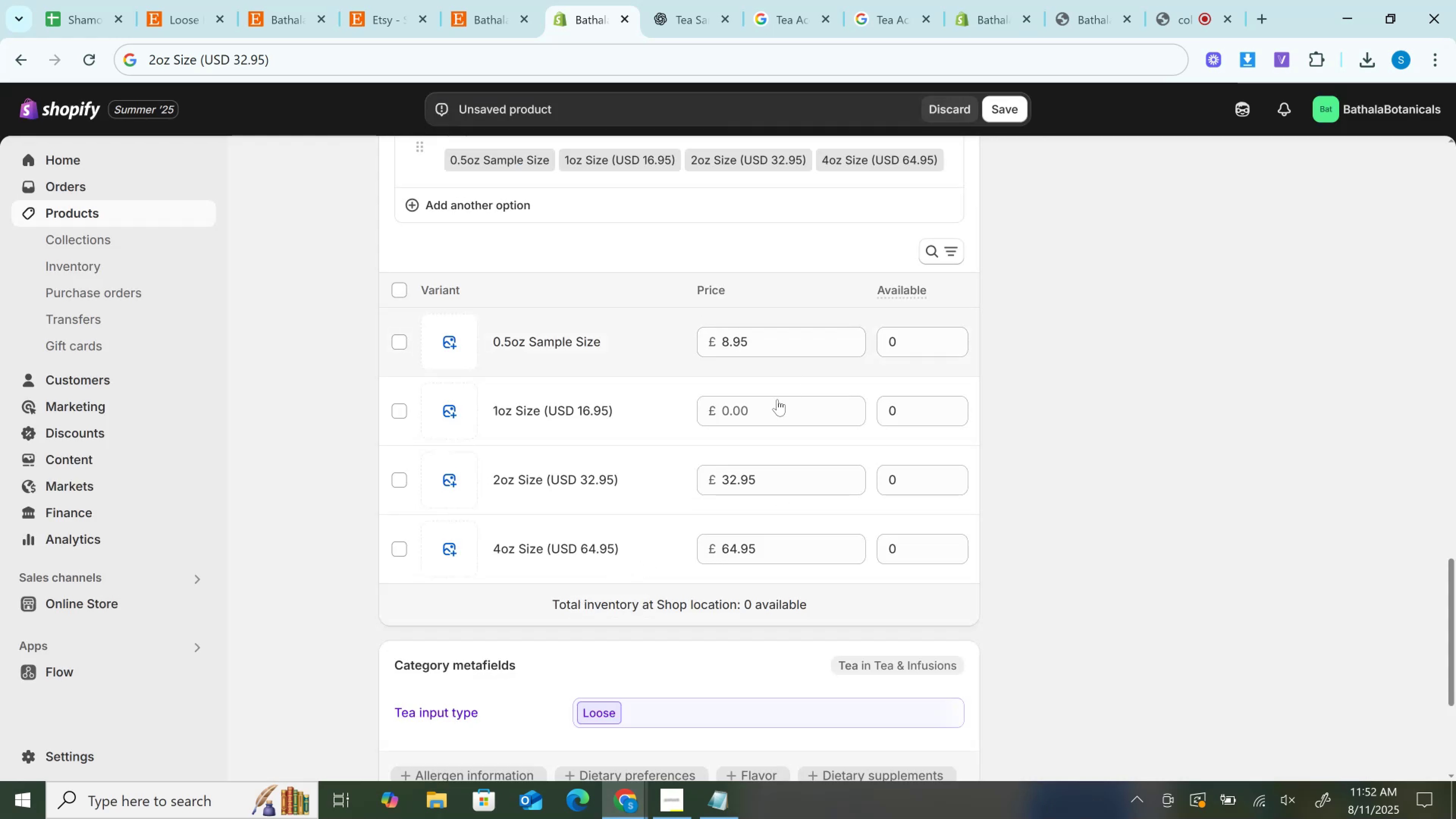 
left_click_drag(start_coordinate=[773, 406], to_coordinate=[637, 406])
 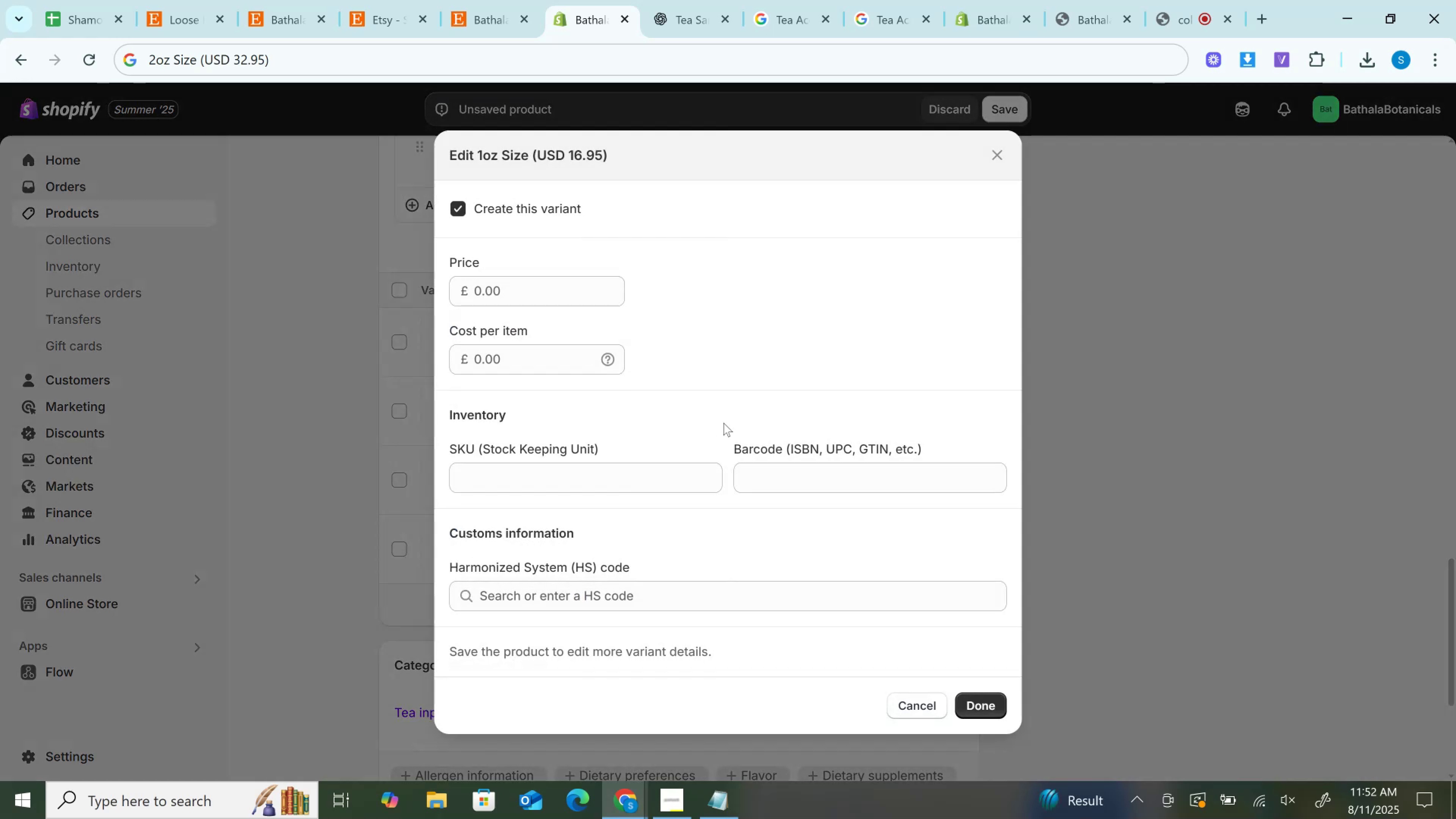 
key(Control+V)
 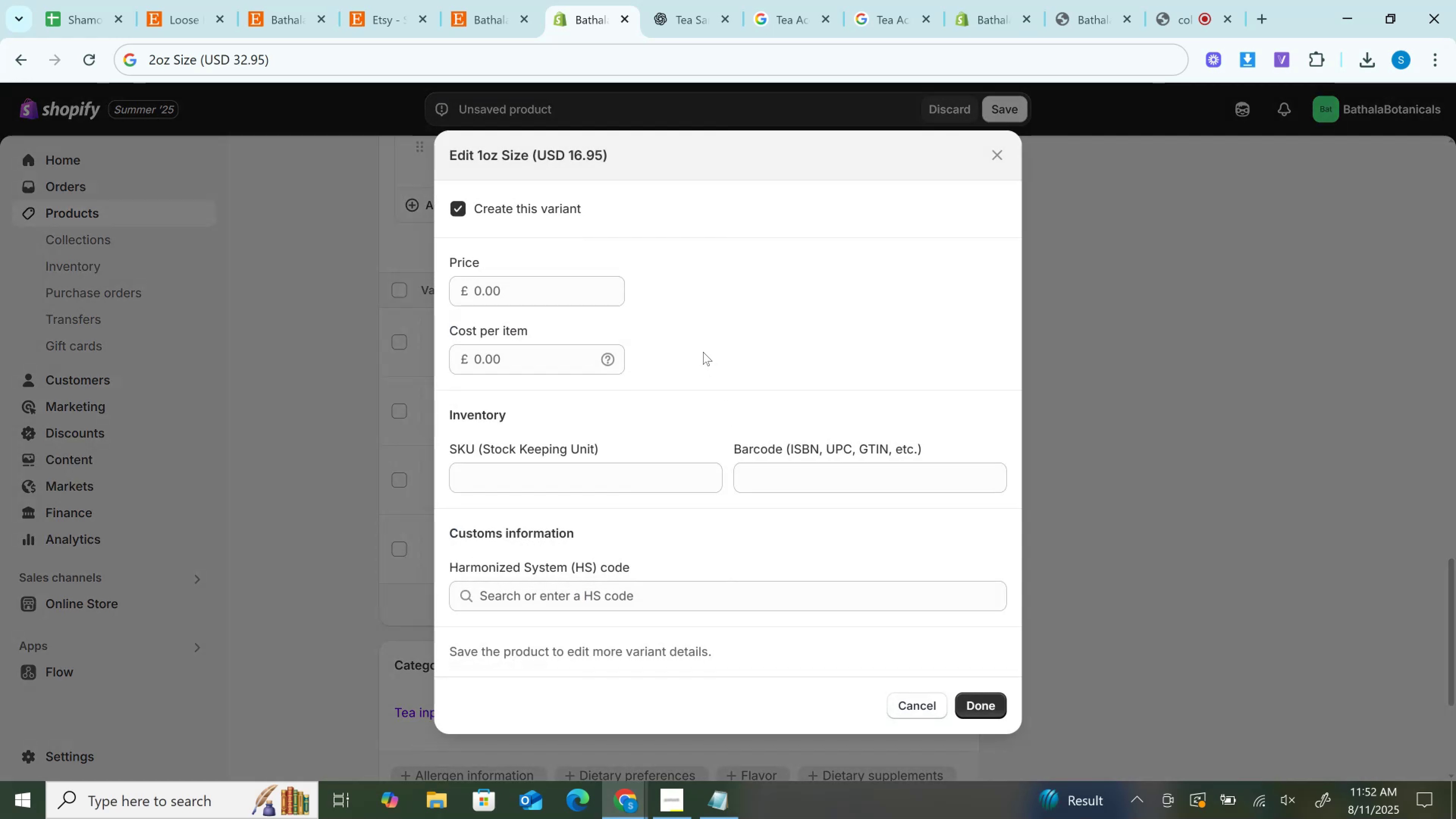 
scroll: coordinate [703, 352], scroll_direction: down, amount: 2.0
 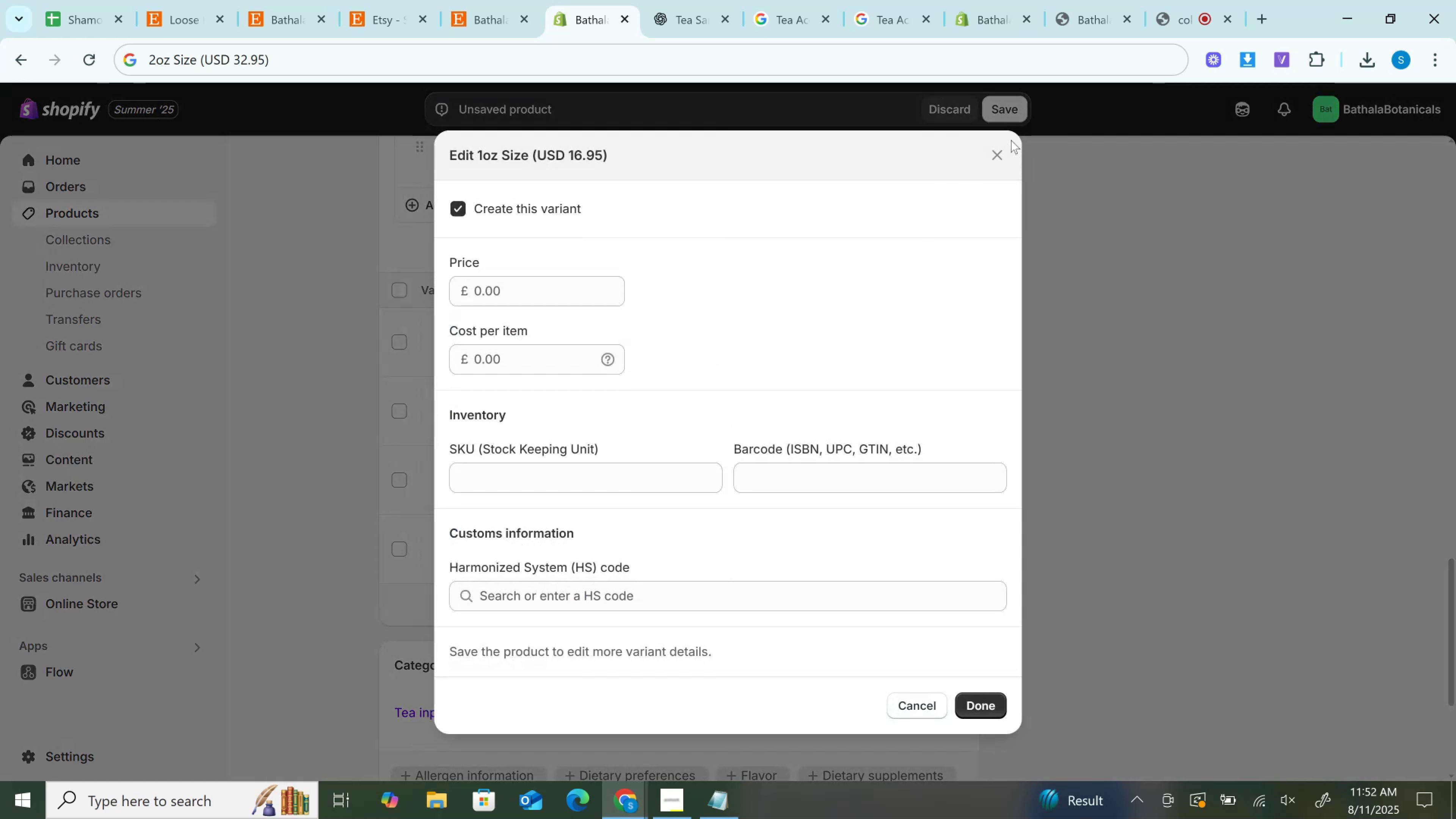 
left_click([998, 155])
 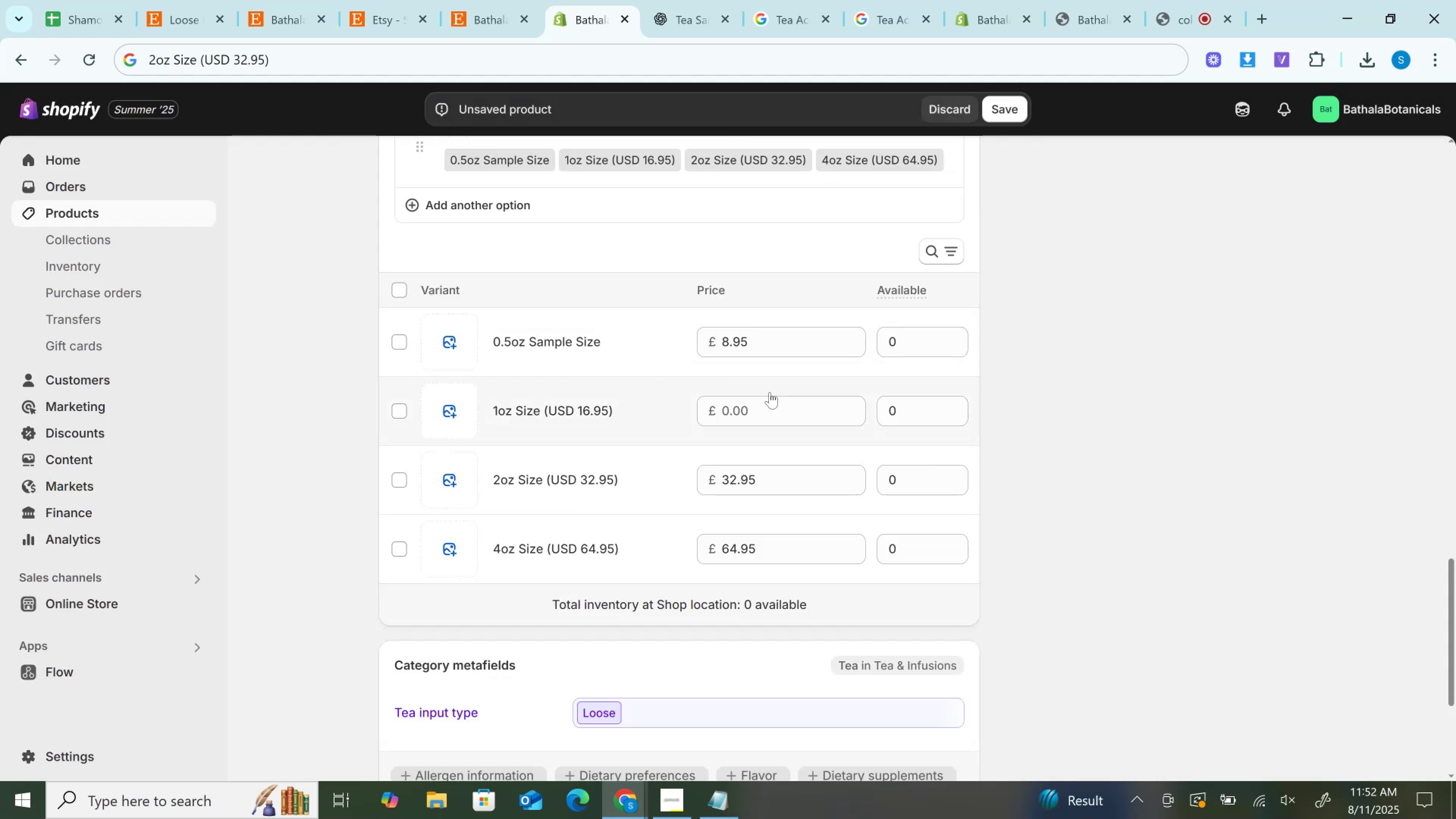 
left_click([769, 397])
 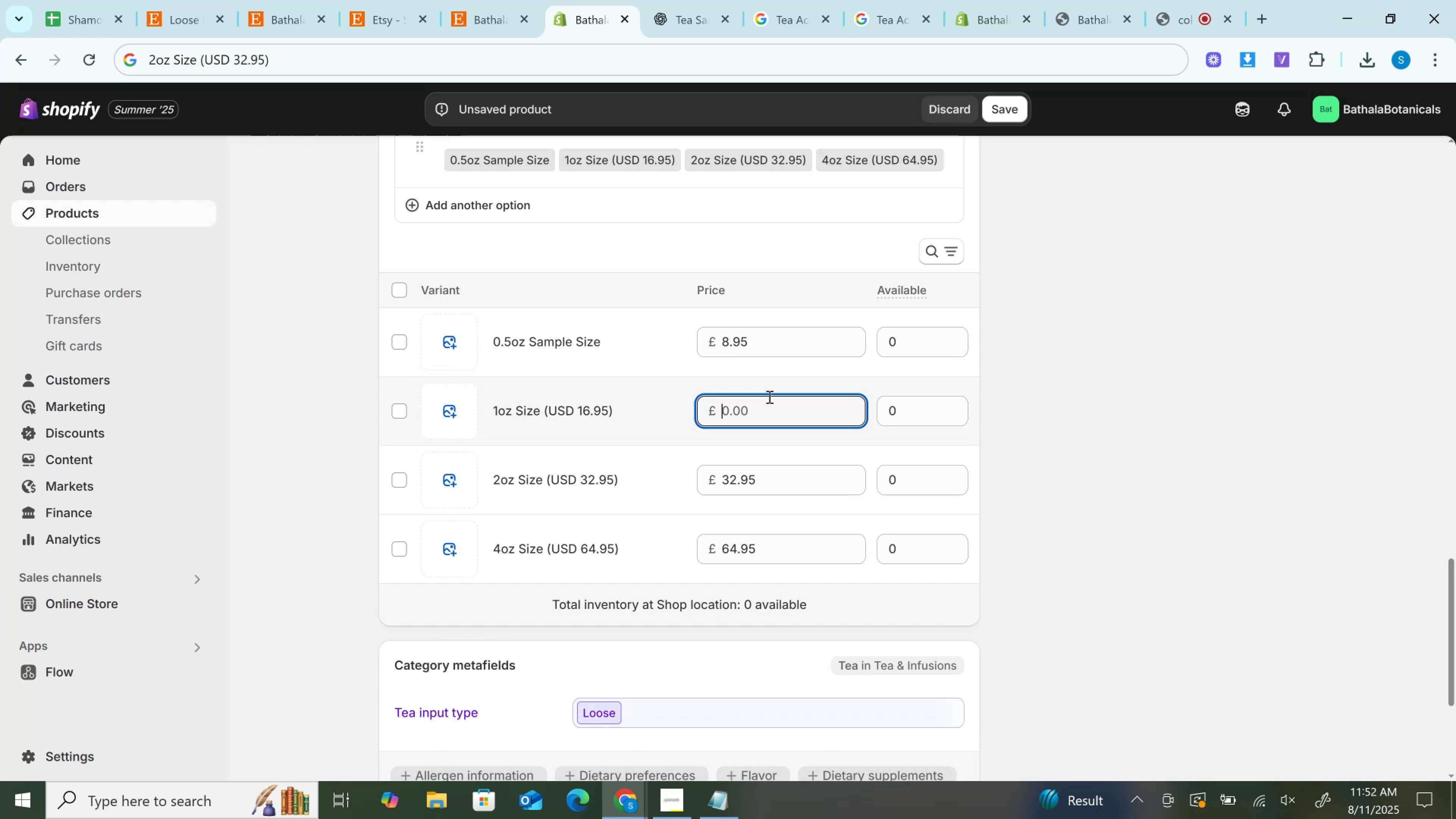 
key(Control+V)
 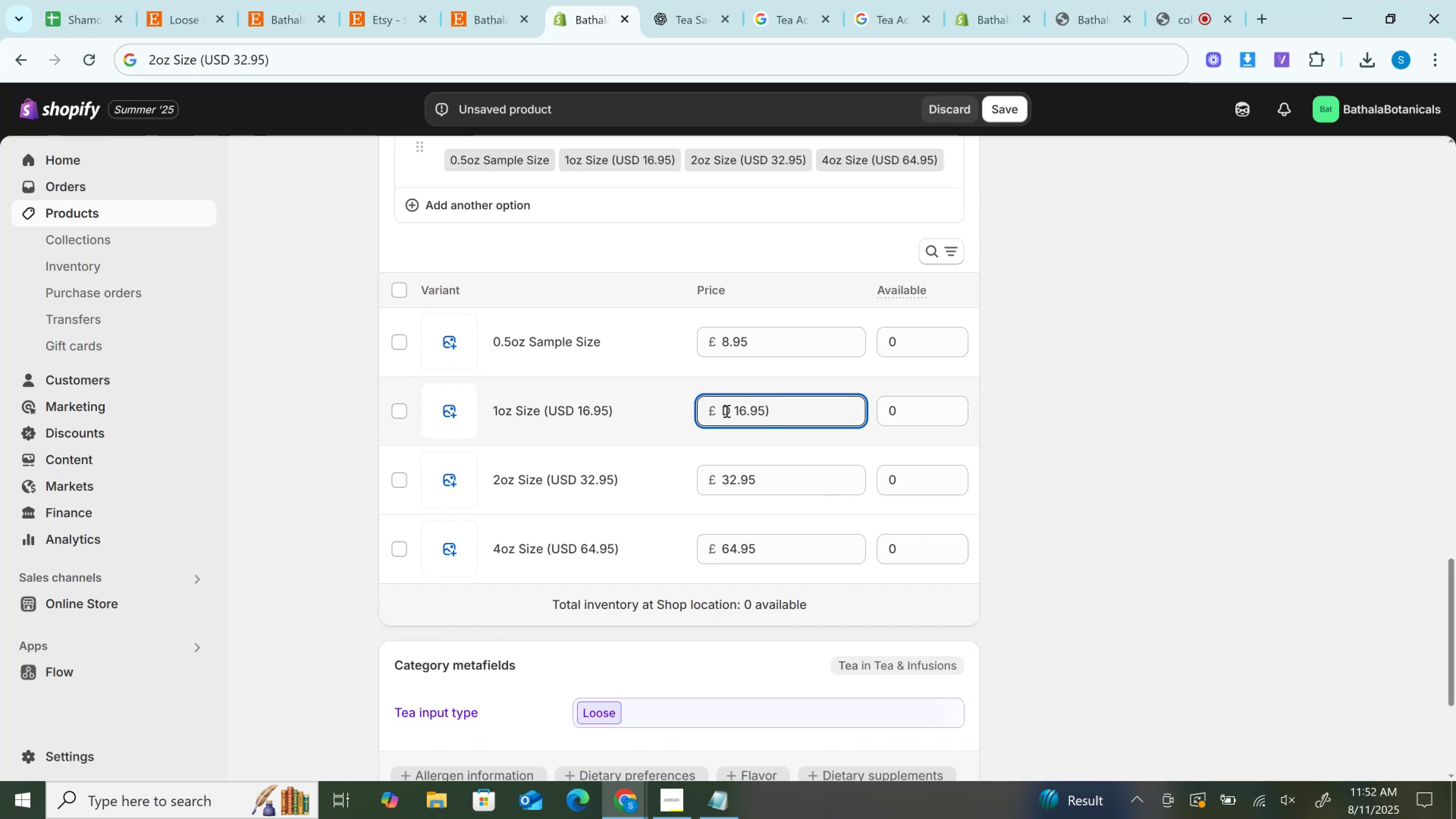 
left_click_drag(start_coordinate=[733, 411], to_coordinate=[598, 425])
 